 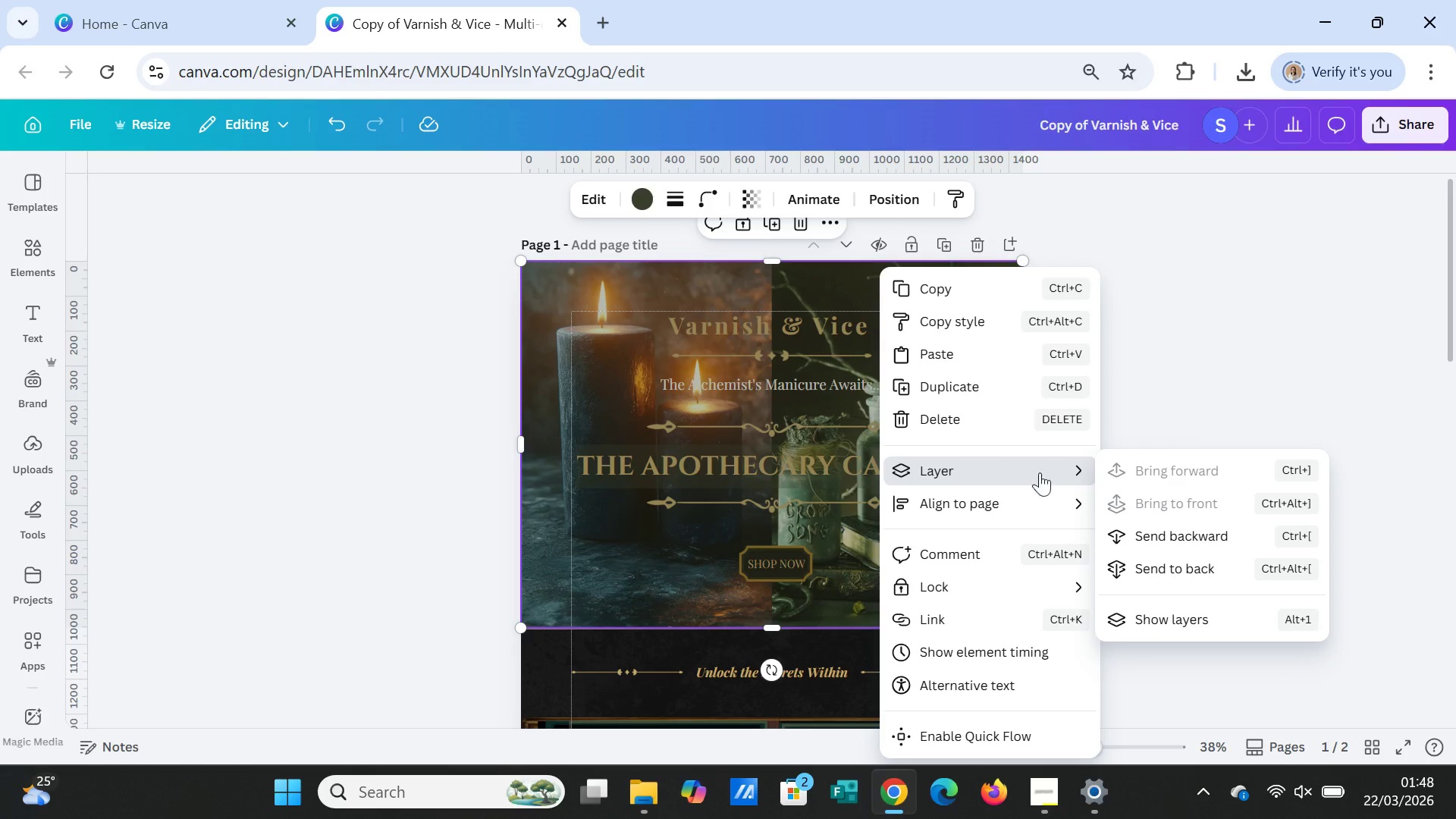 
left_click([1209, 563])
 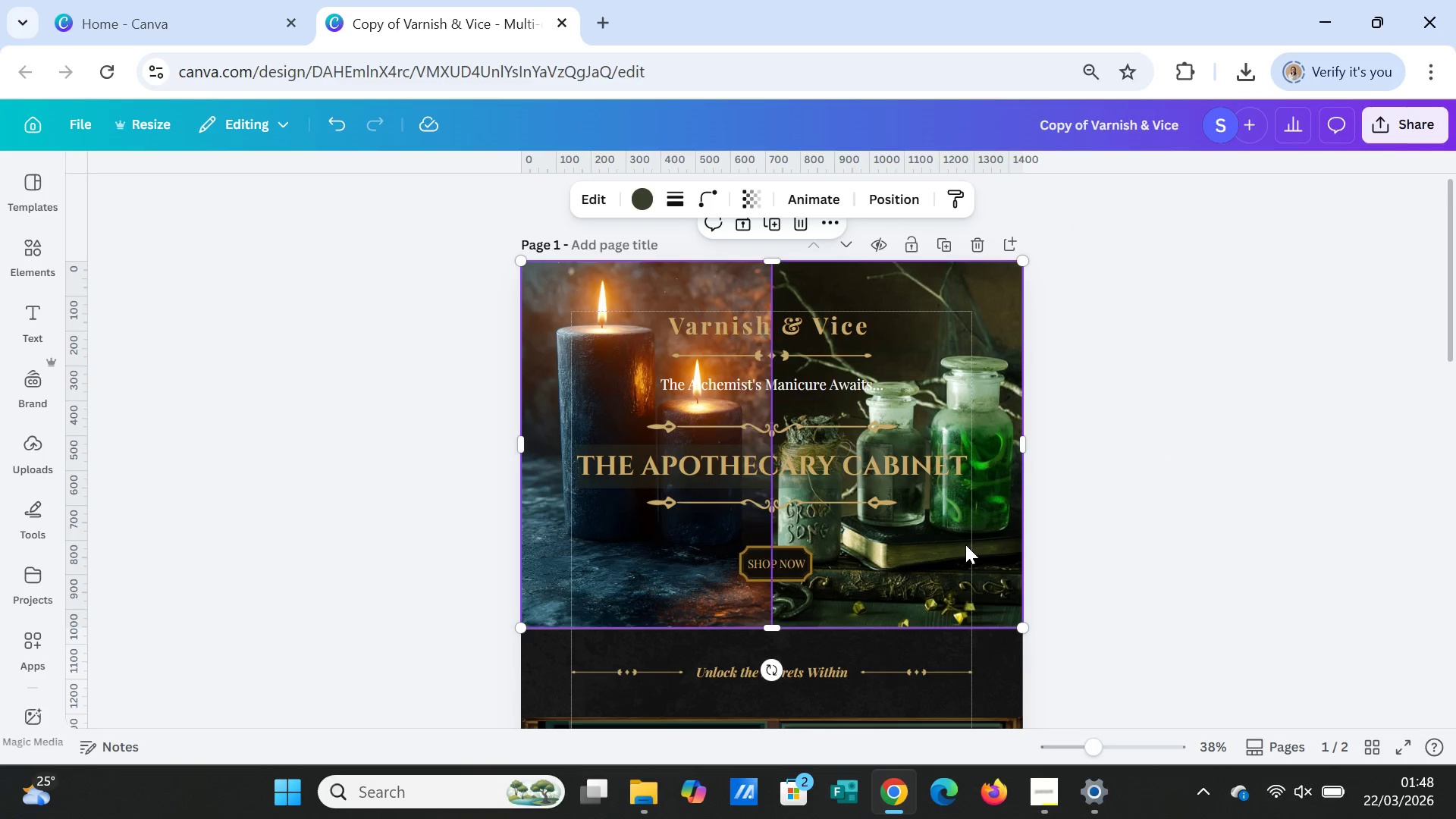 
left_click([965, 544])
 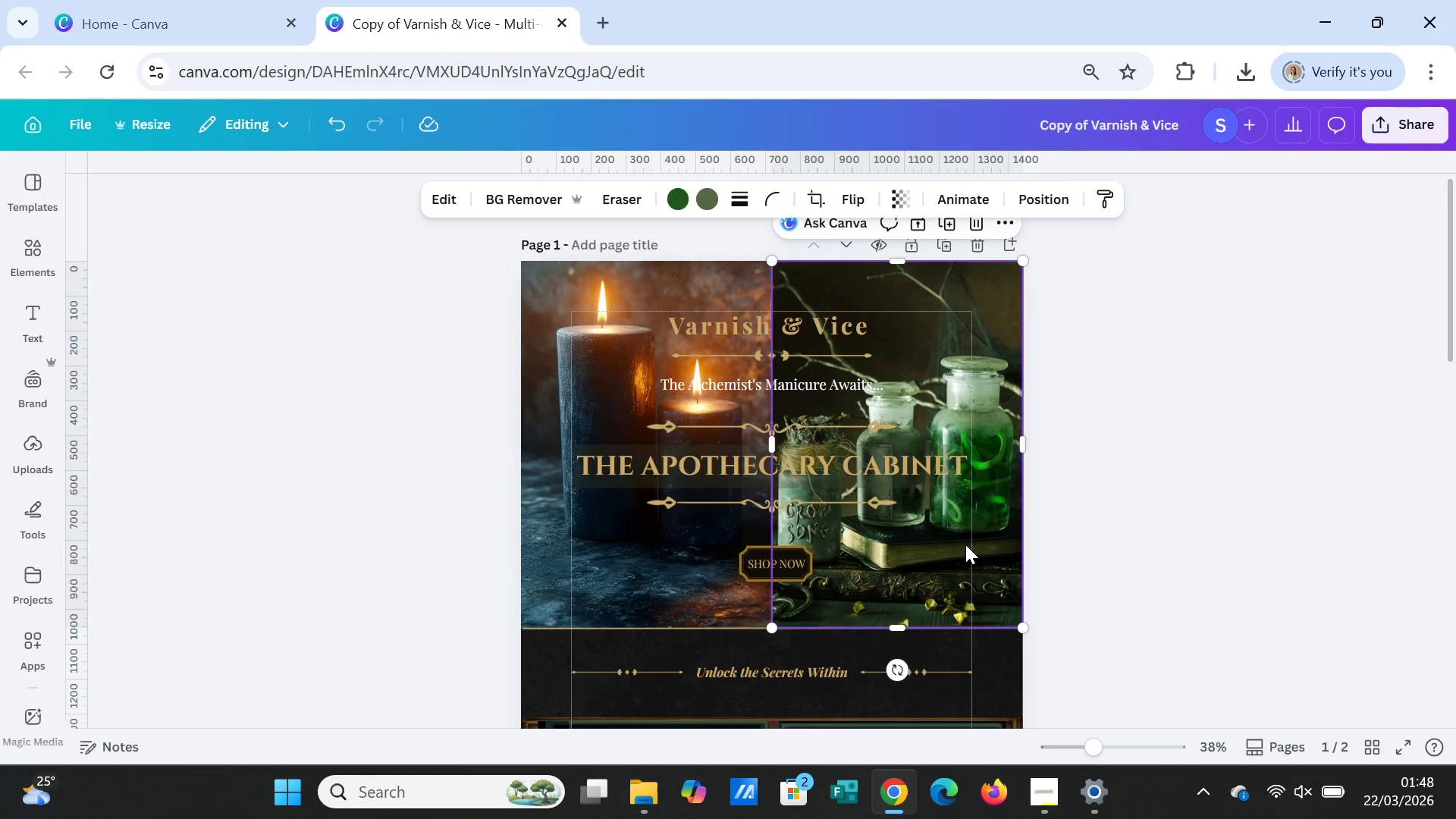 
key(Delete)
 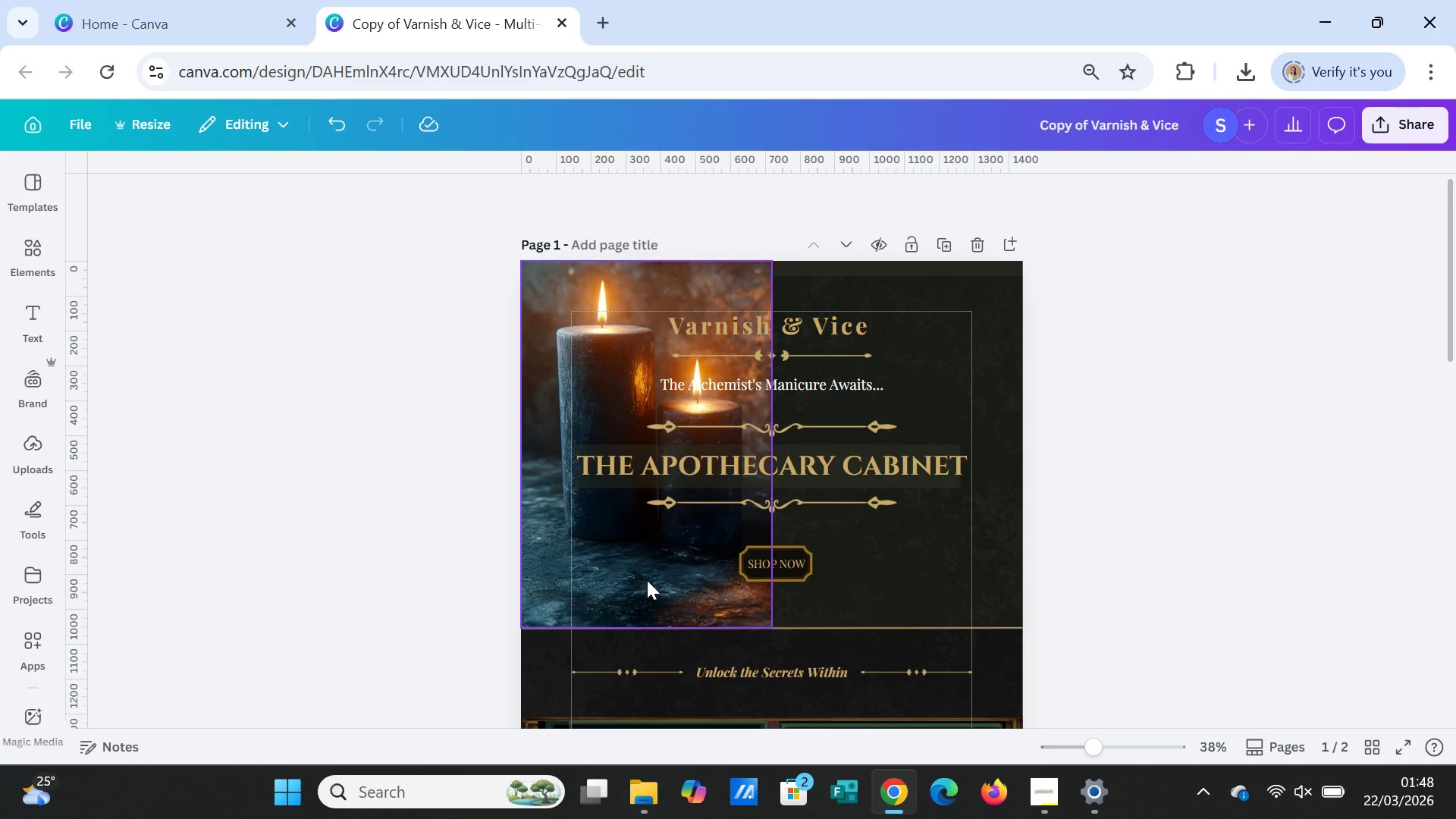 
left_click([647, 580])
 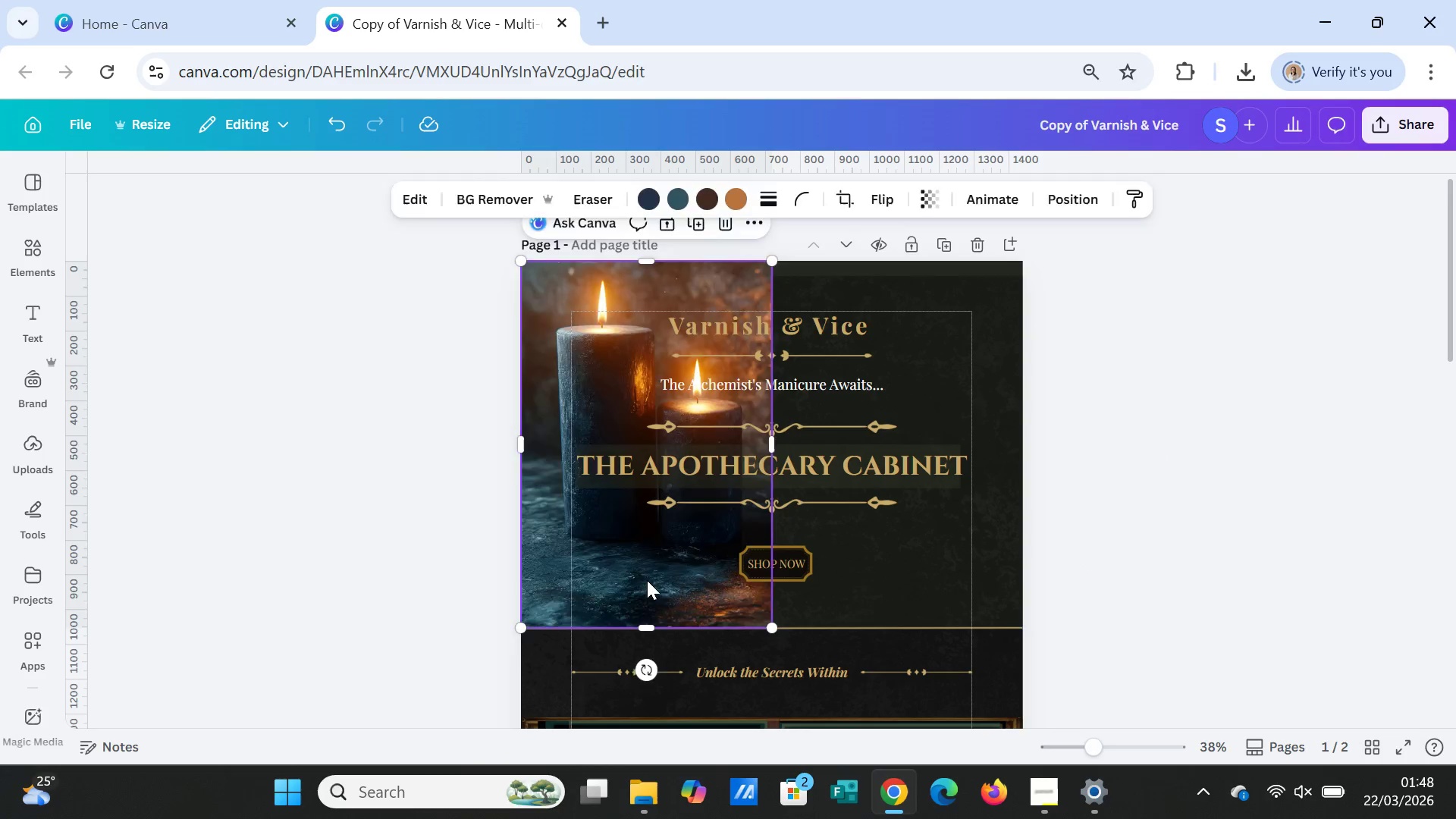 
key(Delete)
 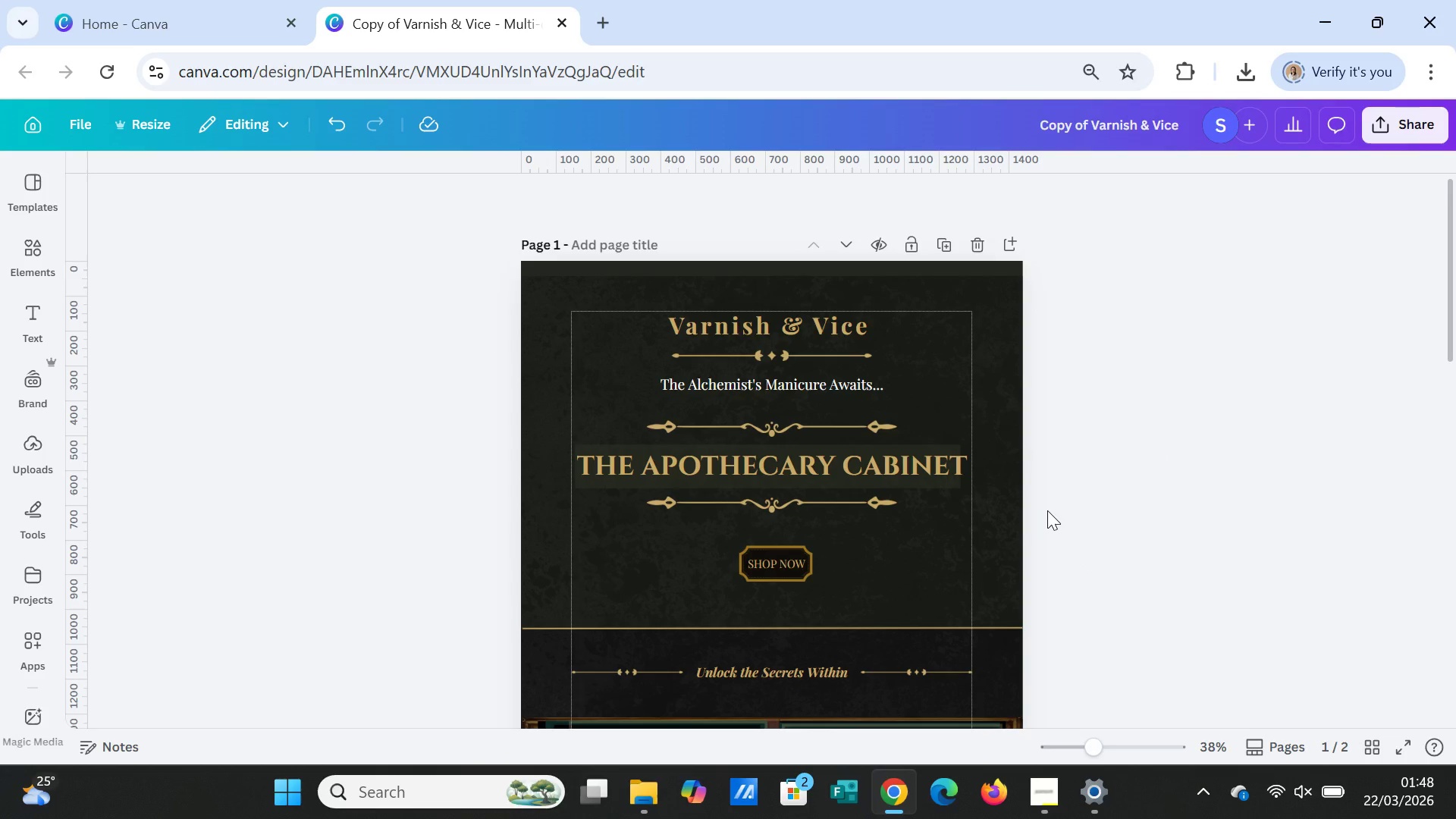 
left_click([1047, 510])
 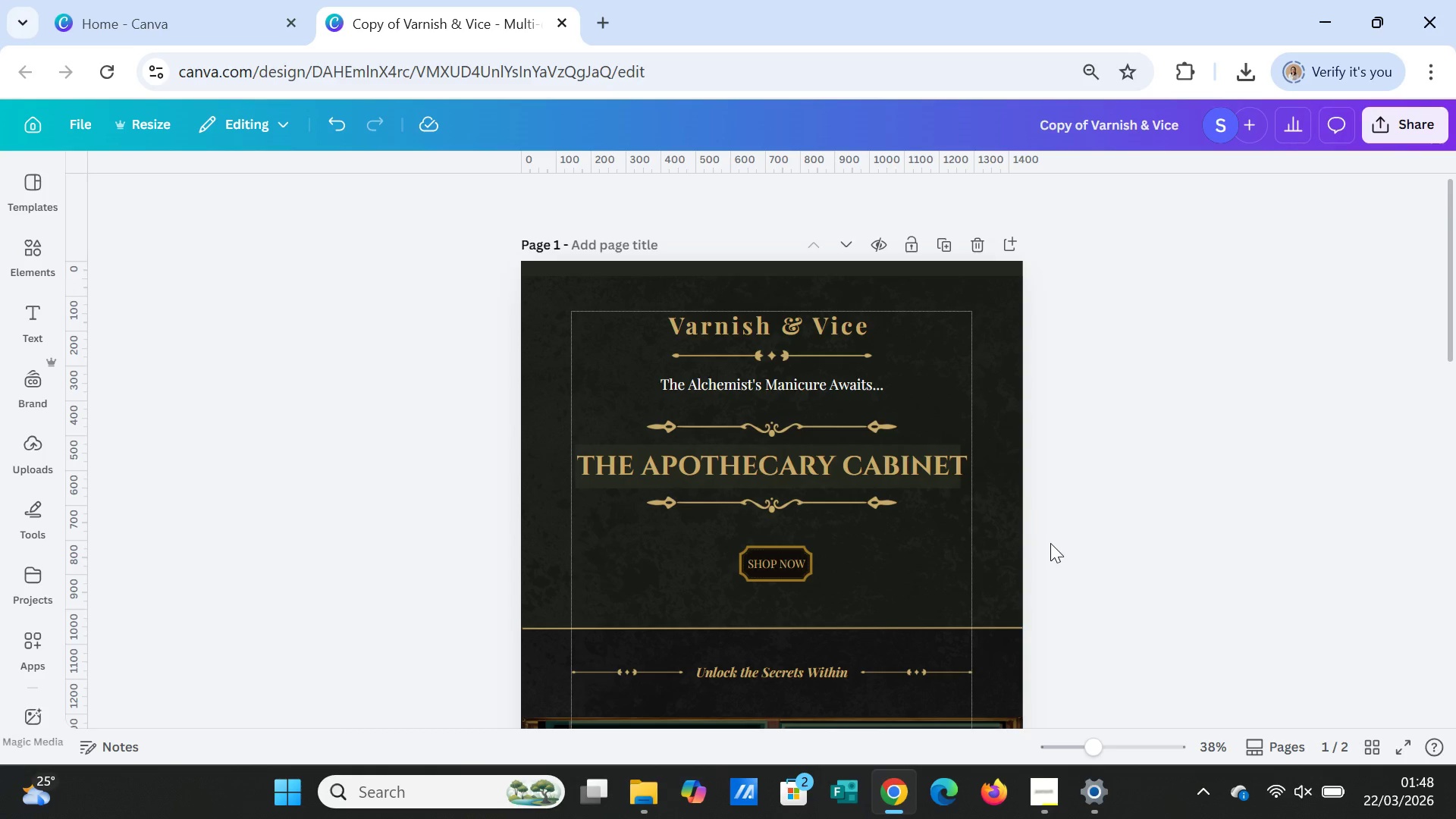 
scroll: coordinate [1050, 549], scroll_direction: down, amount: 1.0
 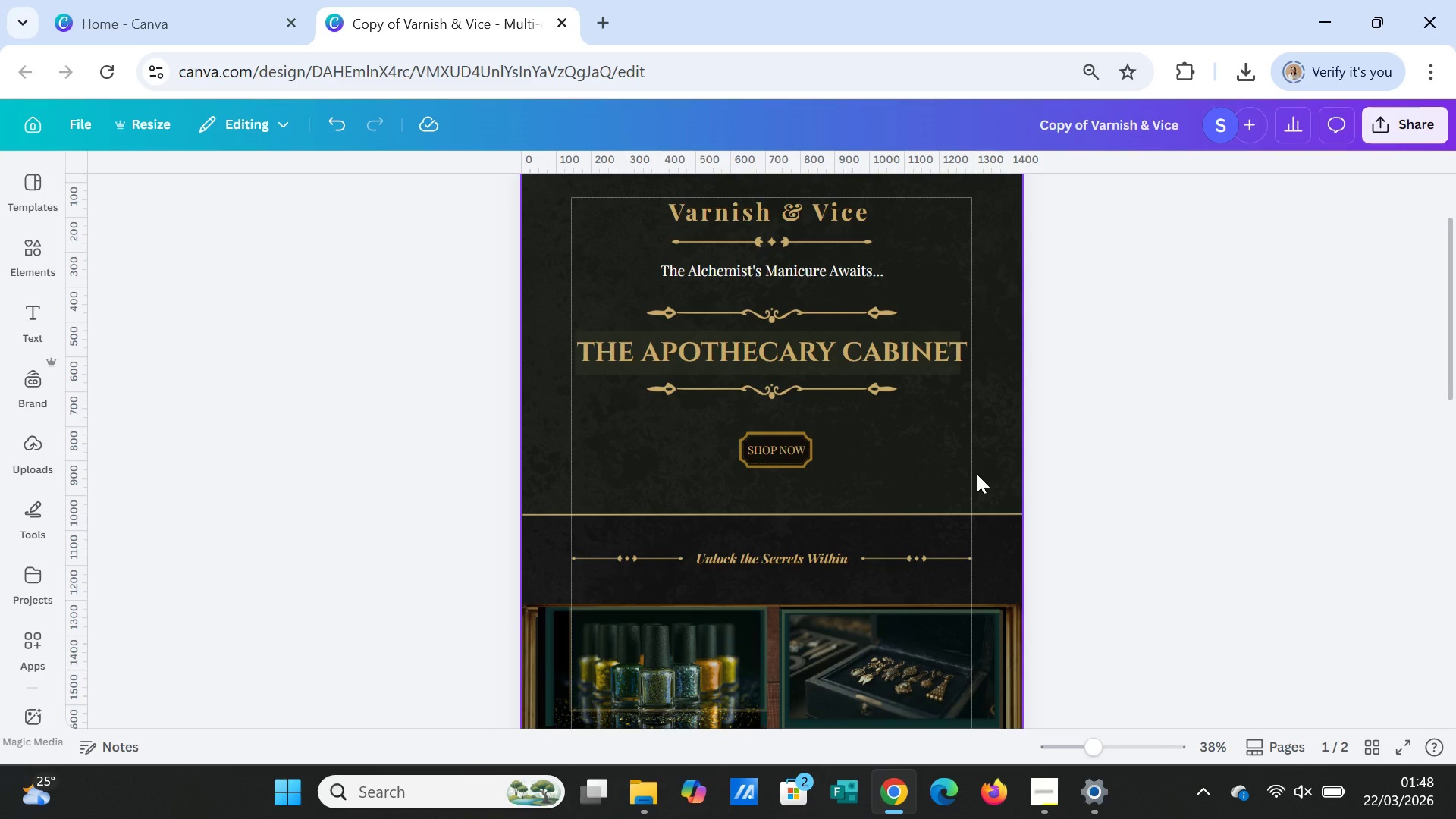 
left_click([977, 474])
 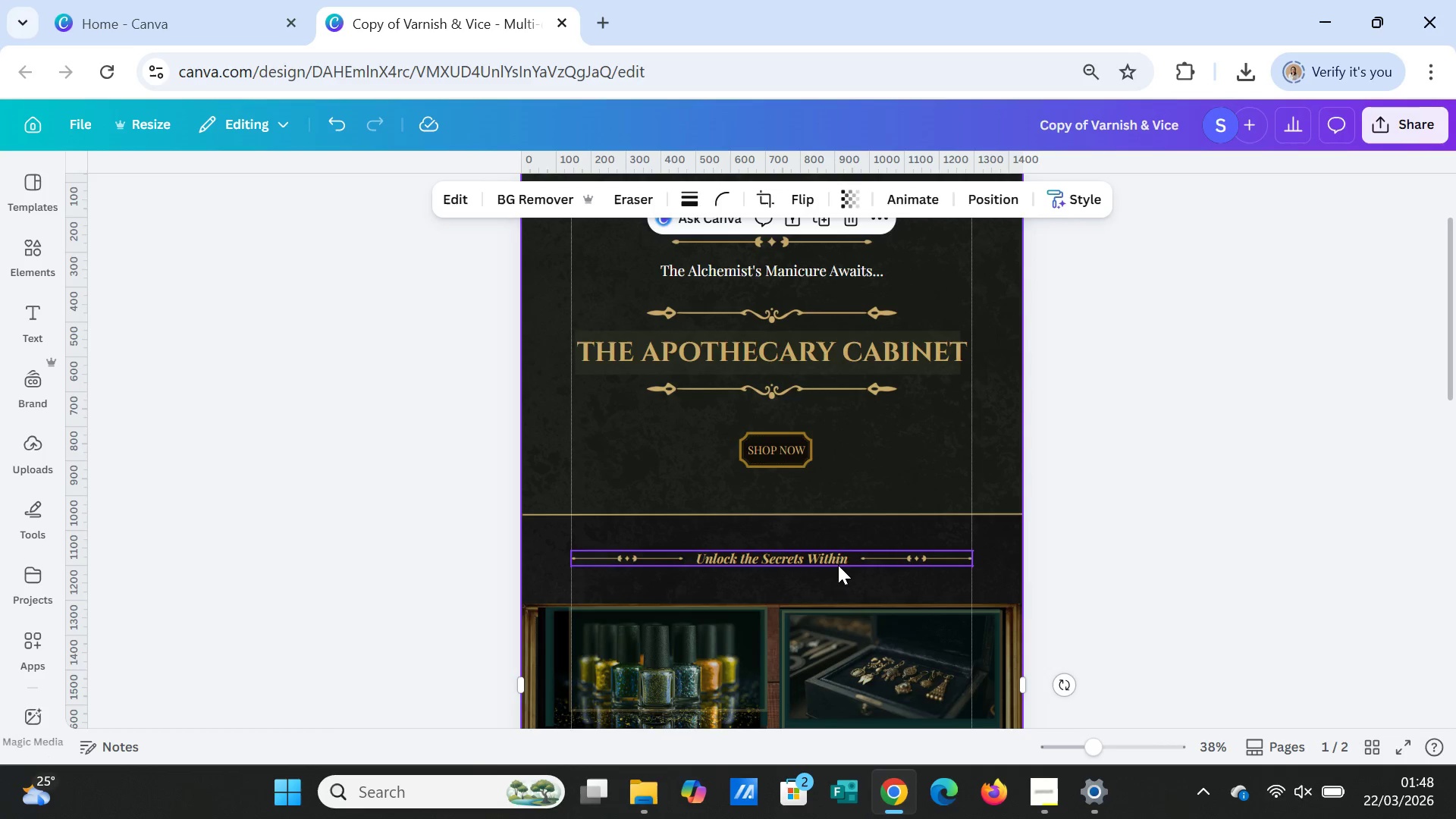 
scroll: coordinate [839, 574], scroll_direction: down, amount: 1.0
 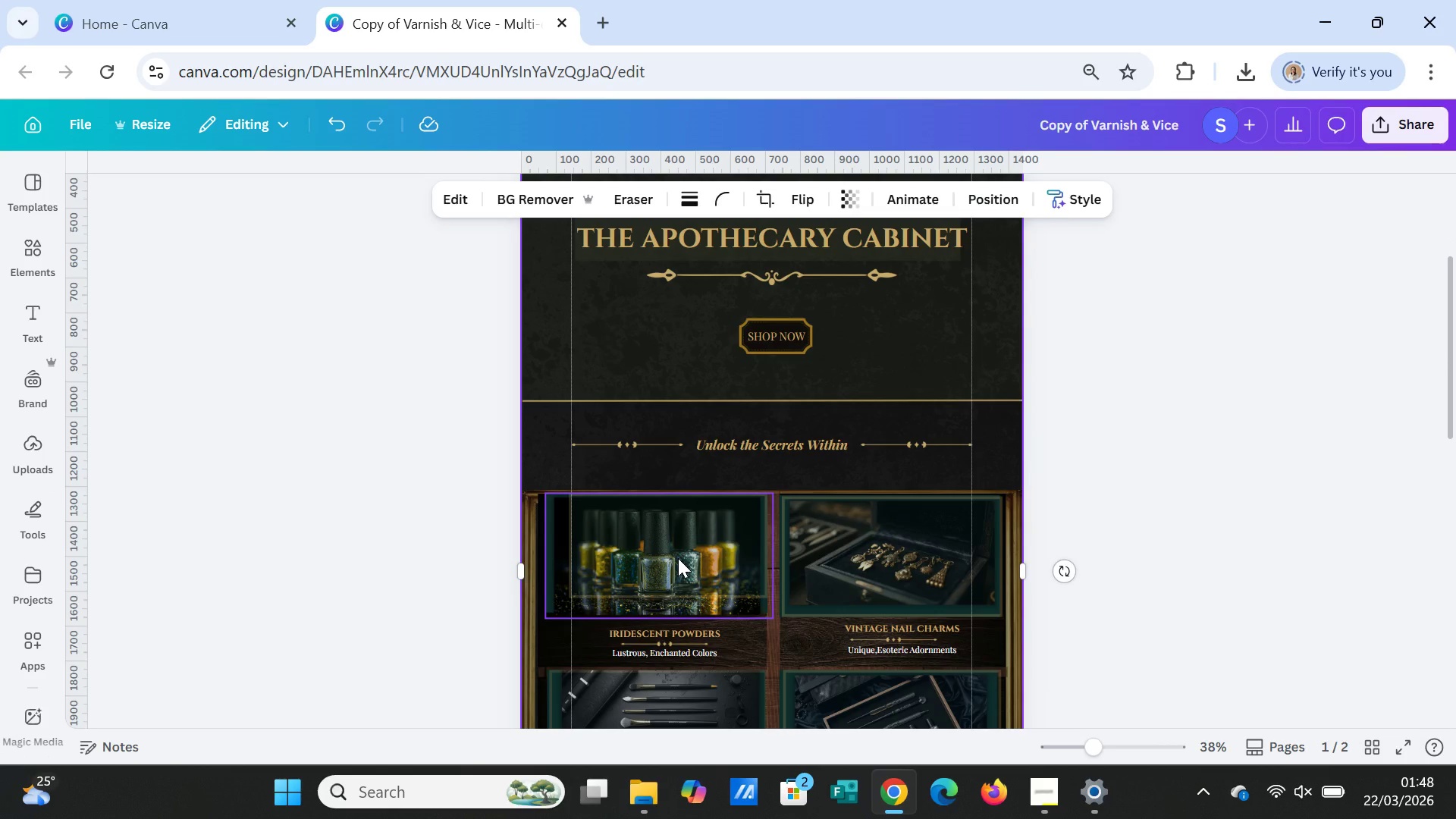 
left_click([678, 558])
 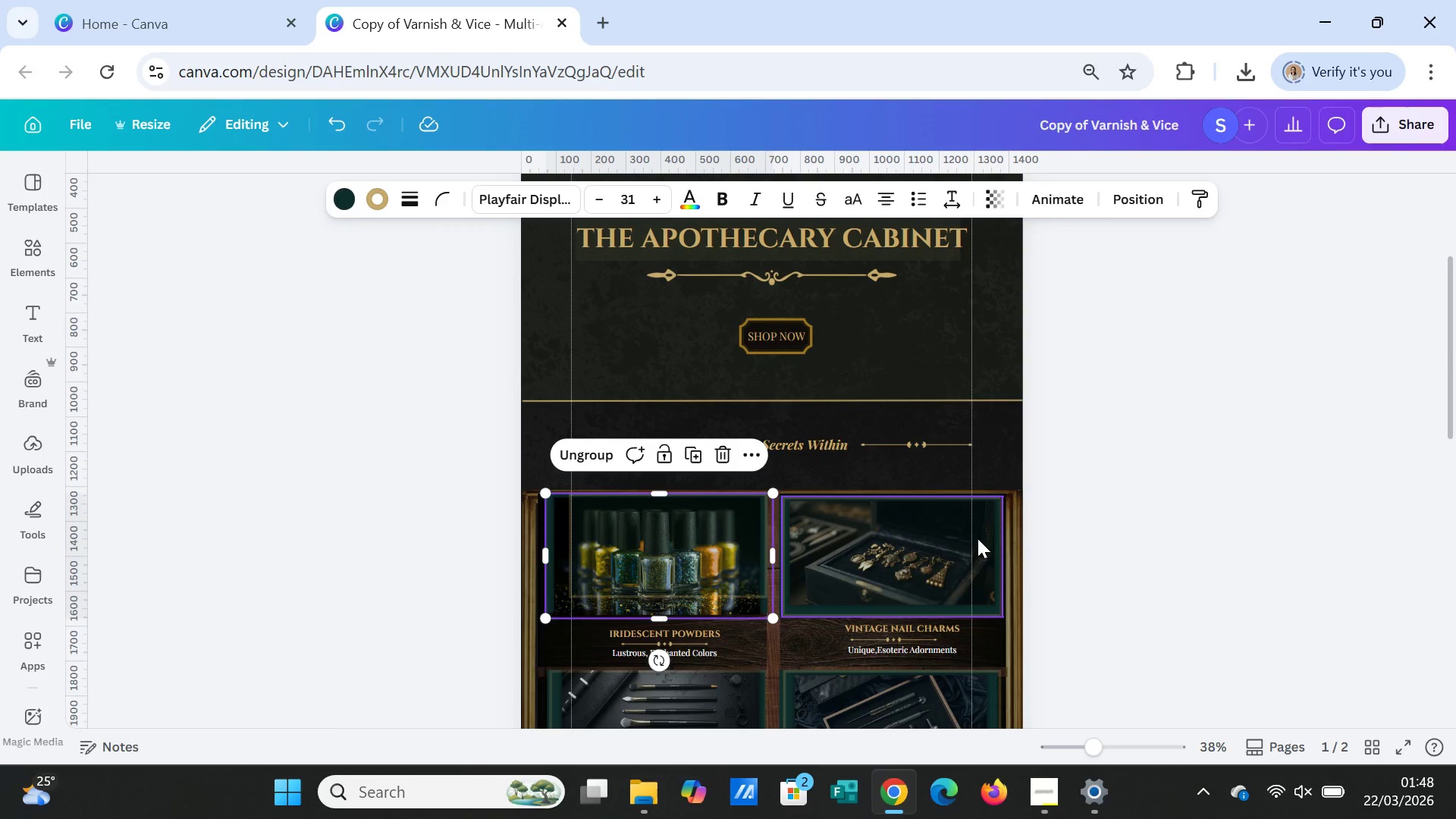 
wait(8.73)
 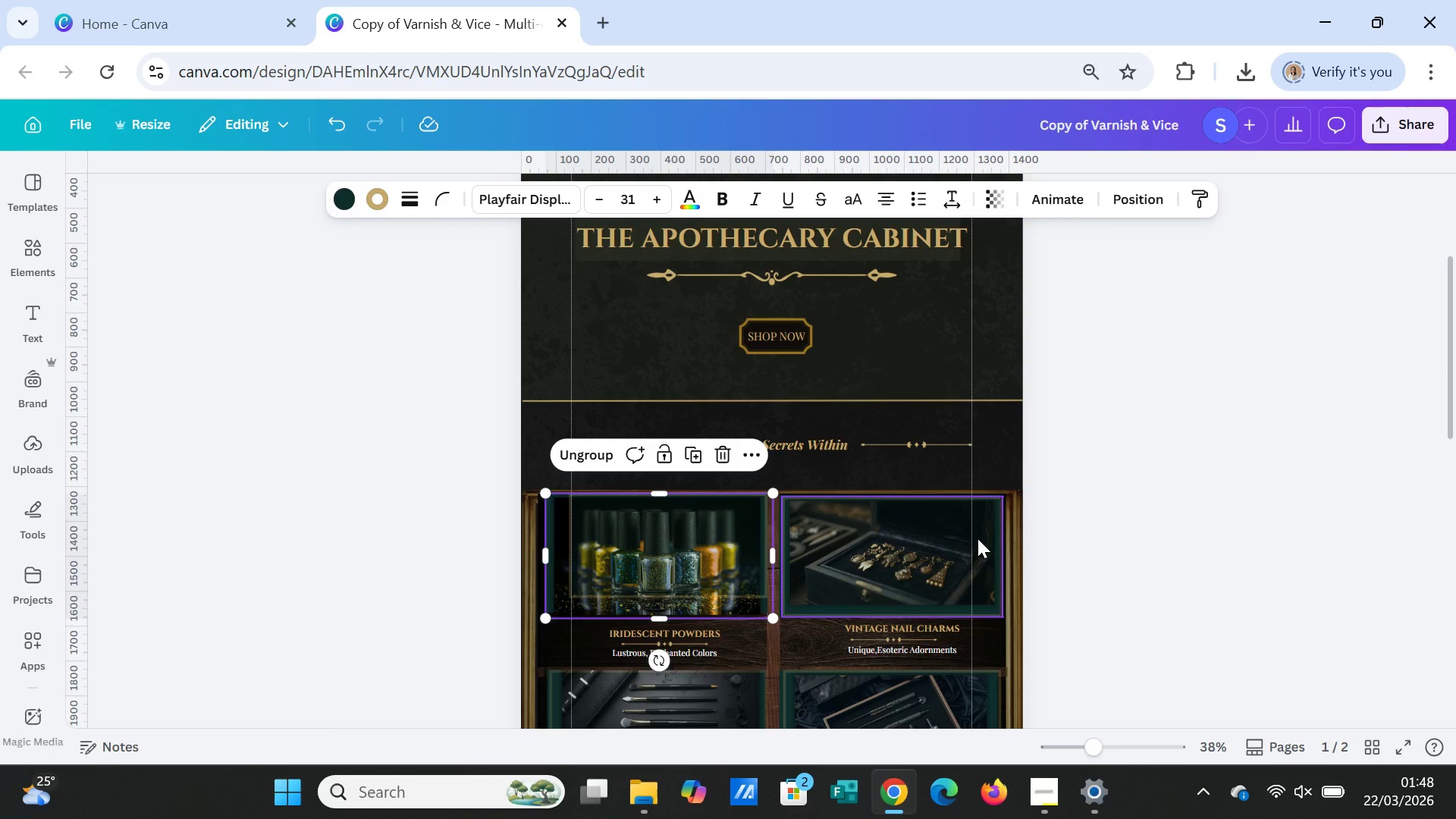 
key(Delete)
 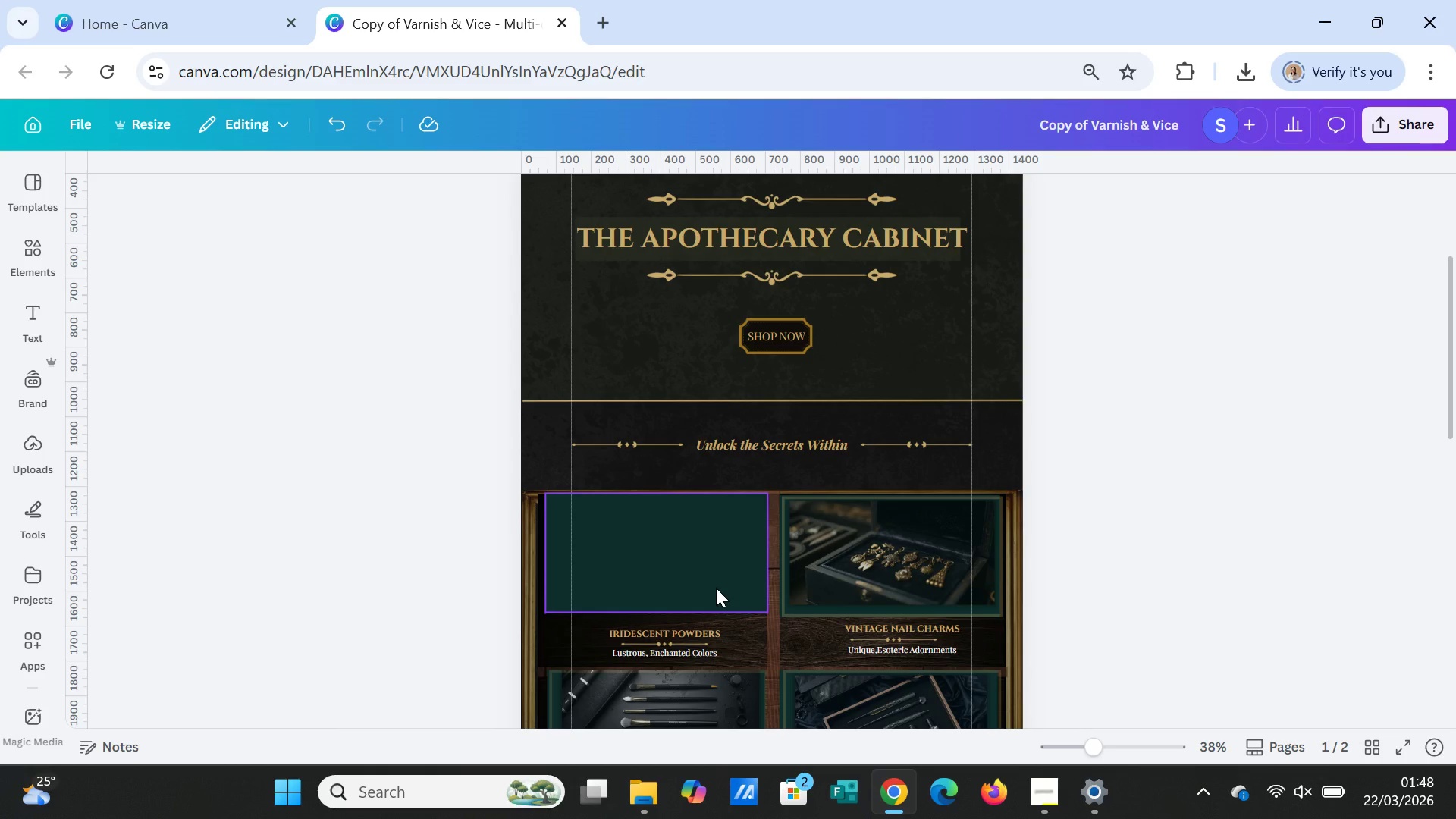 
left_click([716, 588])
 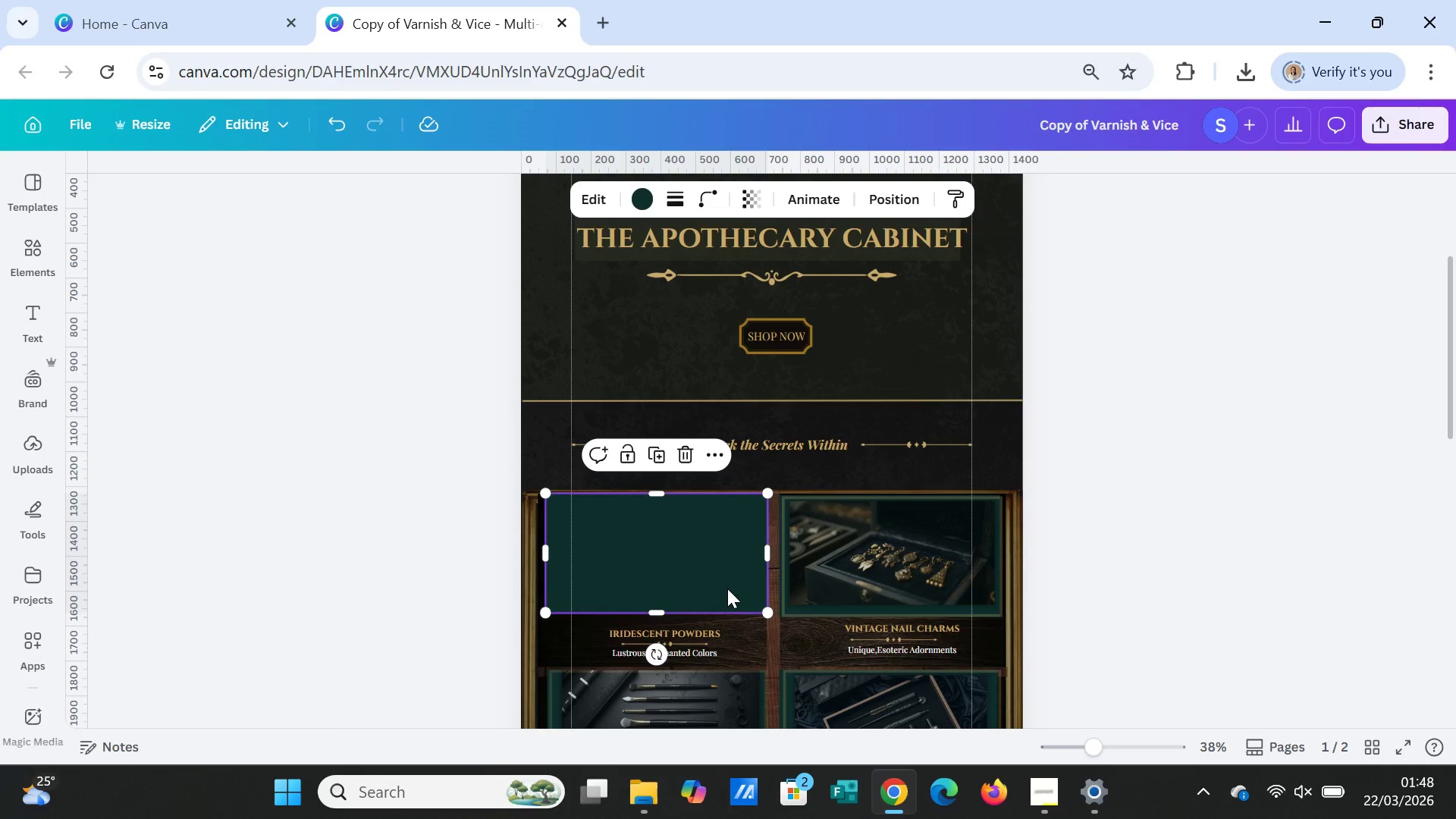 
key(Delete)
 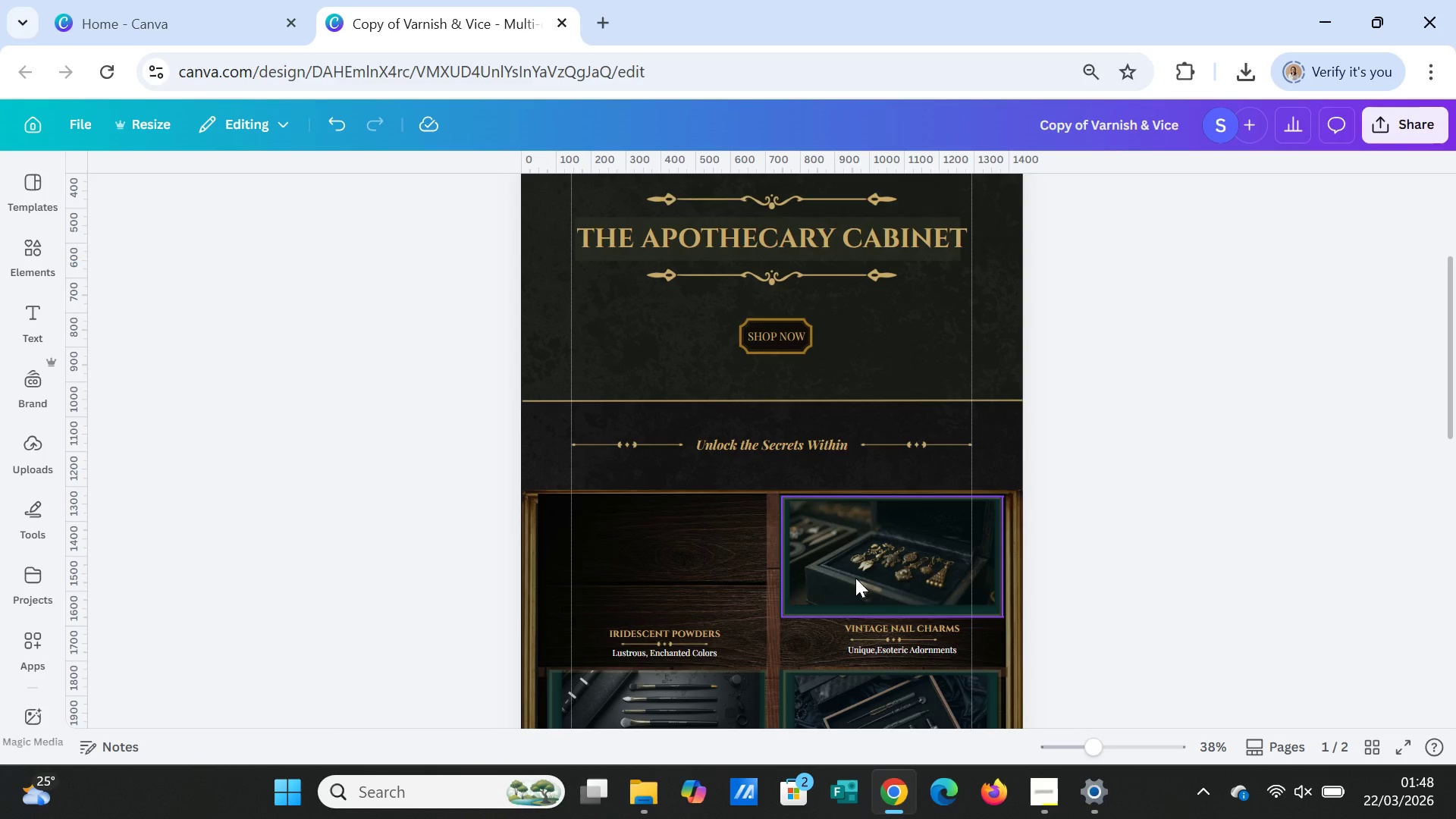 
left_click([855, 578])
 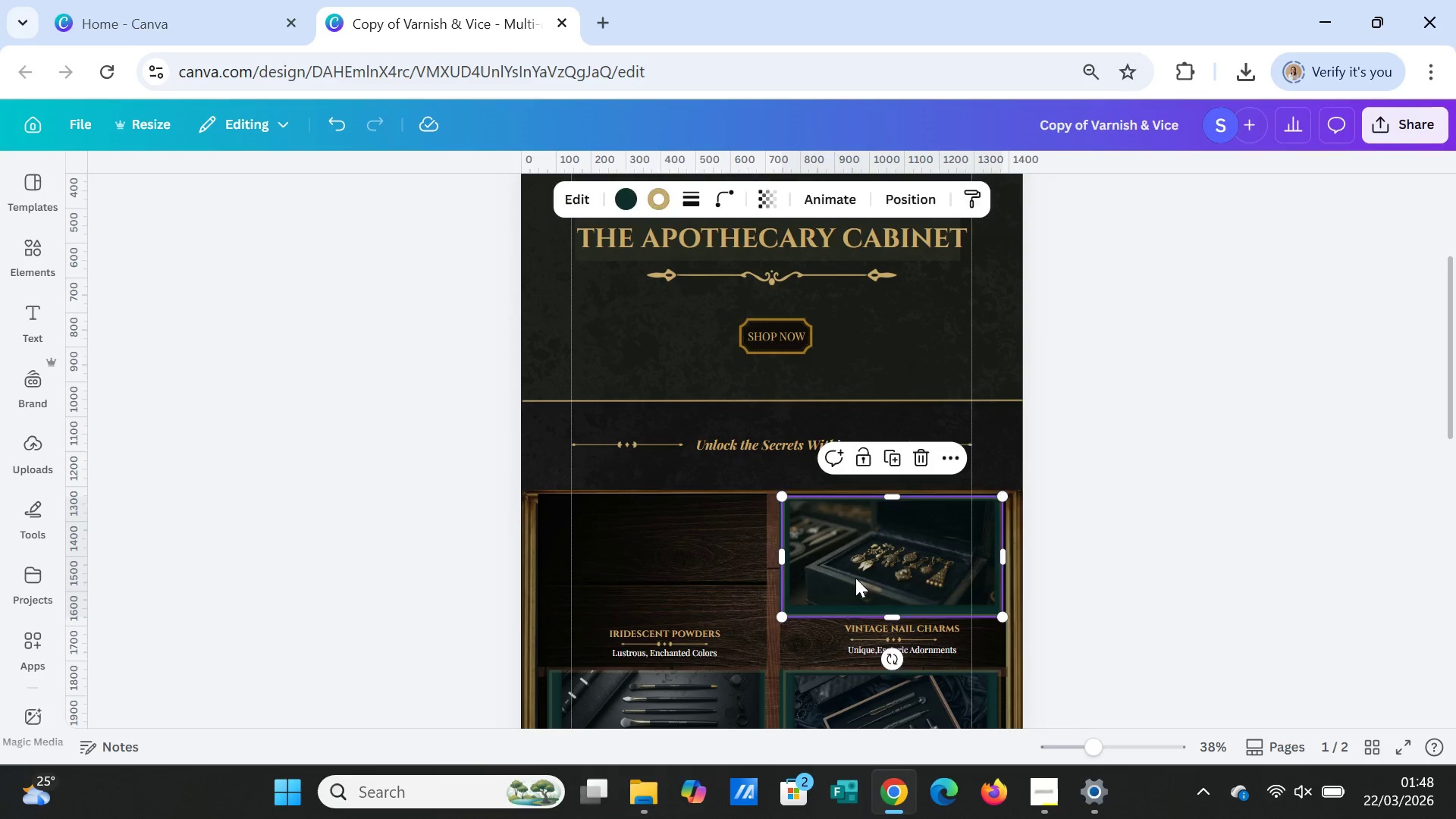 
key(Delete)
 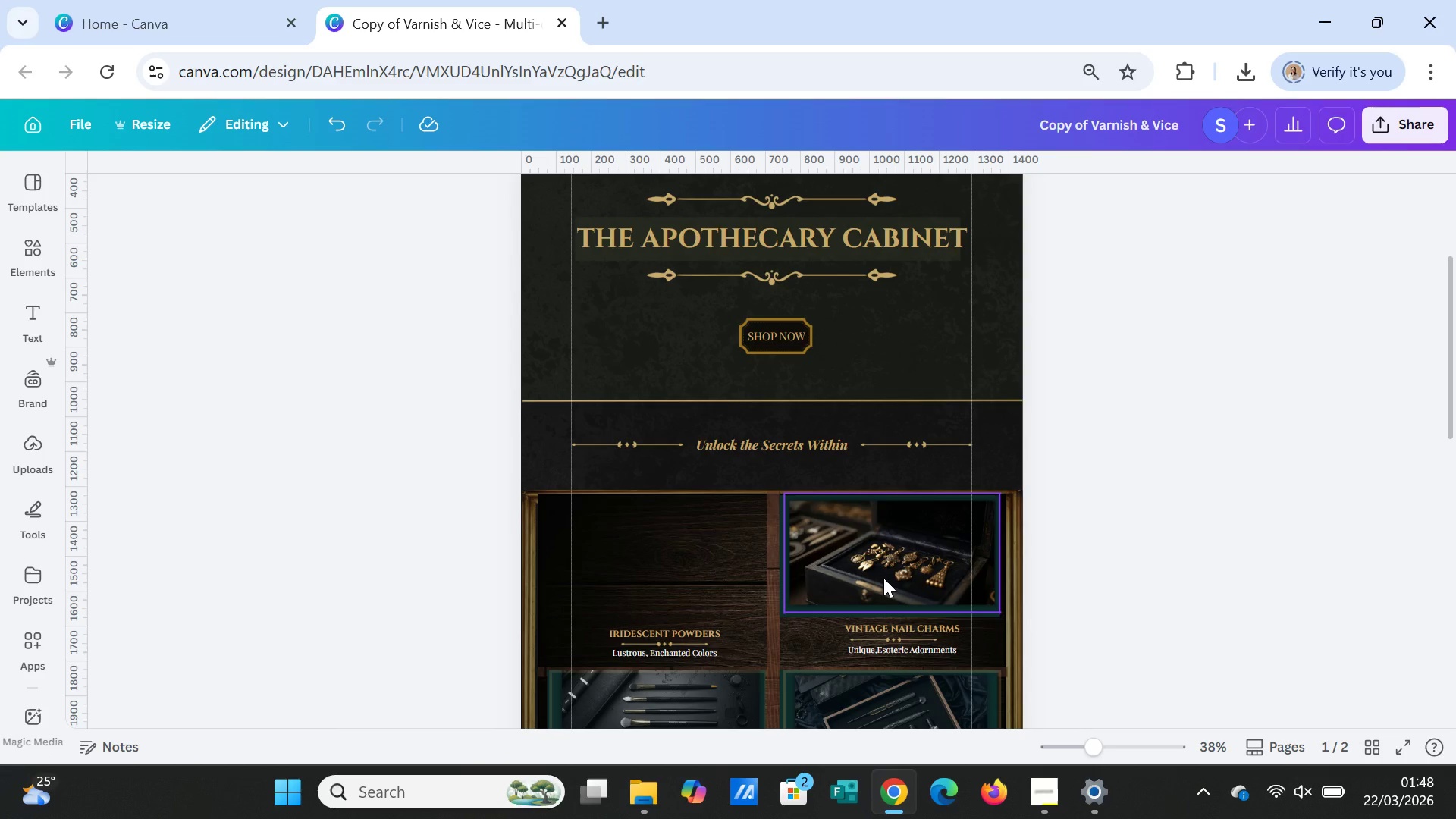 
key(Delete)
 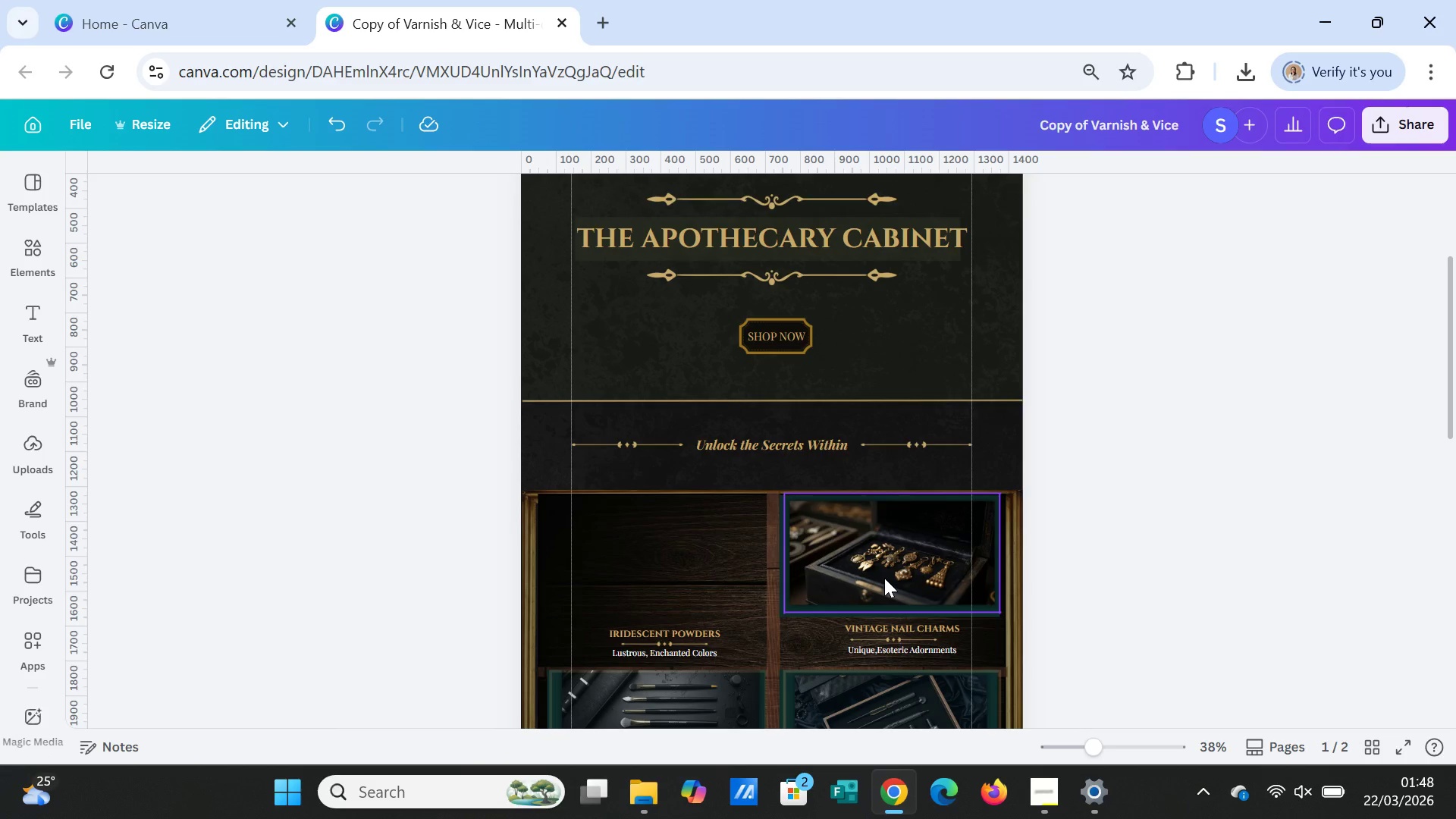 
left_click([884, 578])
 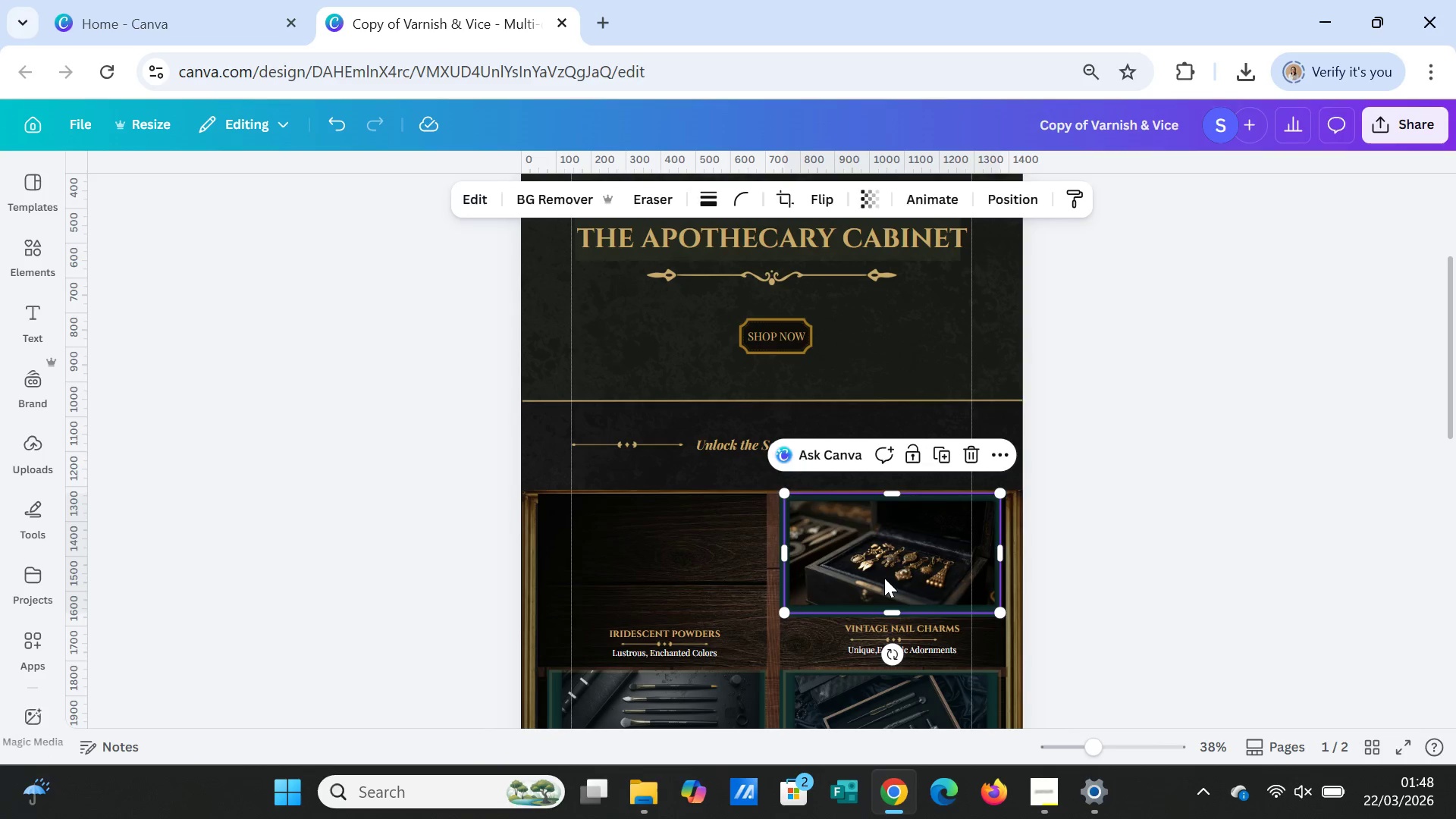 
key(Delete)
 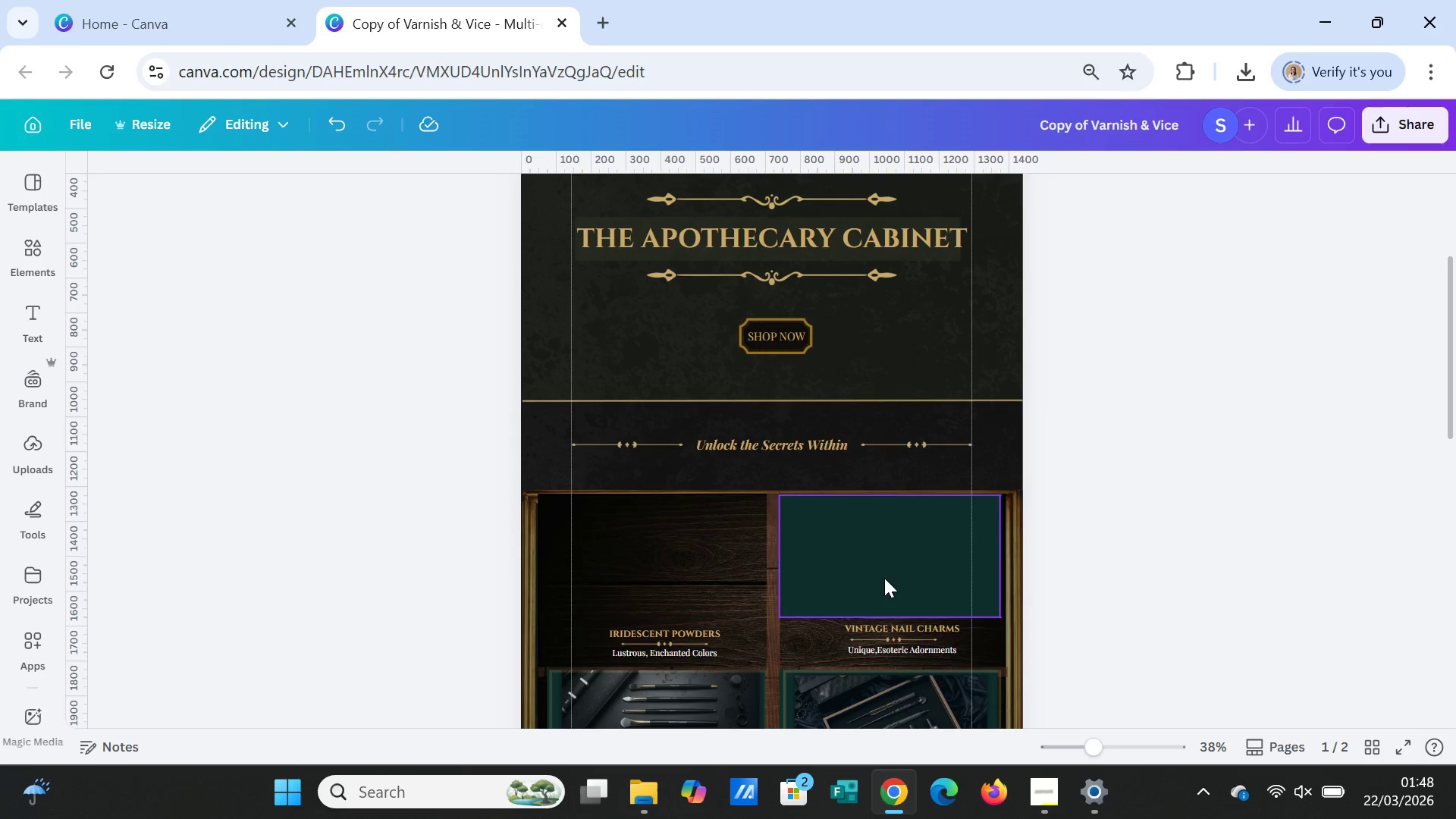 
left_click([884, 578])
 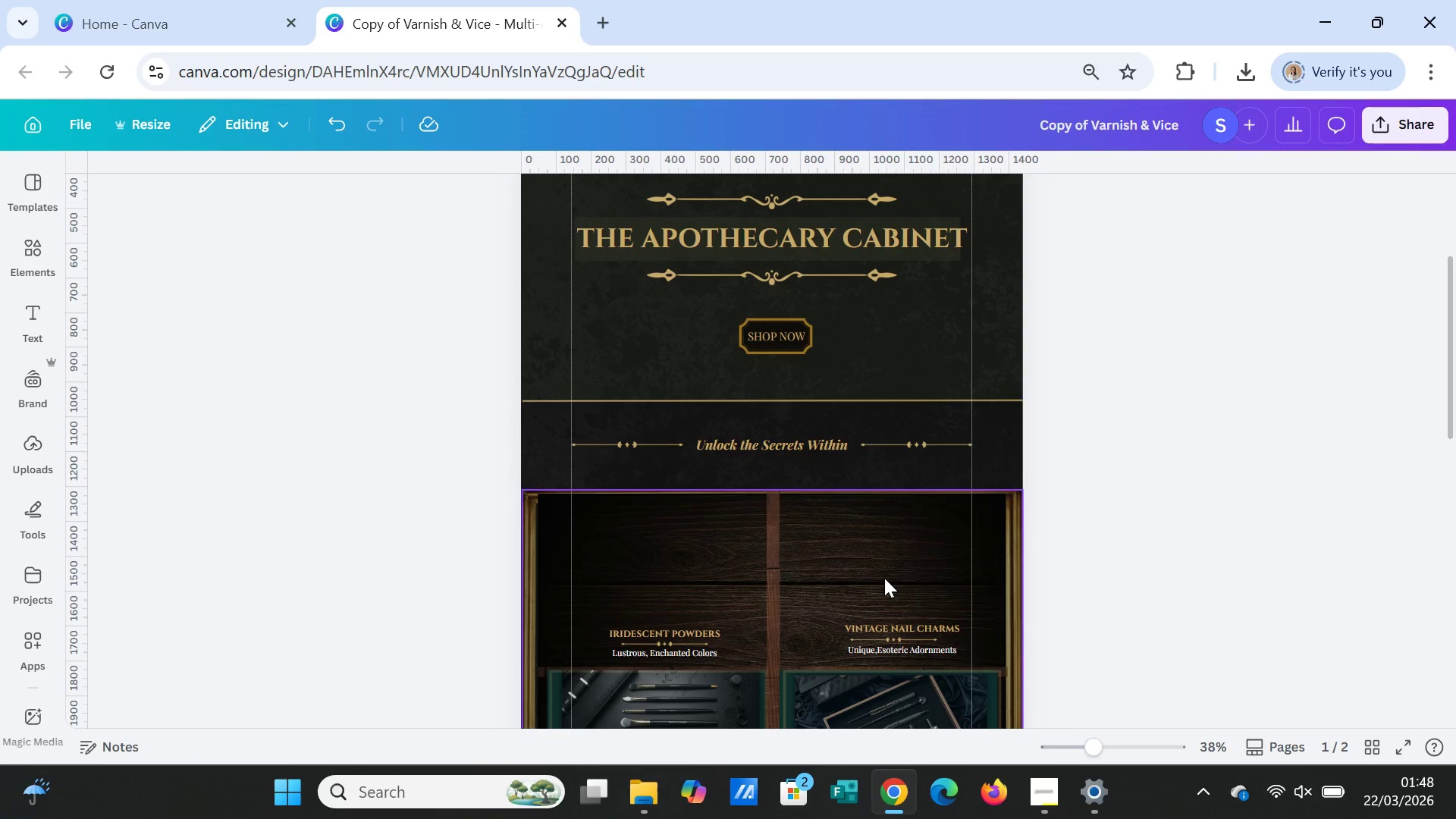 
key(Delete)
 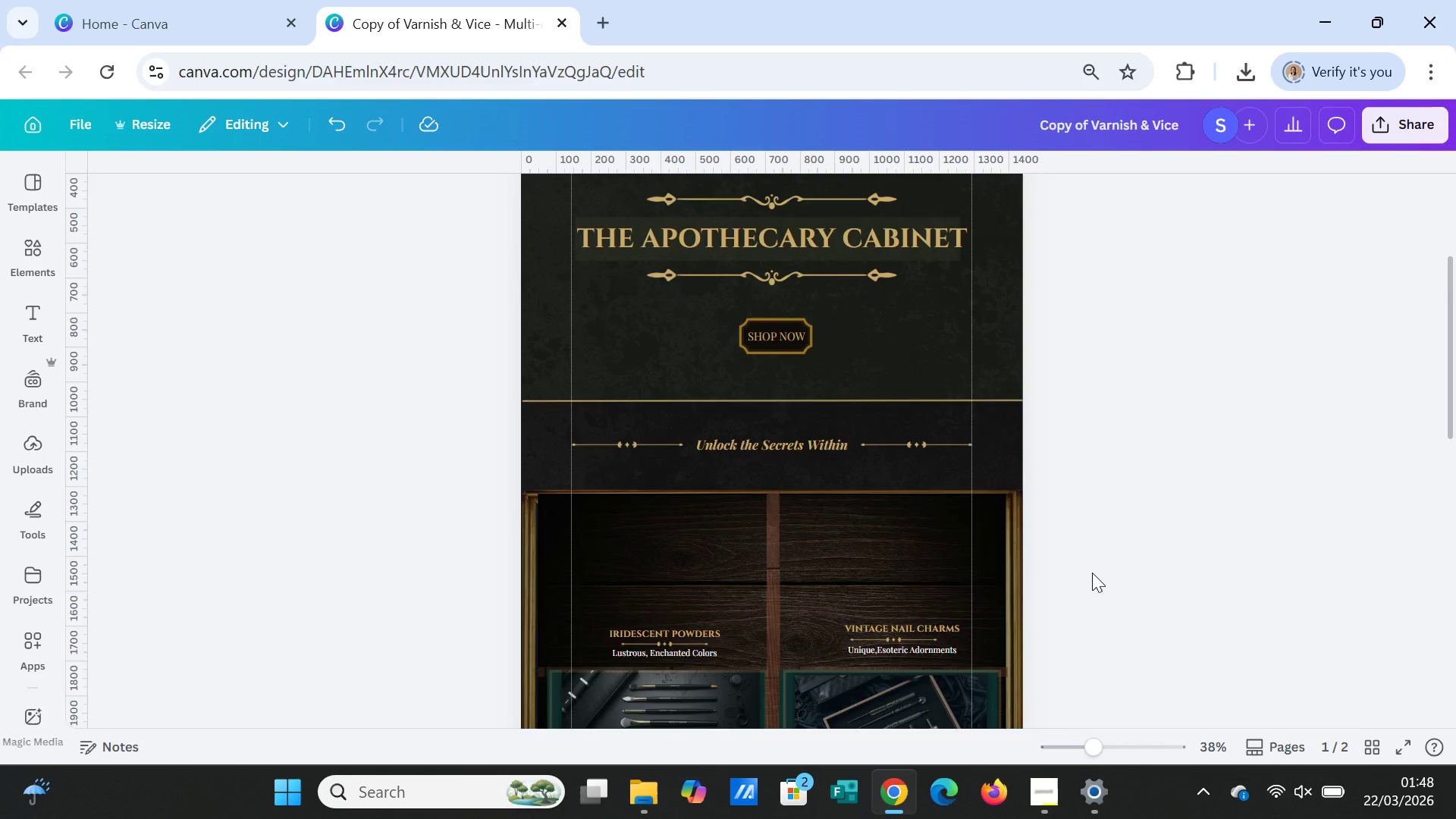 
scroll: coordinate [1092, 573], scroll_direction: down, amount: 1.0
 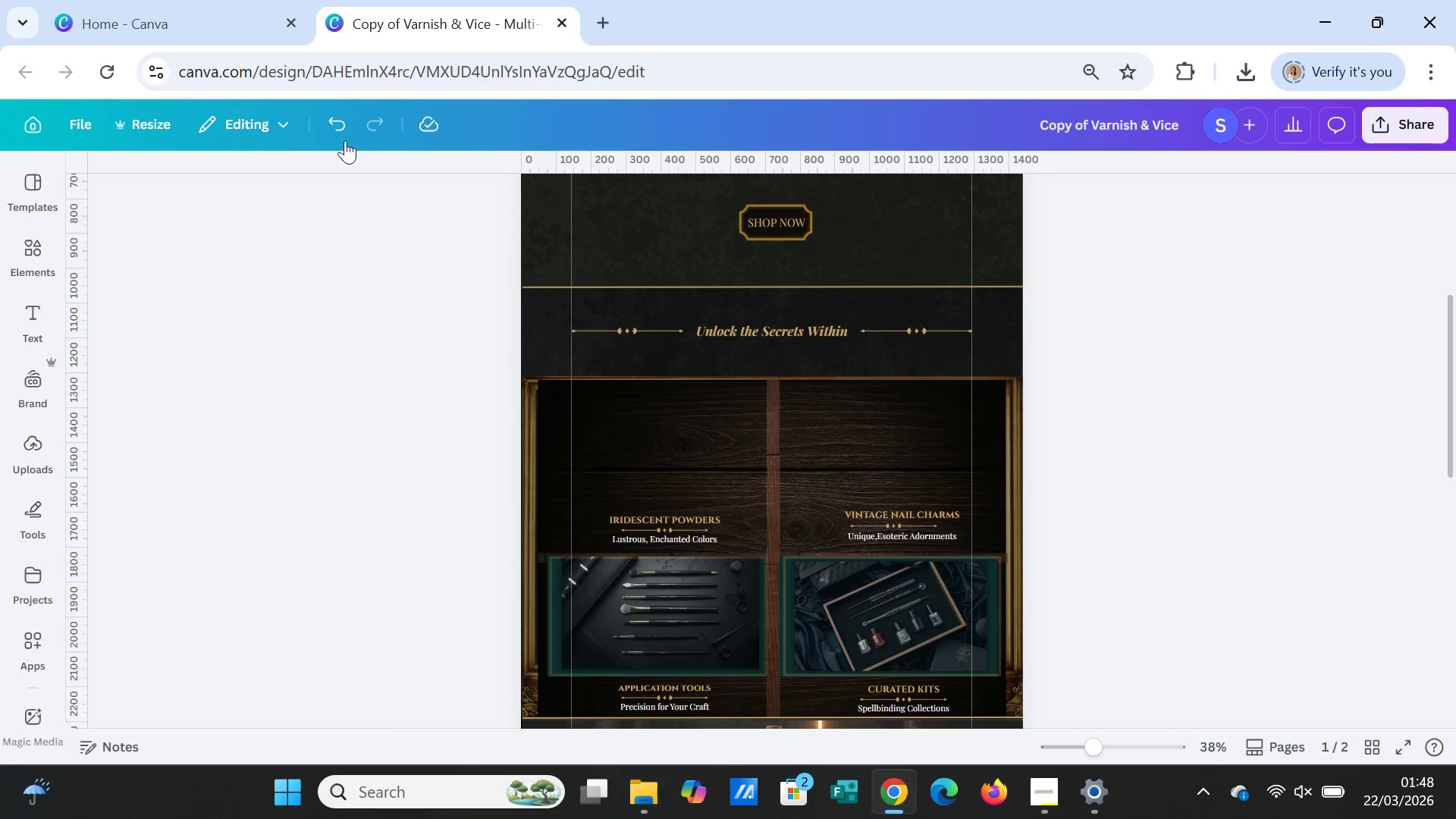 
left_click([339, 131])
 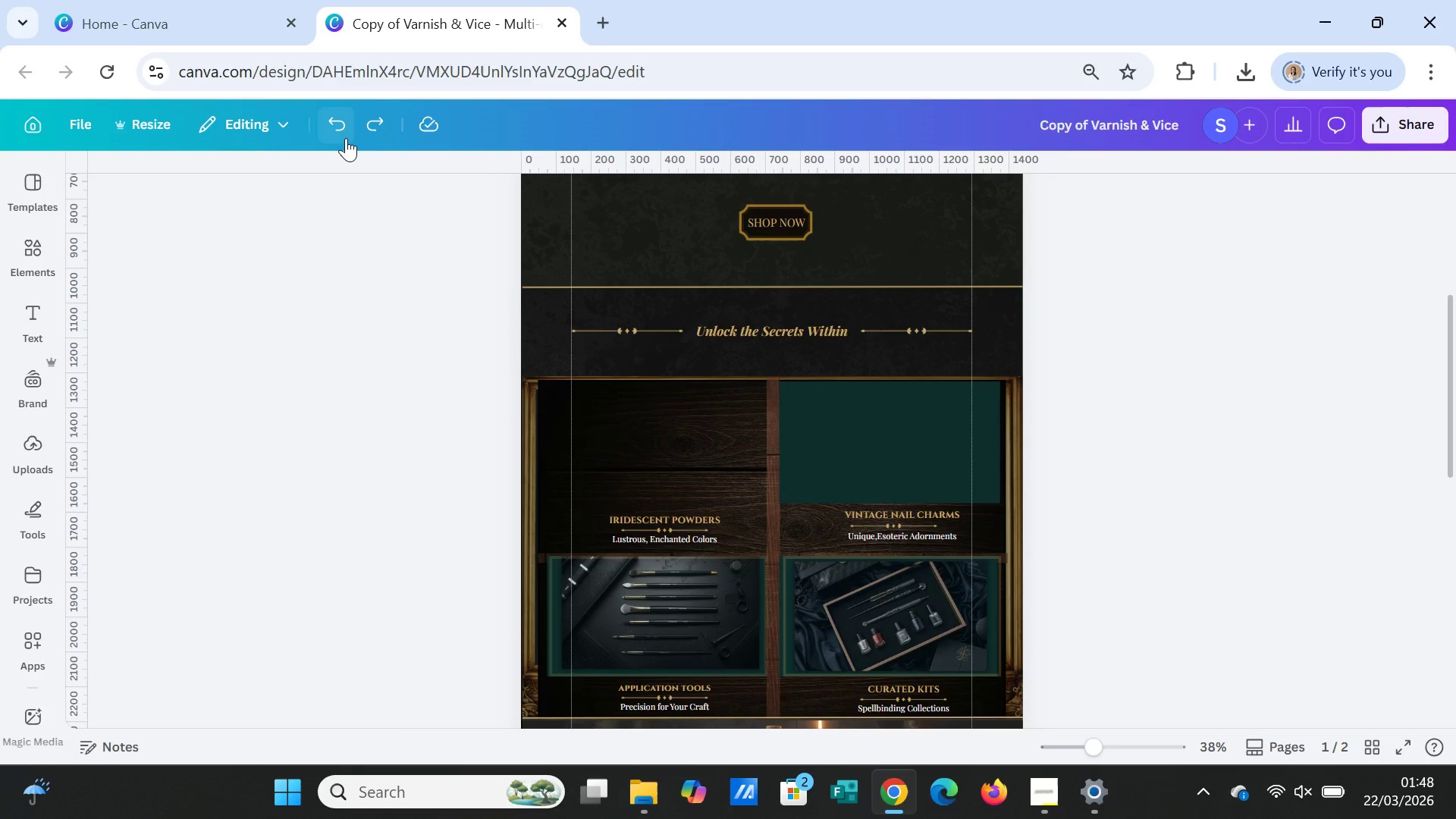 
left_click([346, 138])
 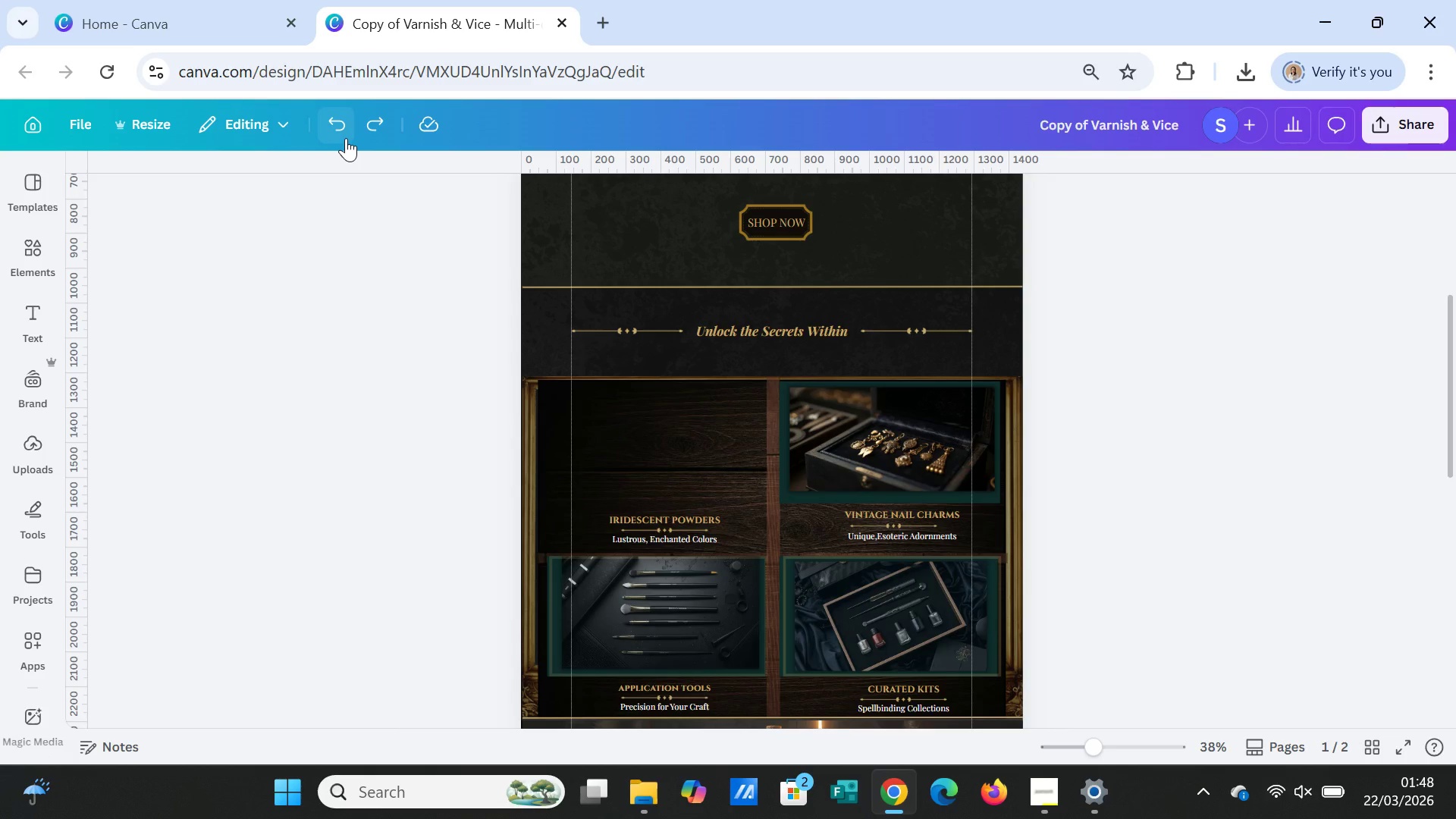 
left_click([346, 138])
 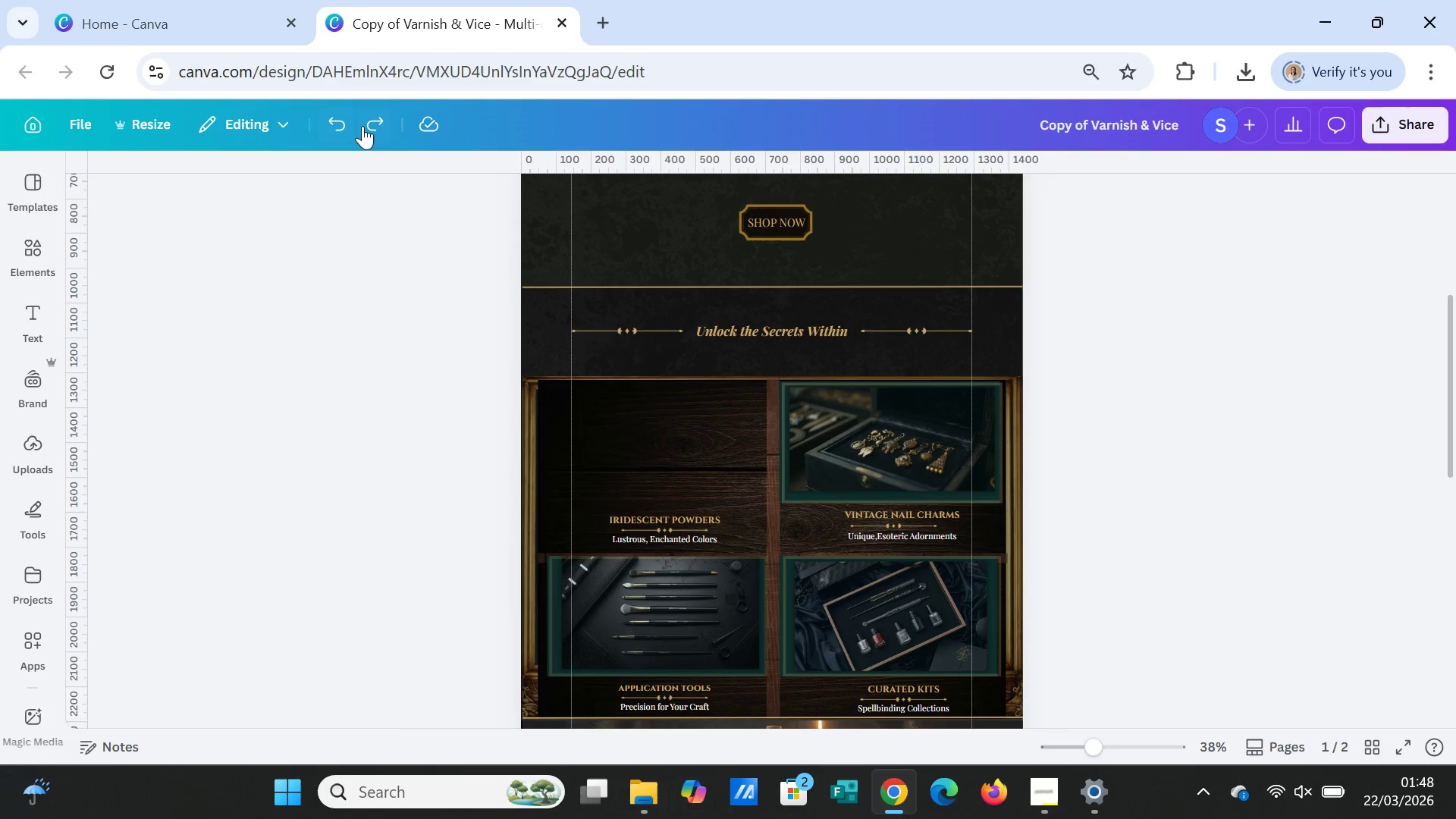 
left_click([349, 121])
 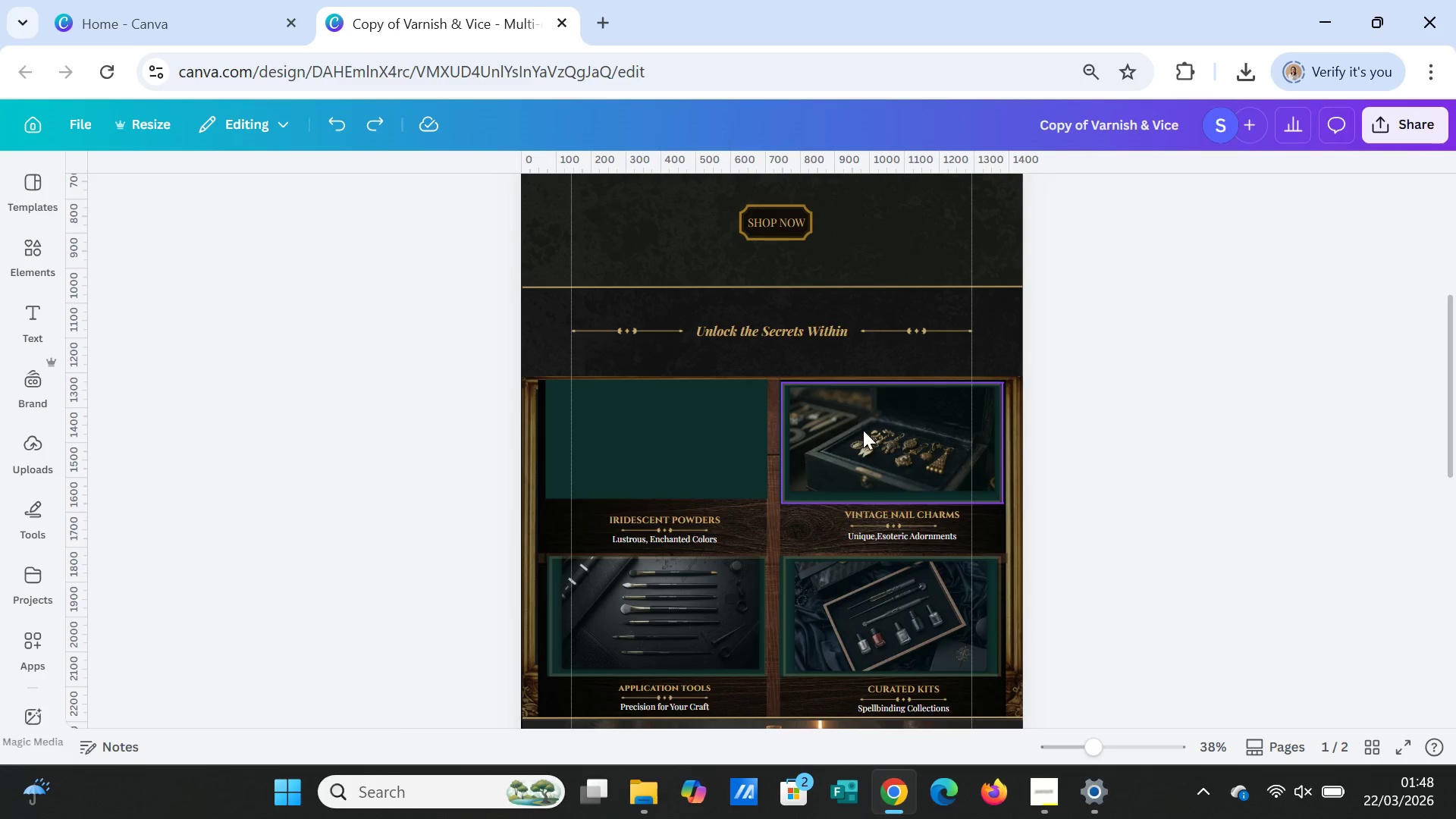 
key(Delete)
 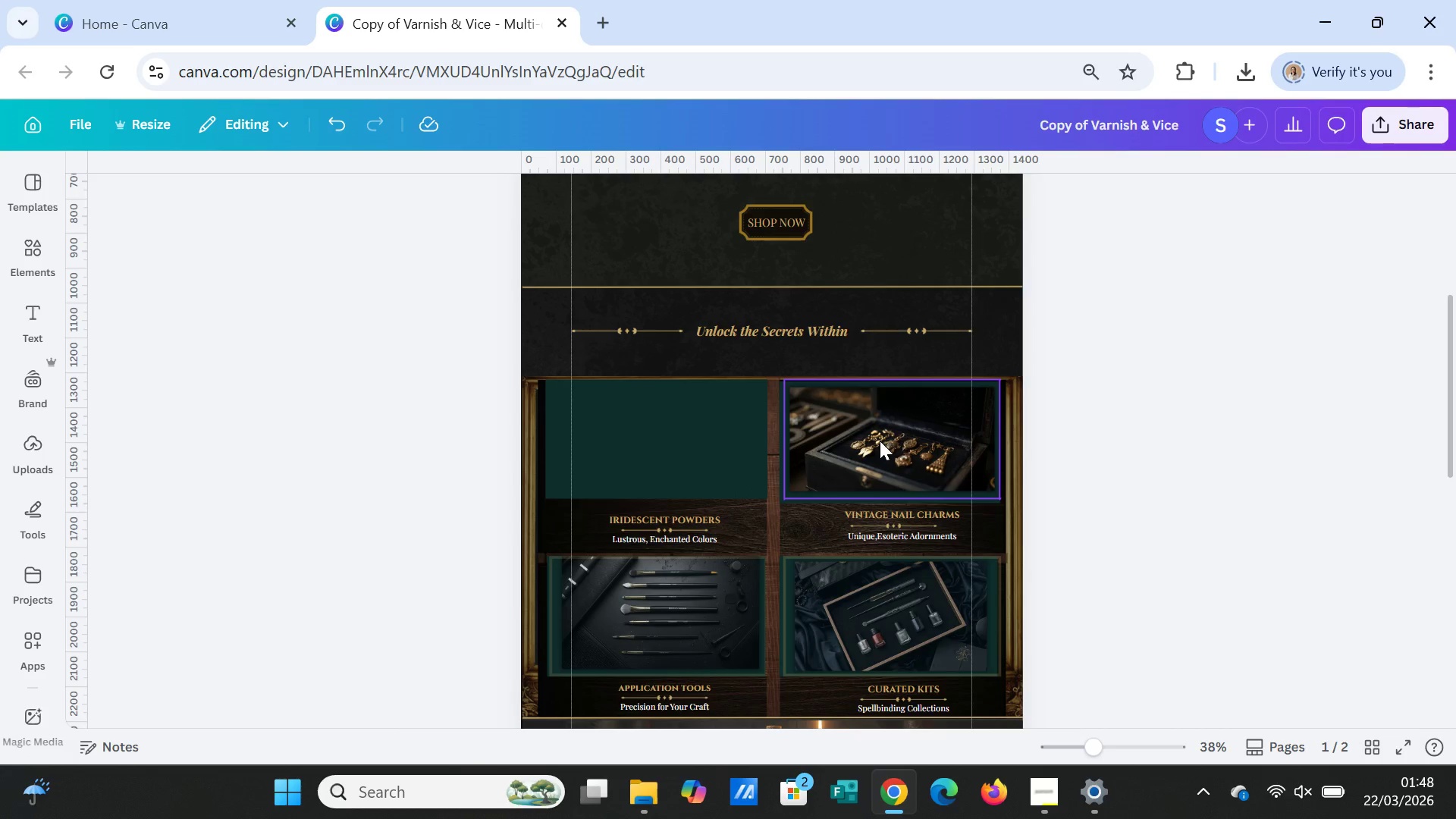 
left_click([880, 441])
 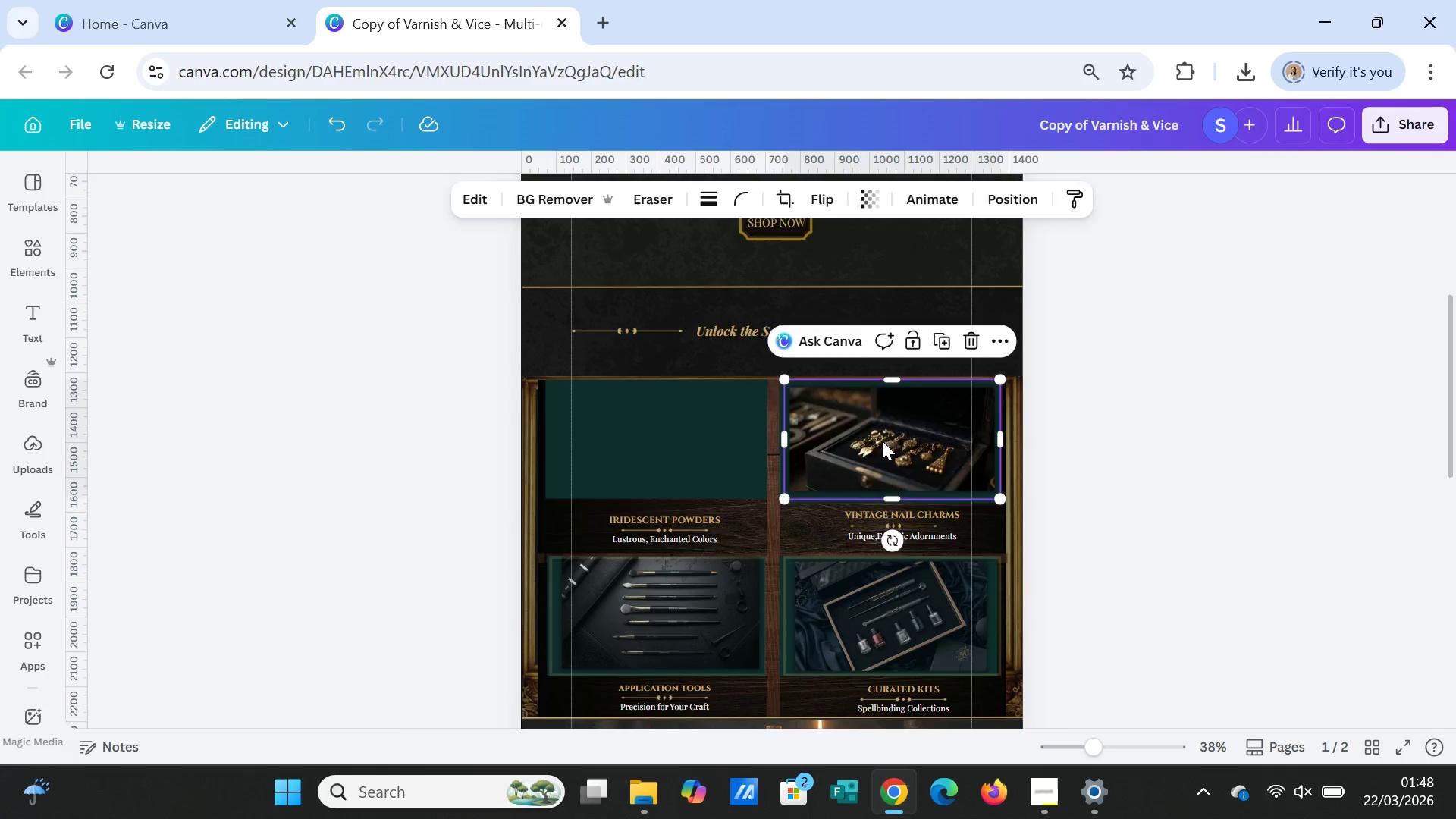 
key(Delete)
 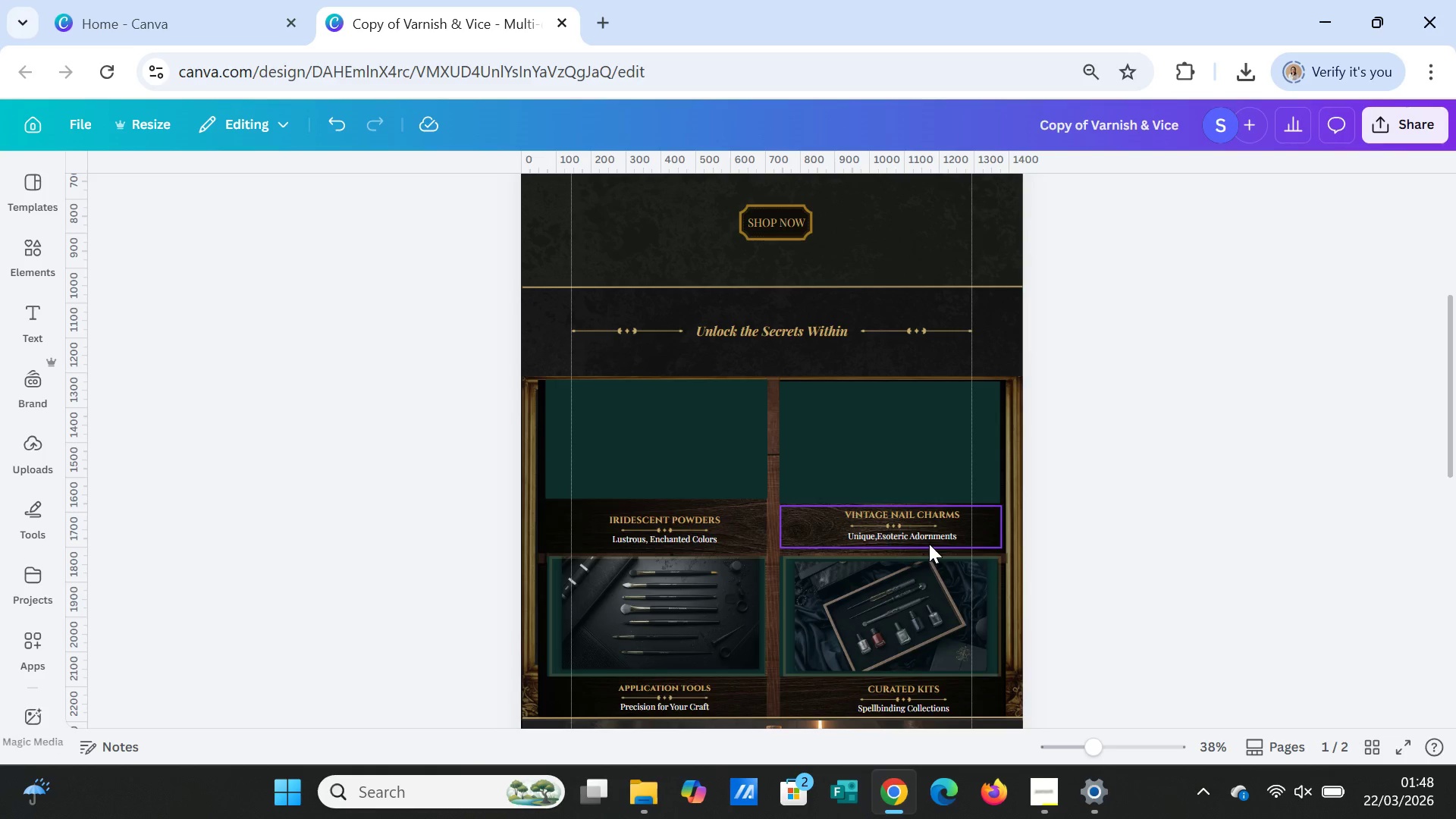 
scroll: coordinate [930, 544], scroll_direction: down, amount: 1.0
 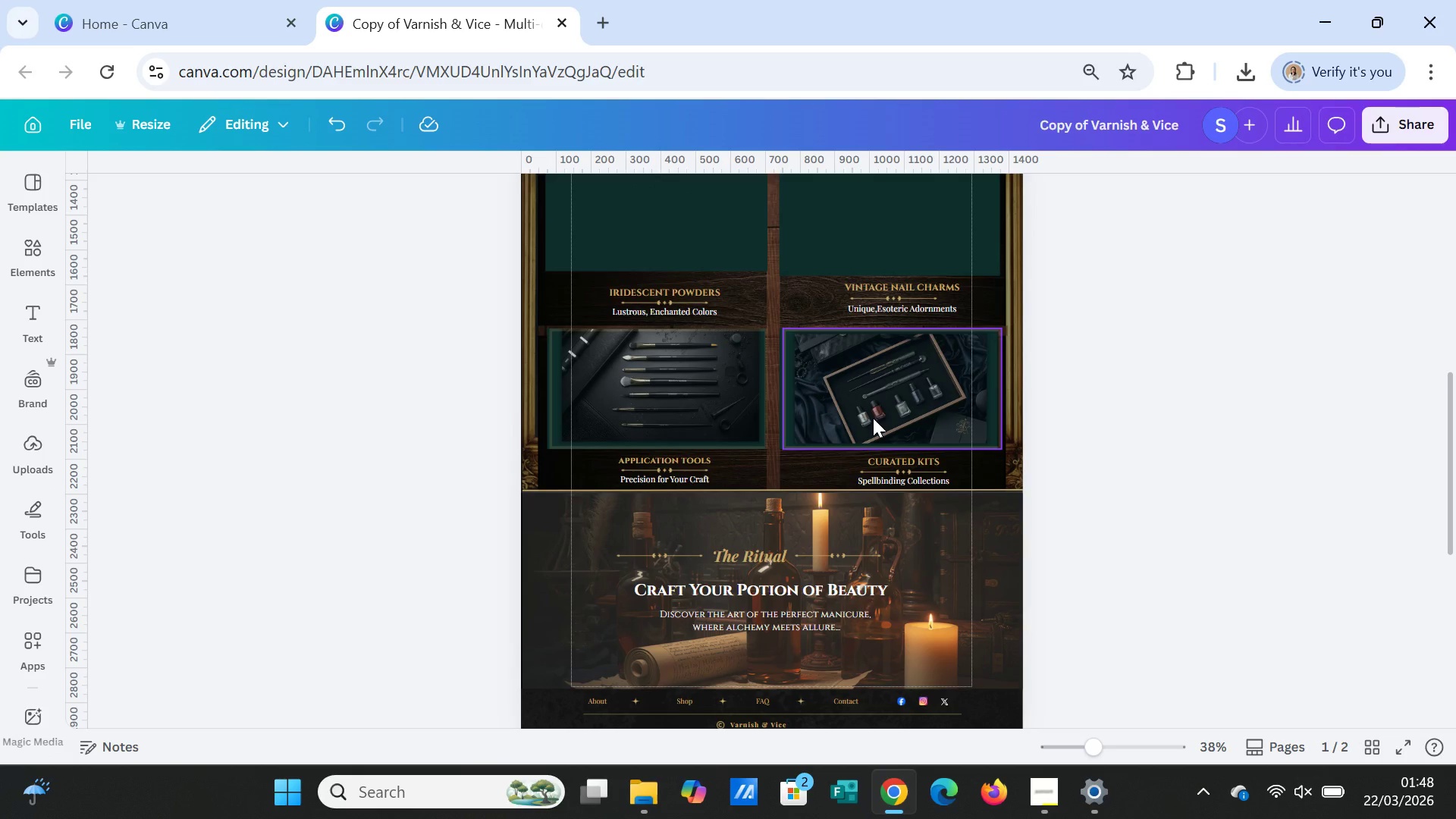 
left_click([873, 418])
 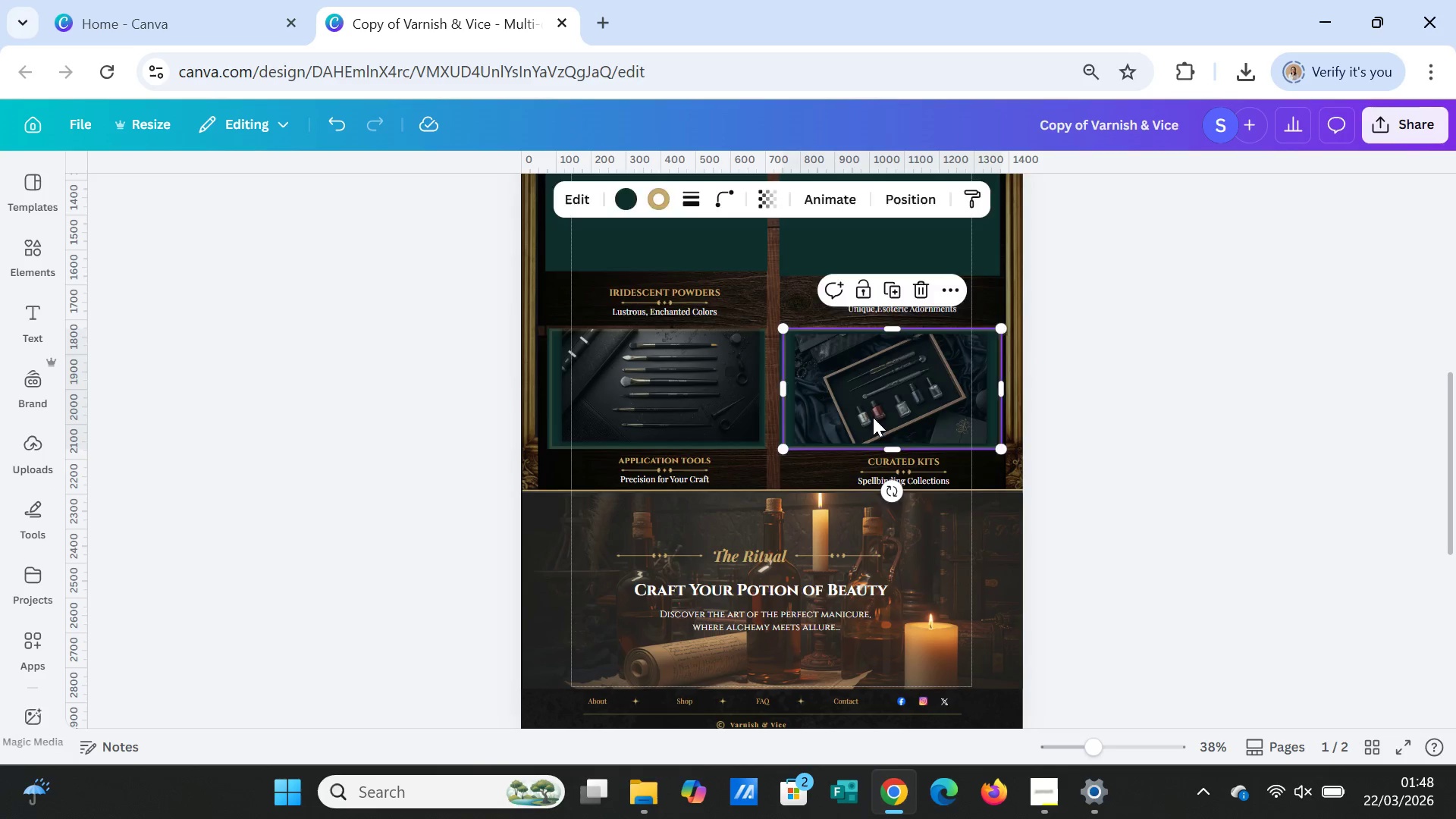 
key(Delete)
 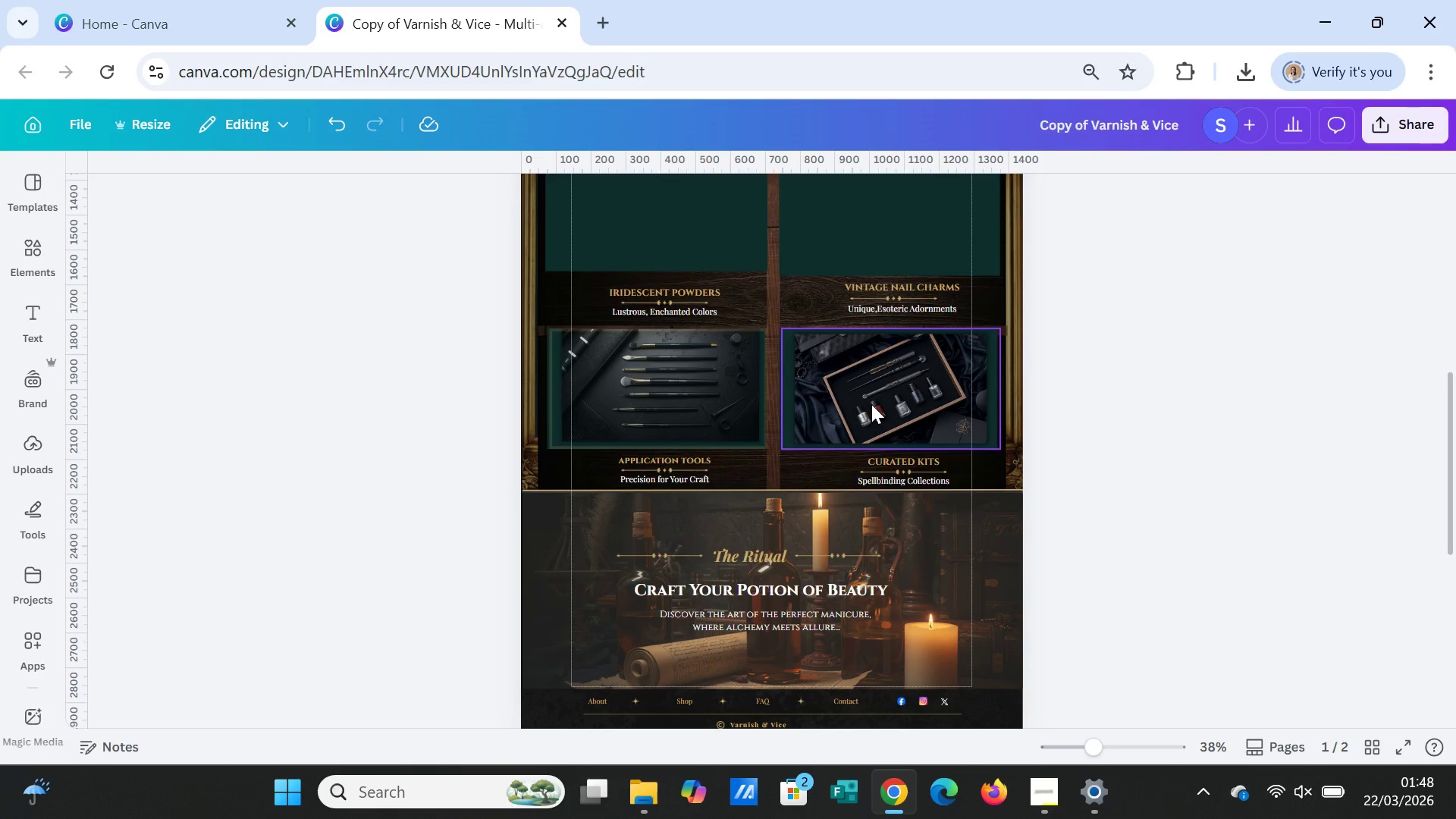 
left_click([871, 404])
 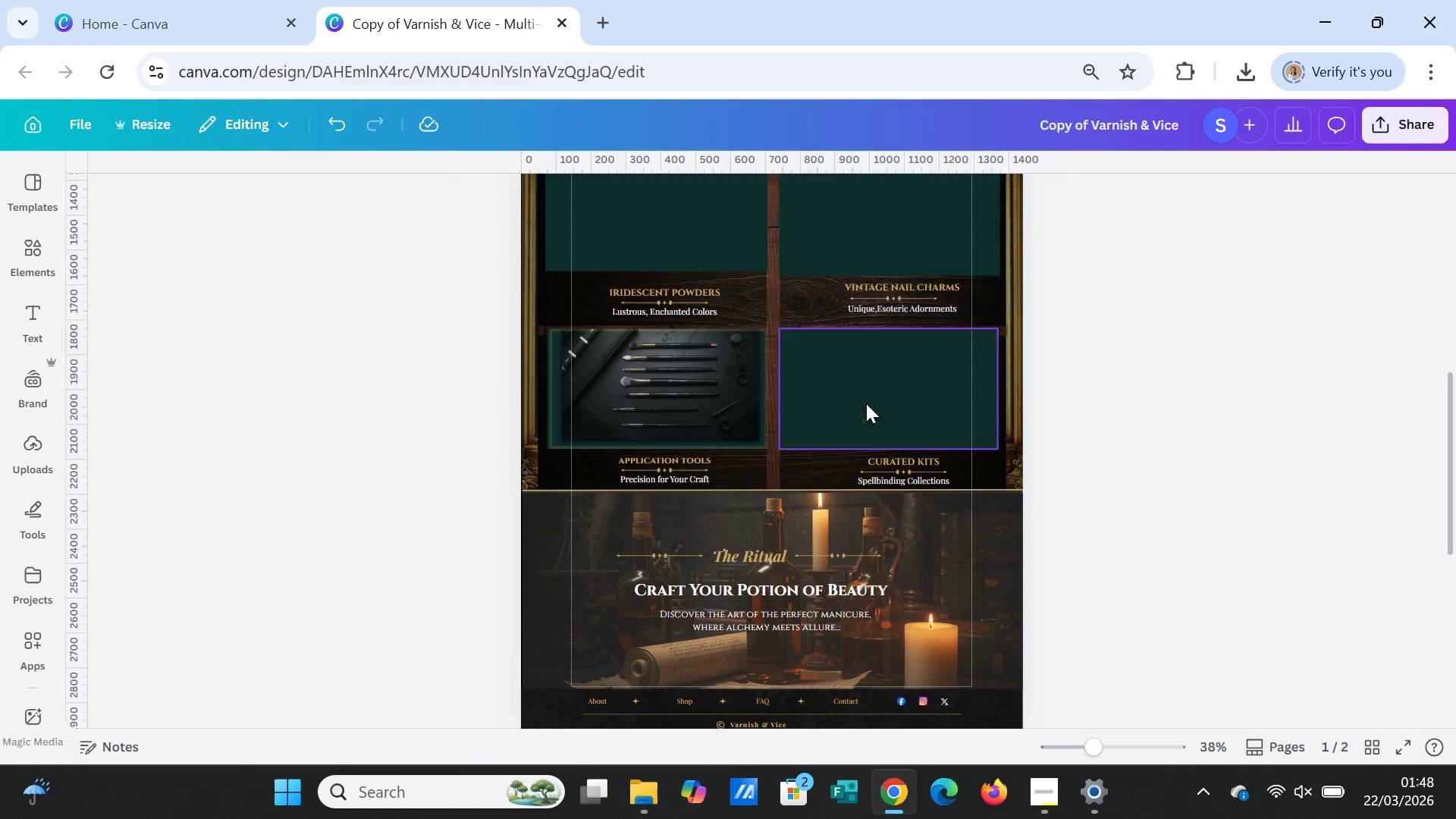 
key(Delete)
 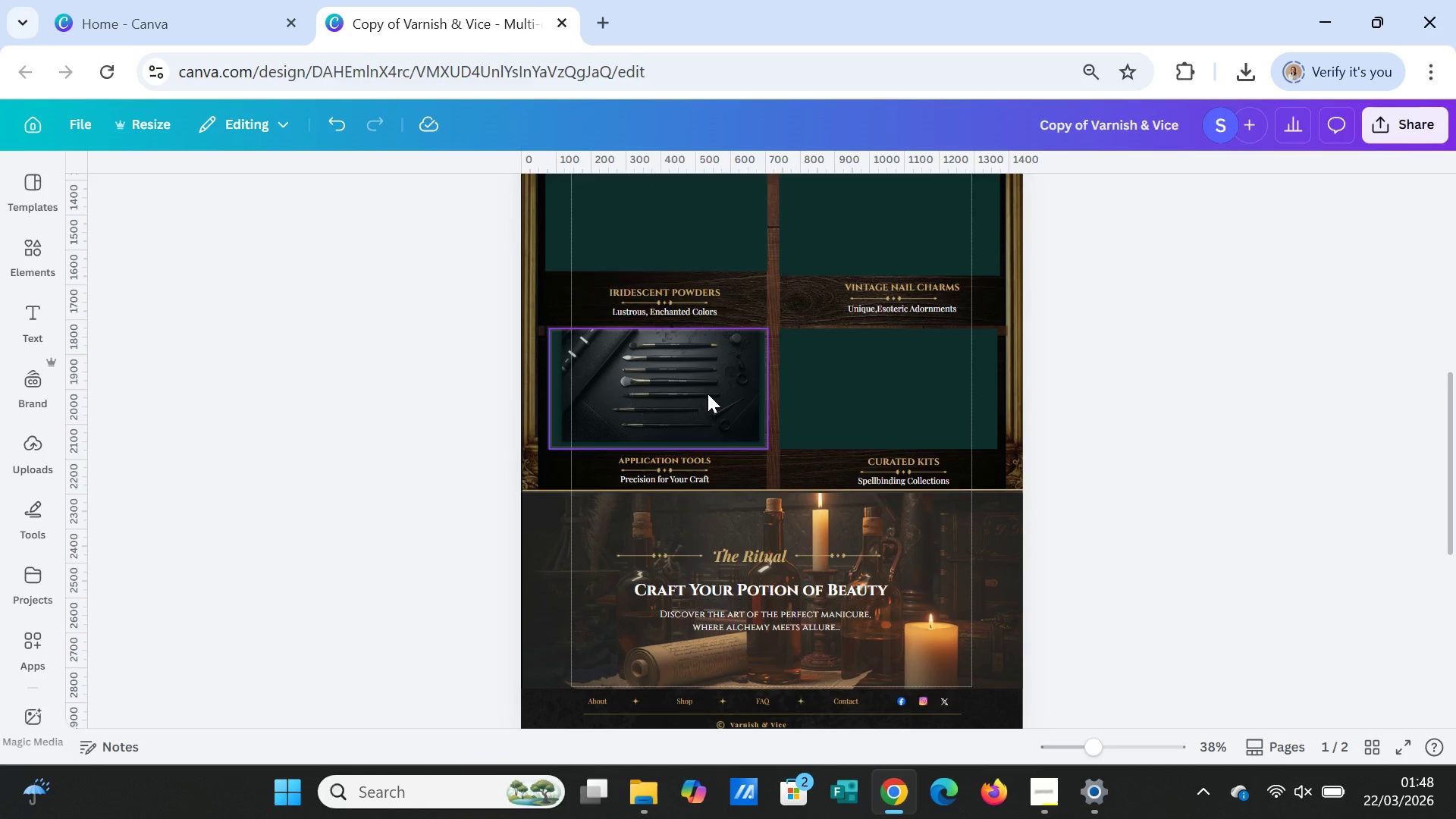 
left_click([708, 394])
 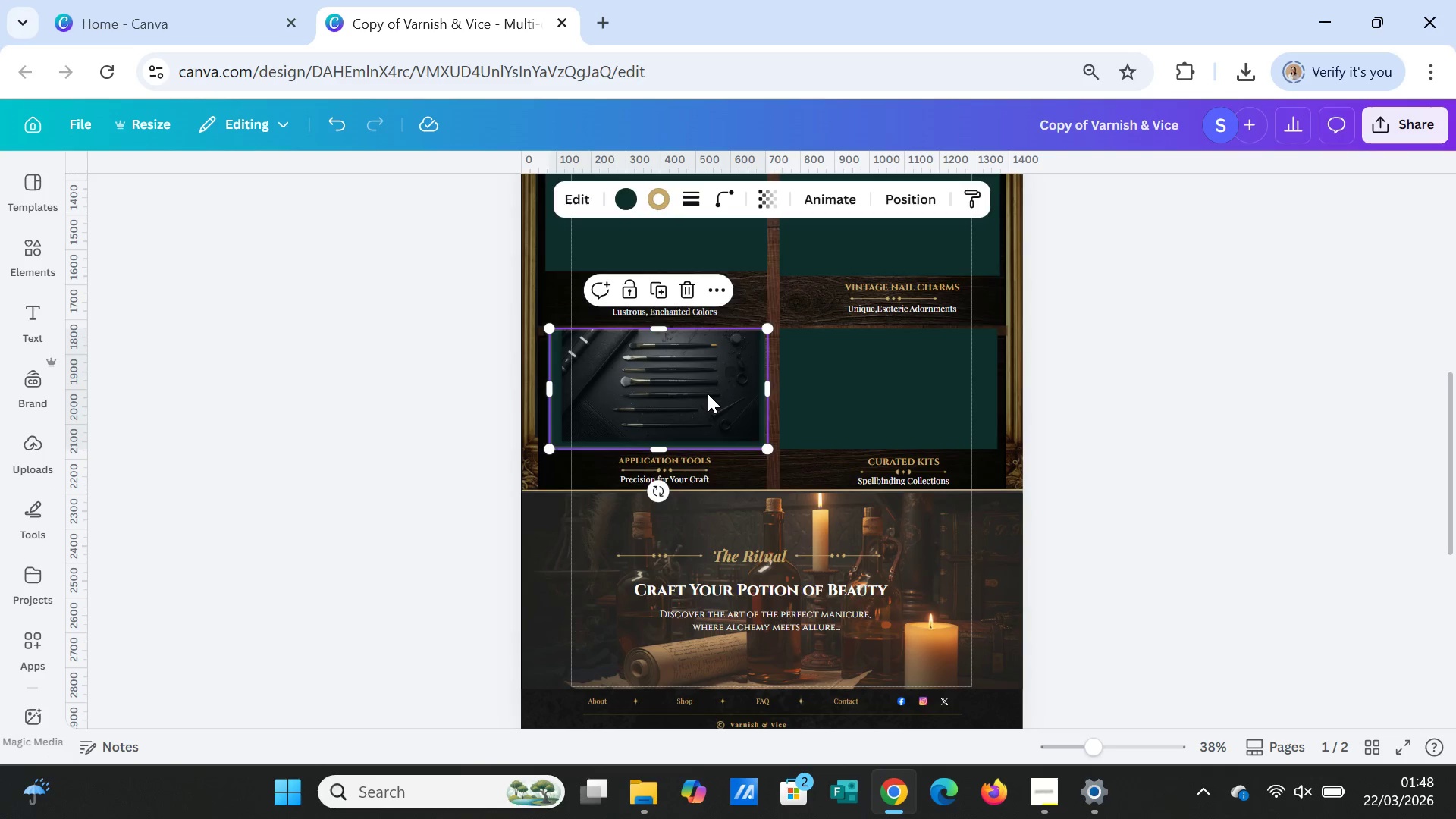 
key(Delete)
 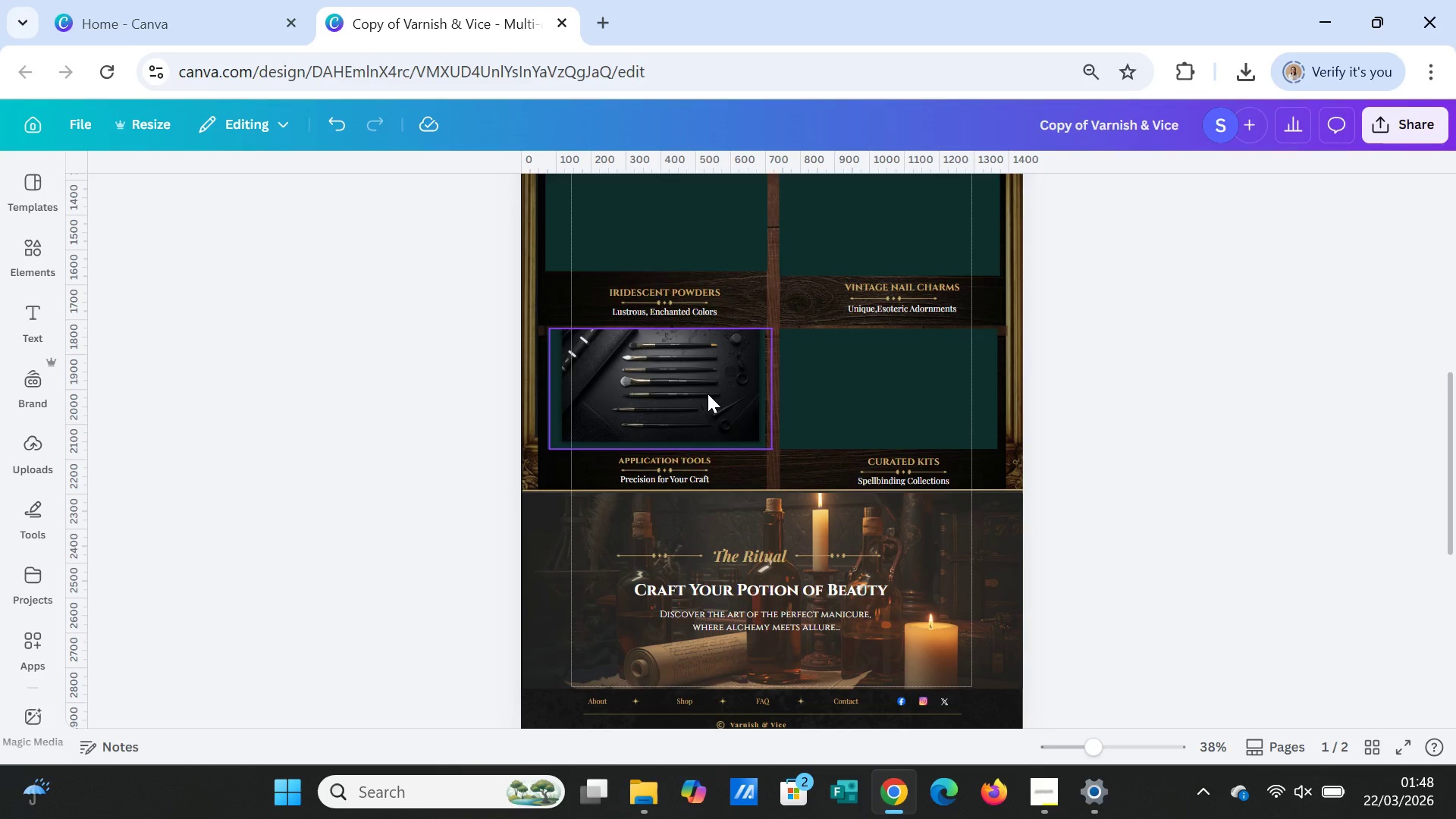 
left_click([708, 394])
 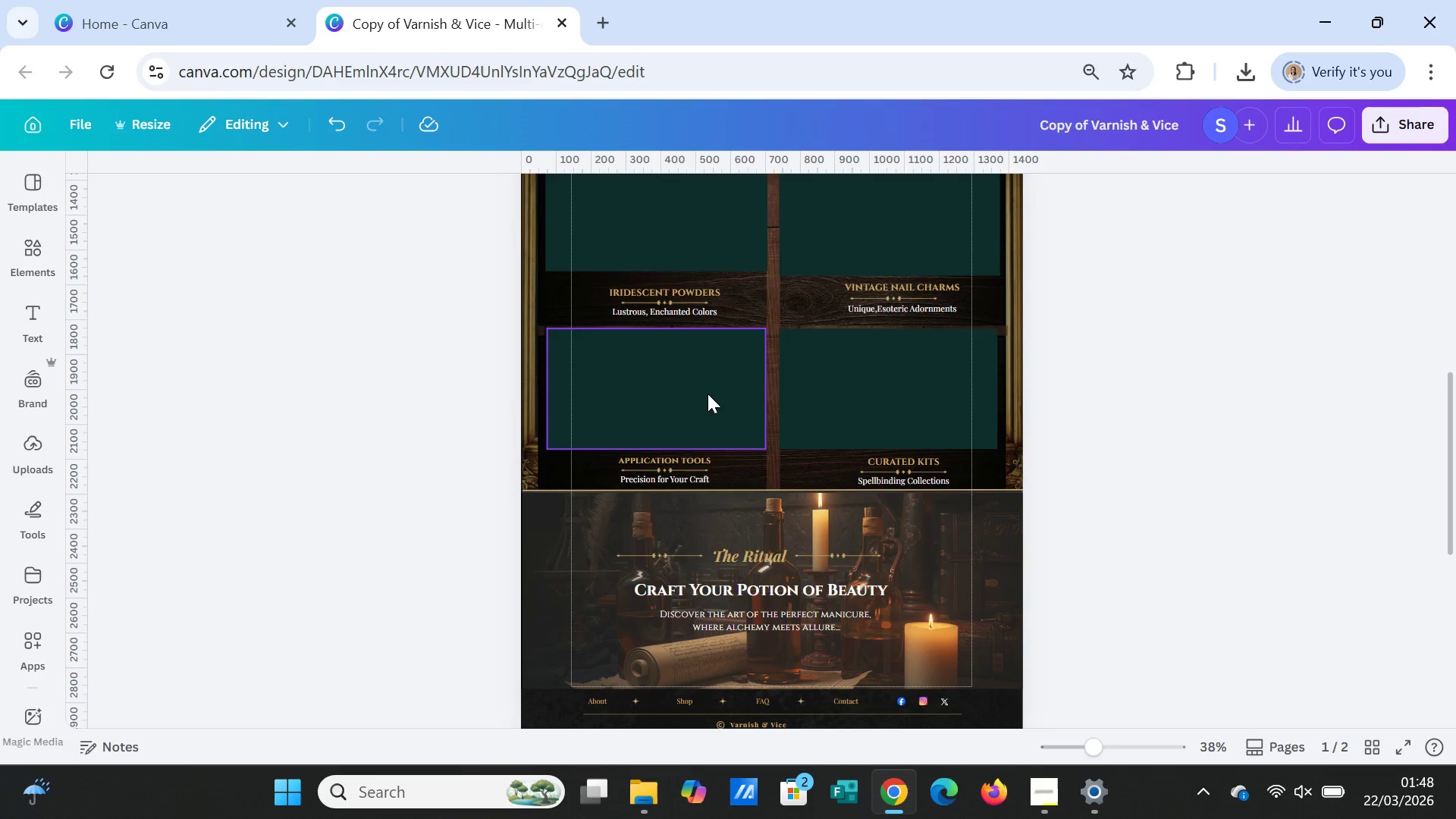 
key(Delete)
 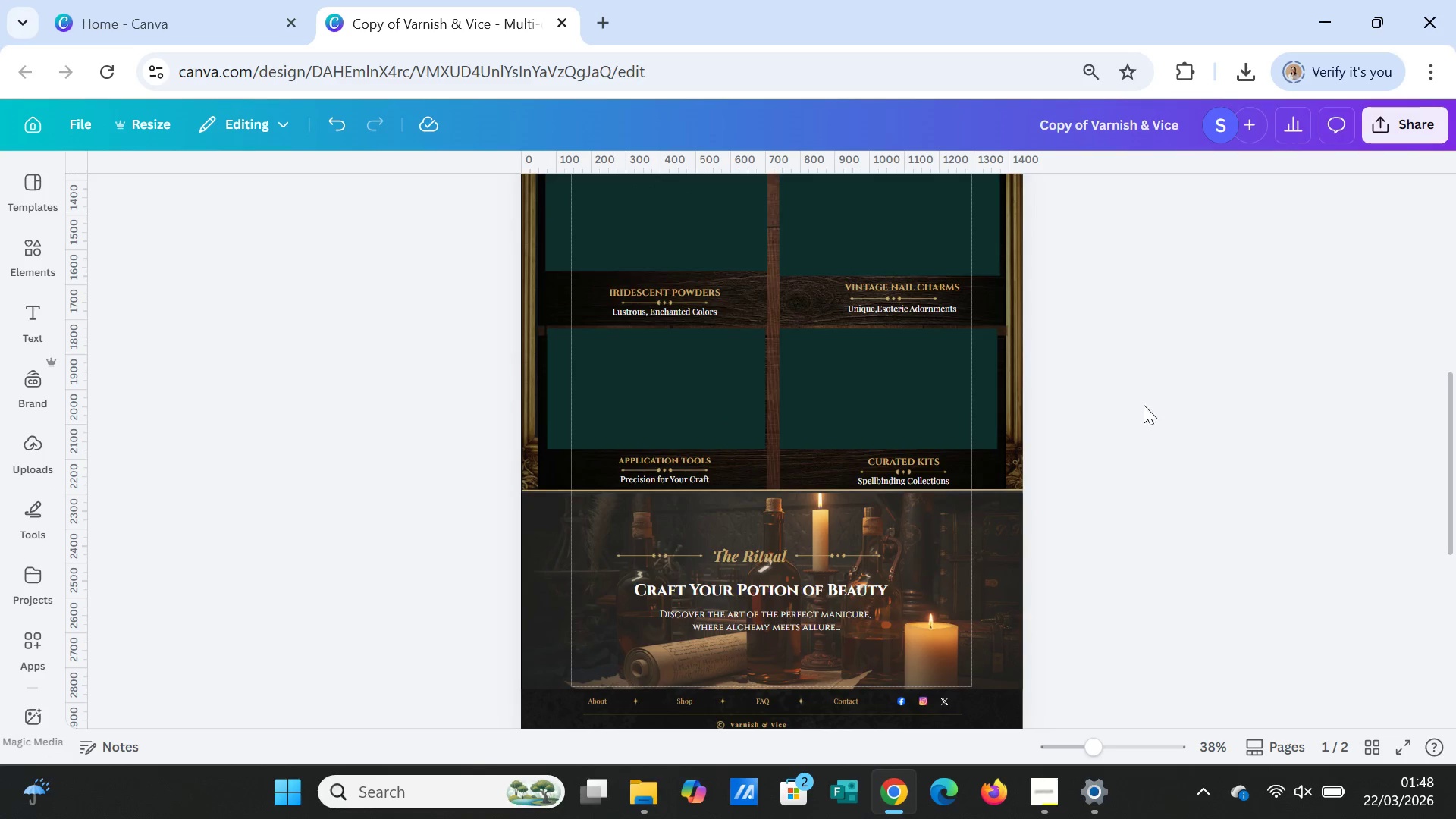 
left_click([1144, 405])
 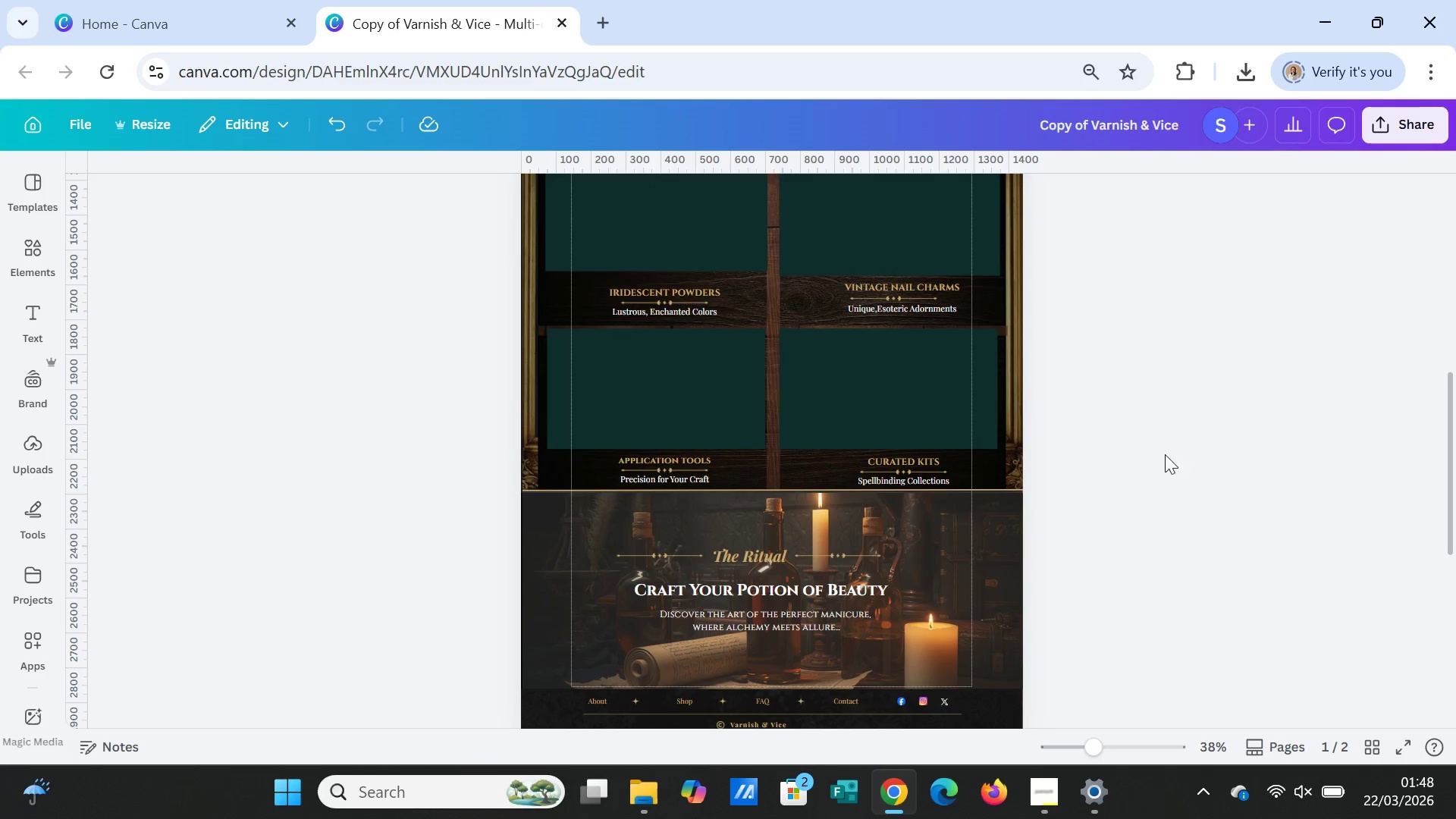 
scroll: coordinate [1163, 532], scroll_direction: down, amount: 2.0
 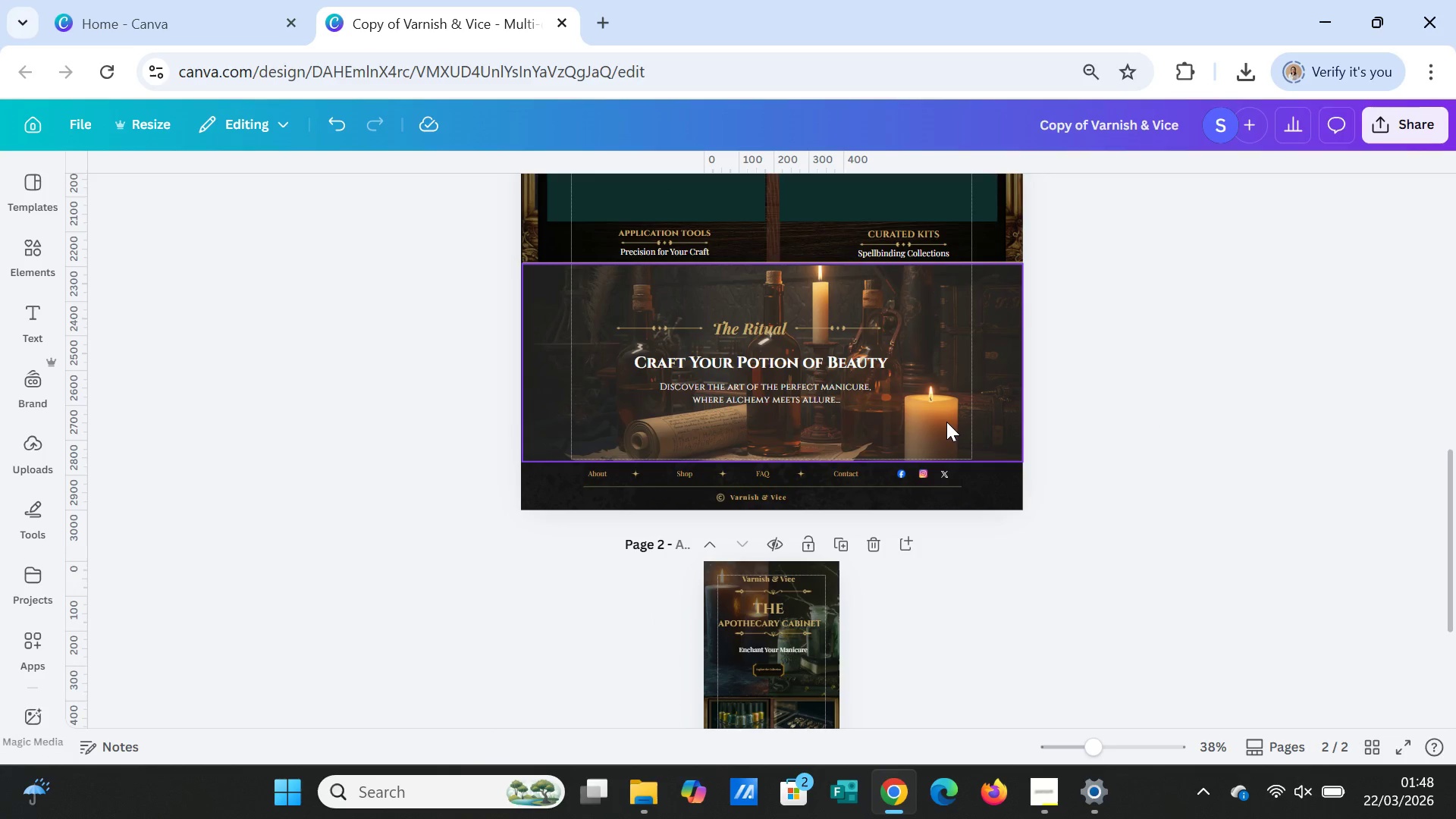 
left_click([946, 419])
 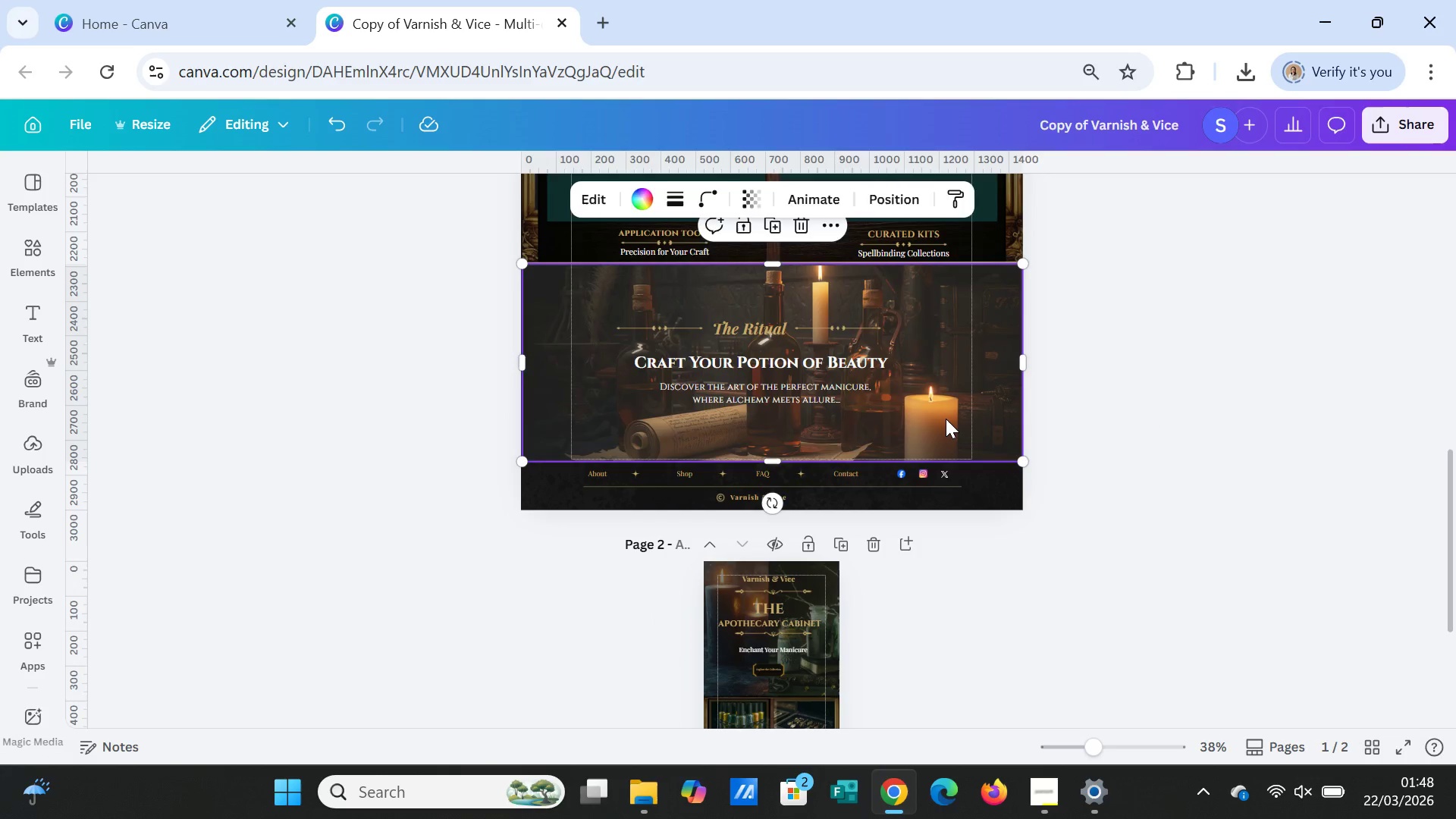 
key(Delete)
 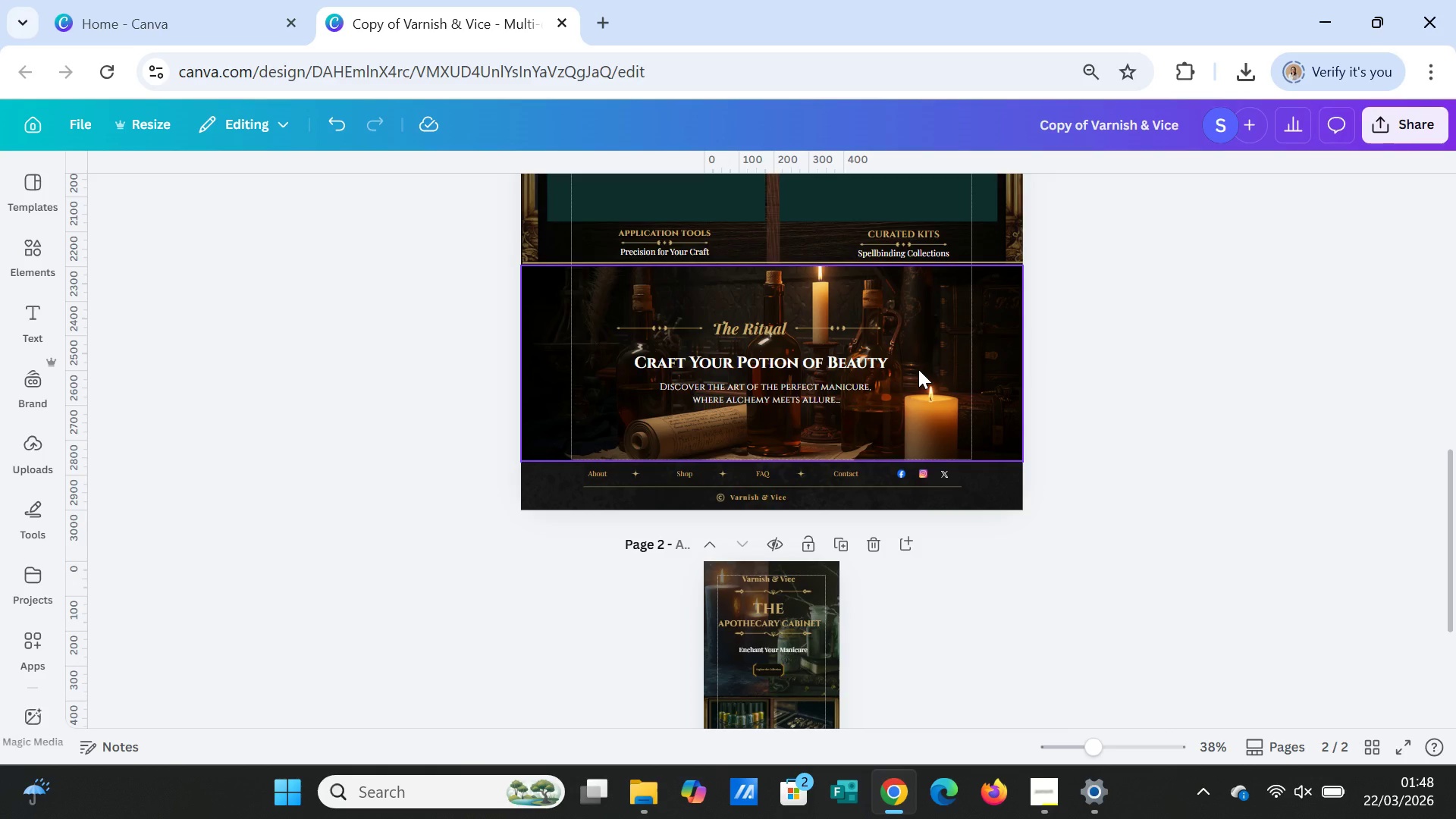 
left_click([918, 367])
 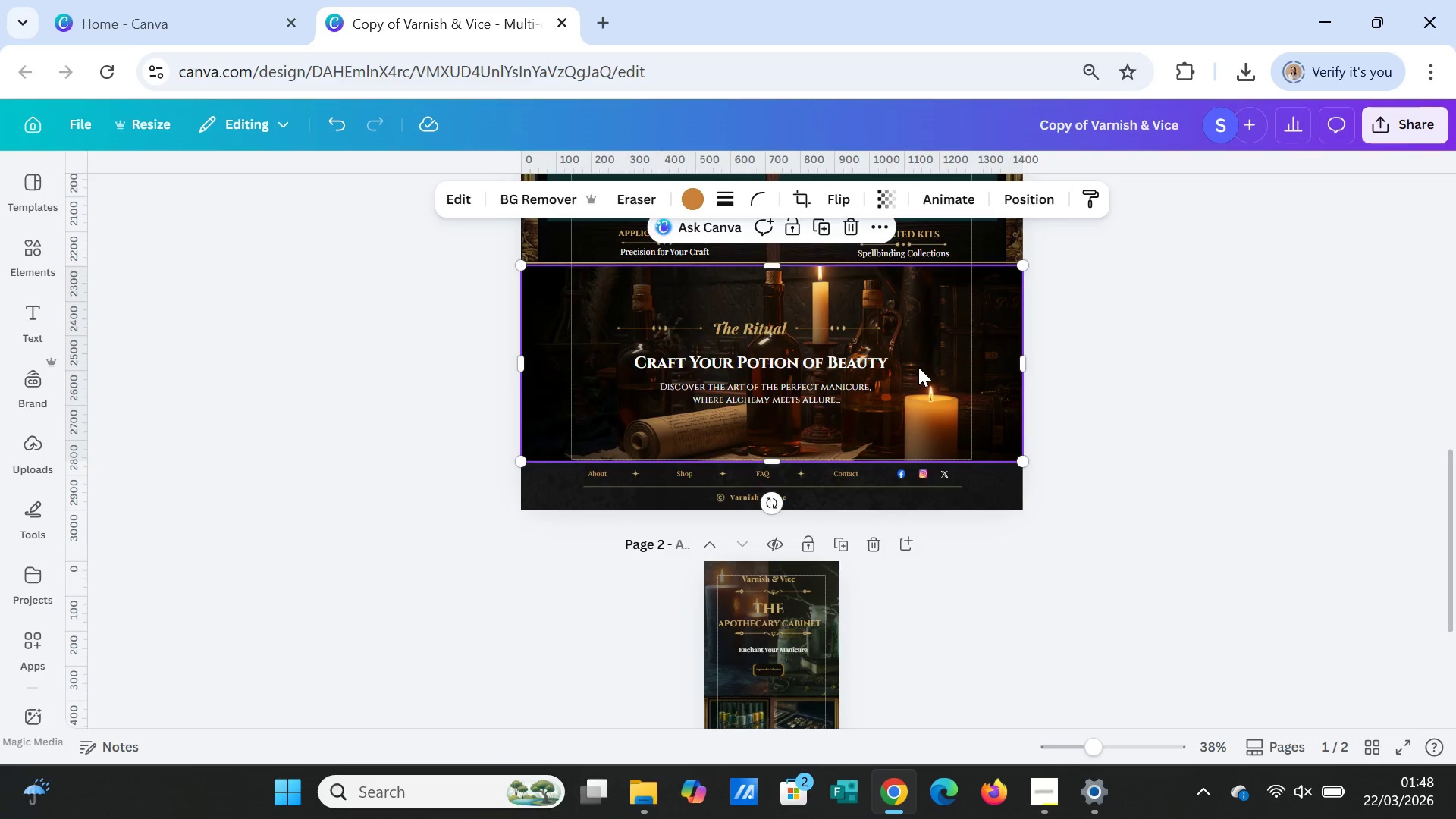 
key(Delete)
 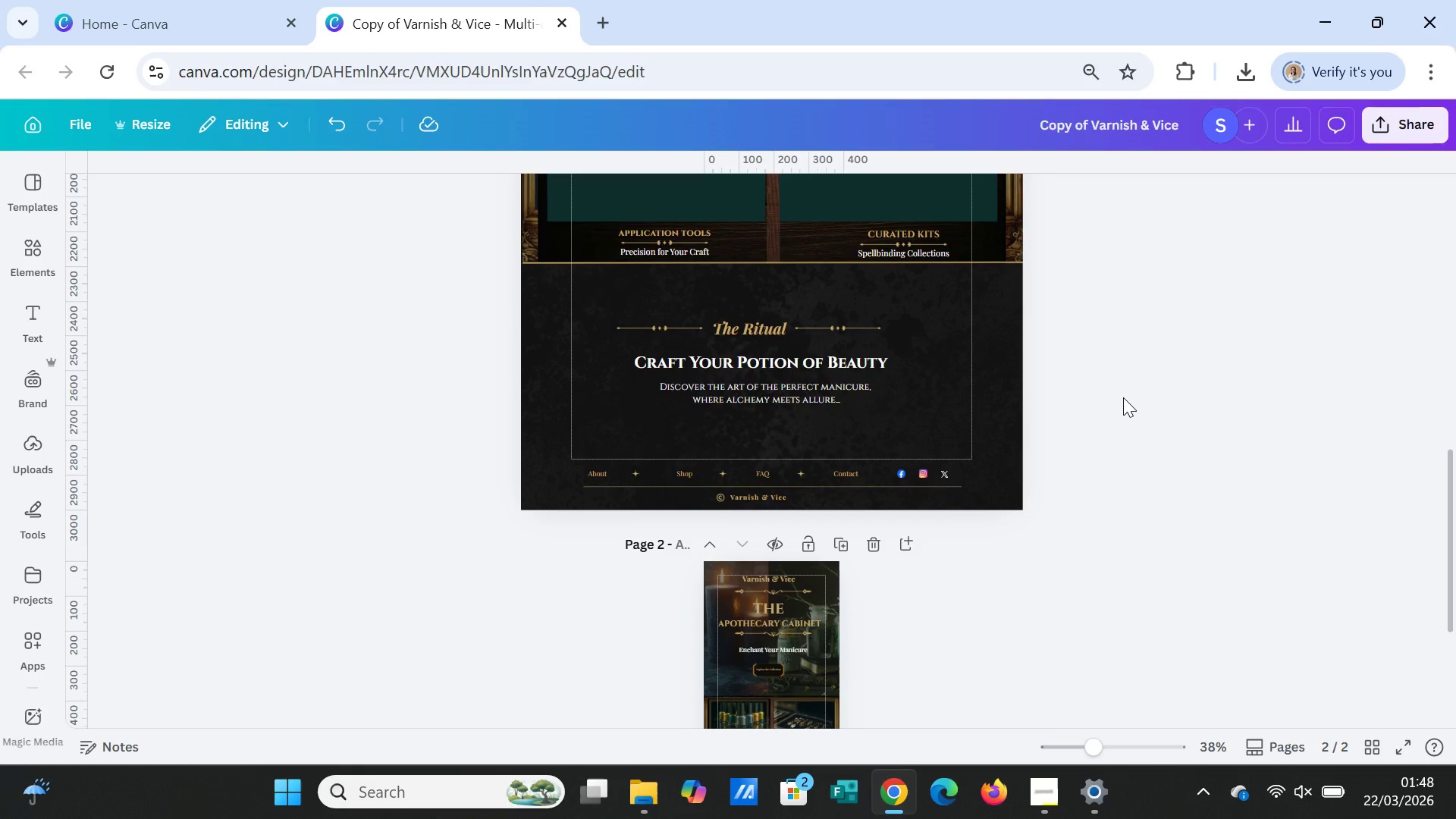 
left_click([1123, 397])
 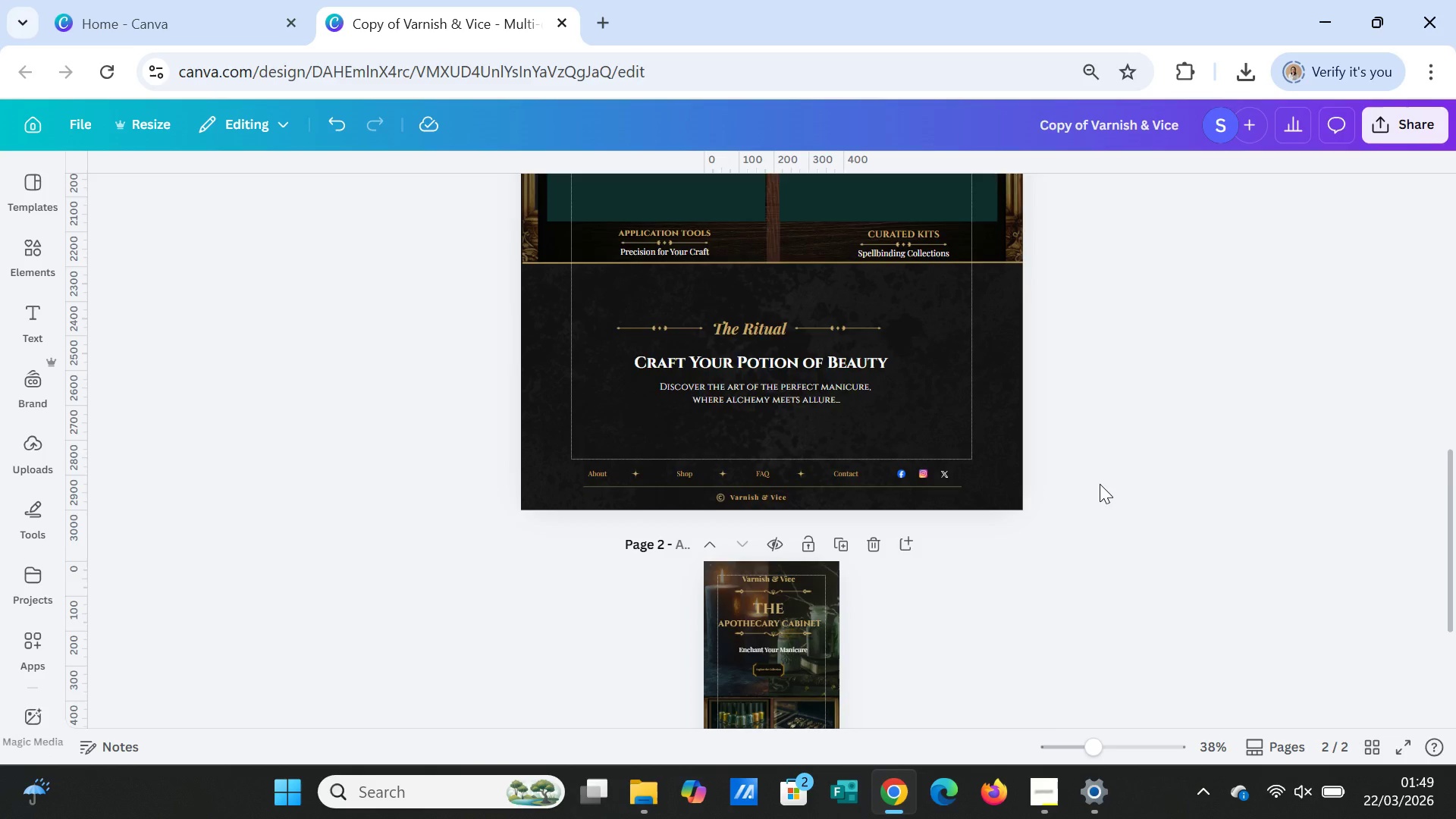 
scroll: coordinate [1100, 484], scroll_direction: down, amount: 1.0
 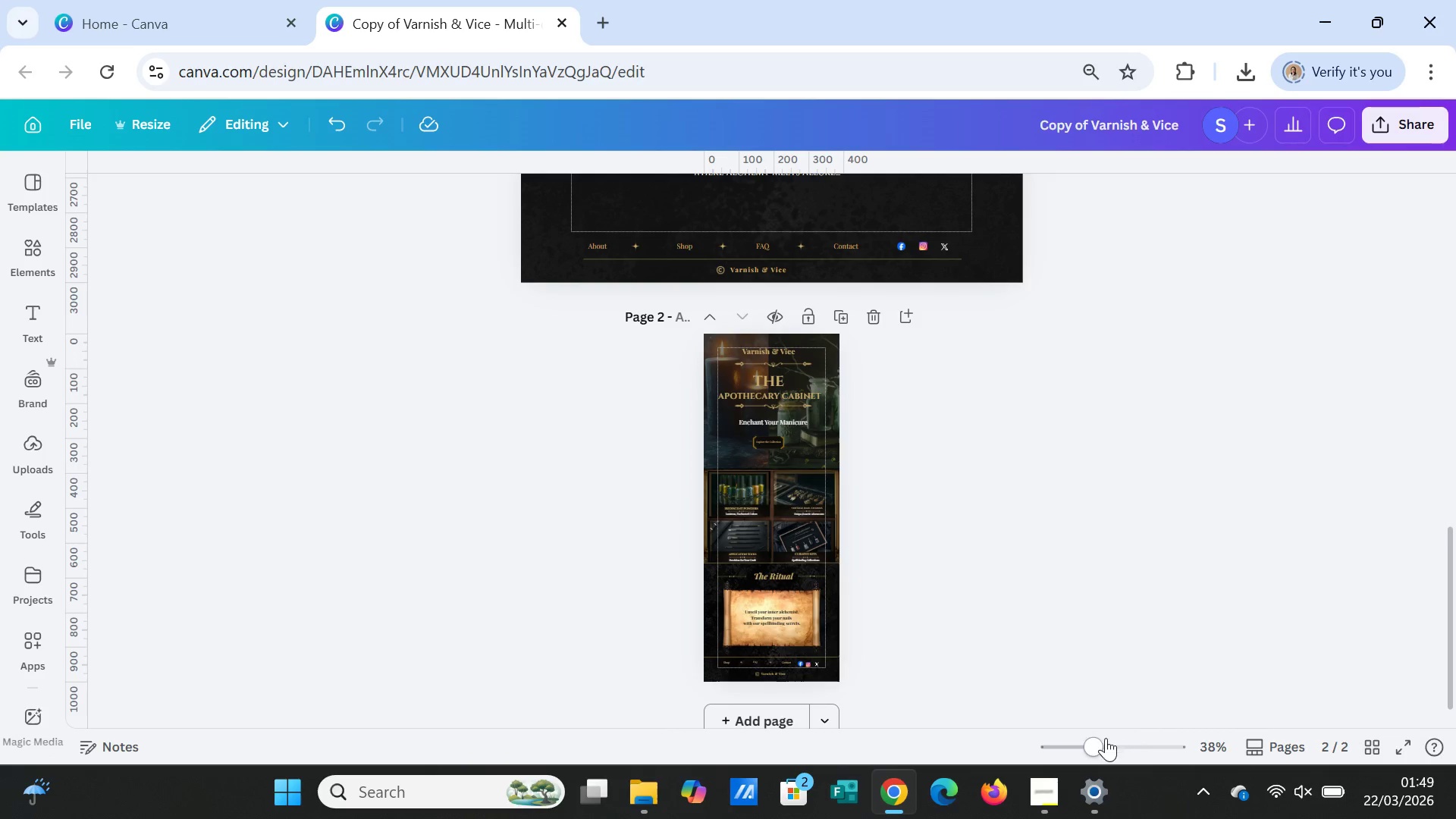 
left_click_drag(start_coordinate=[1094, 749], to_coordinate=[1142, 750])
 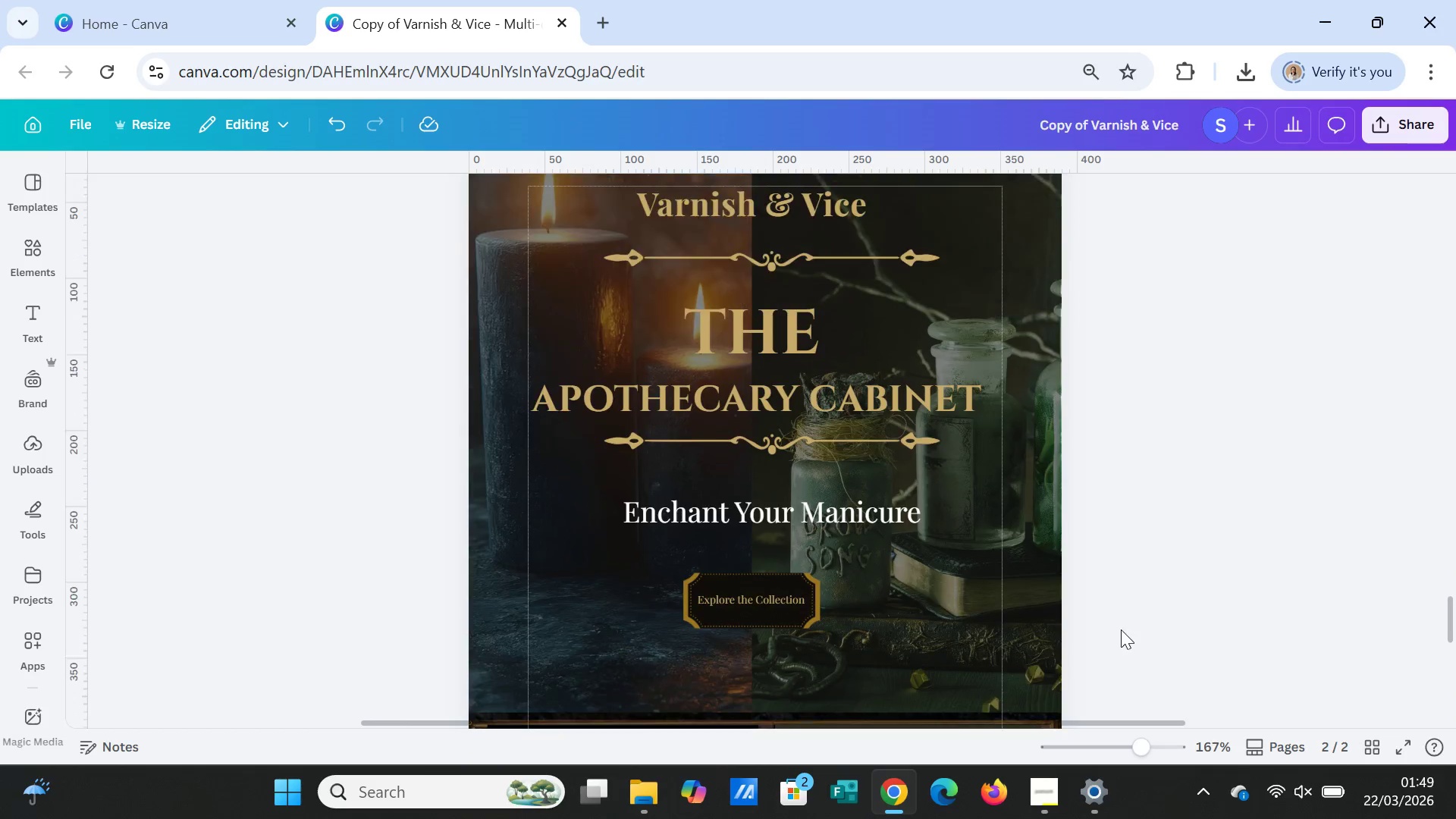 
scroll: coordinate [1122, 627], scroll_direction: up, amount: 2.0
 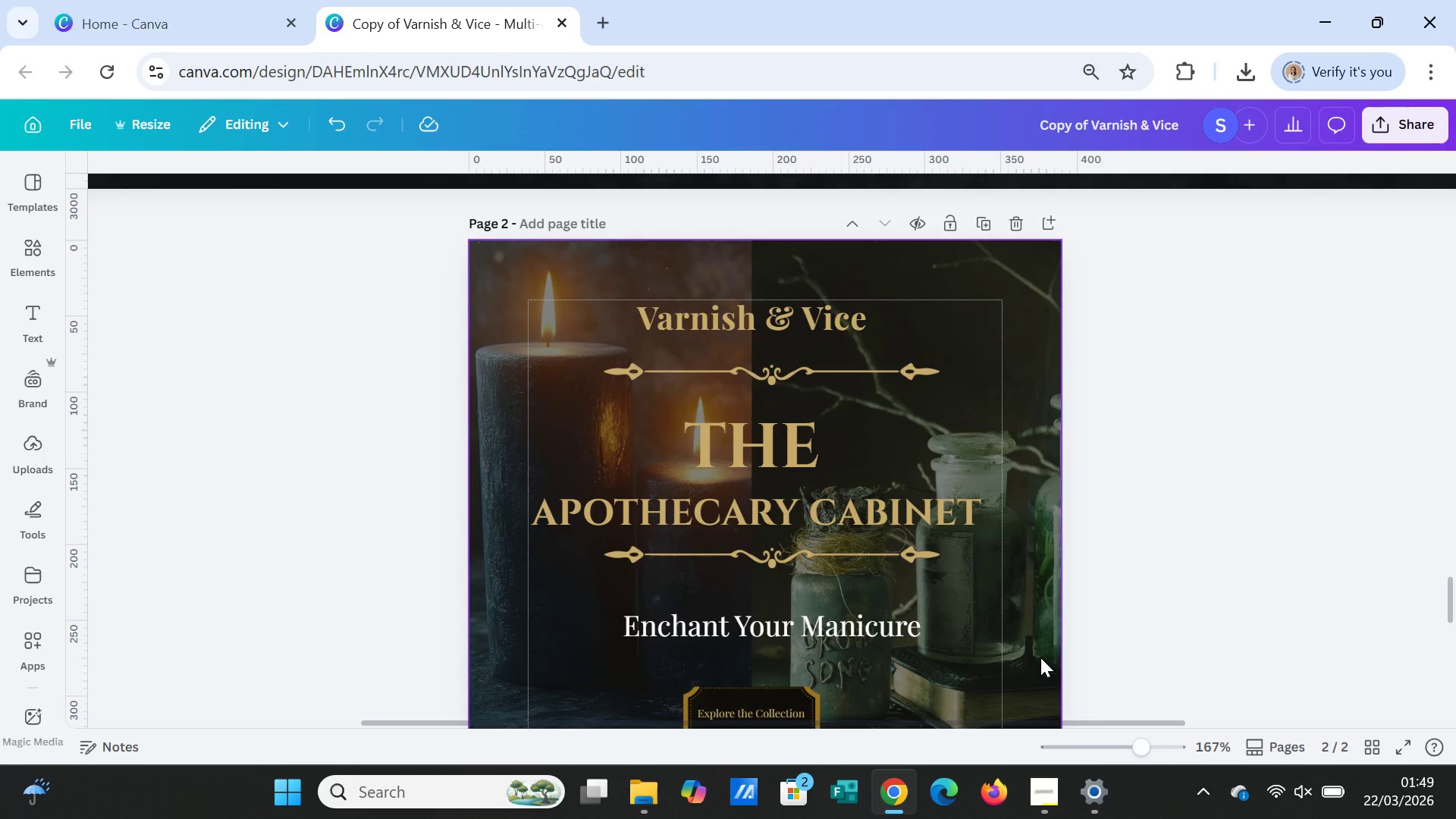 
left_click([1040, 657])
 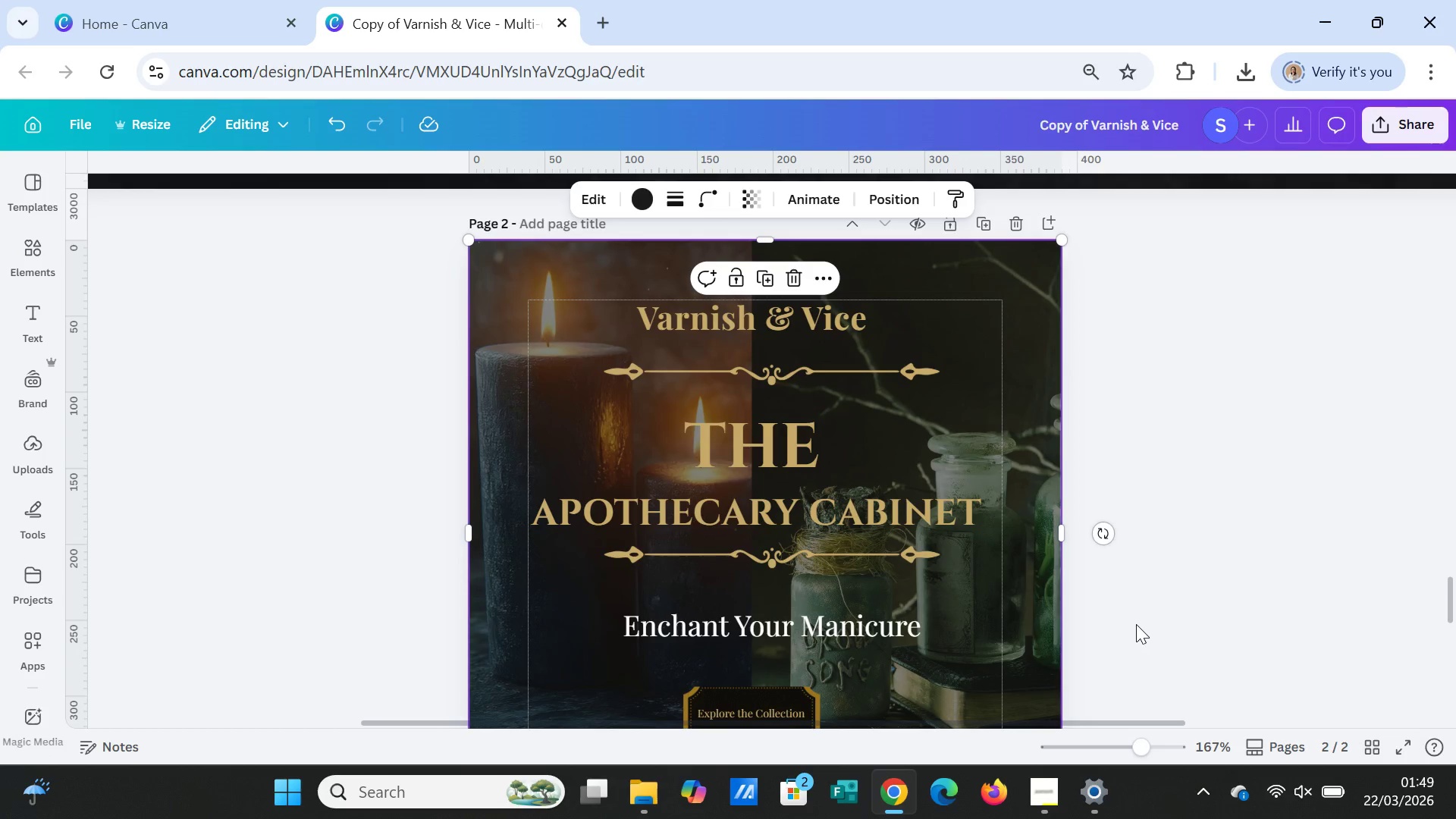 
key(Delete)
 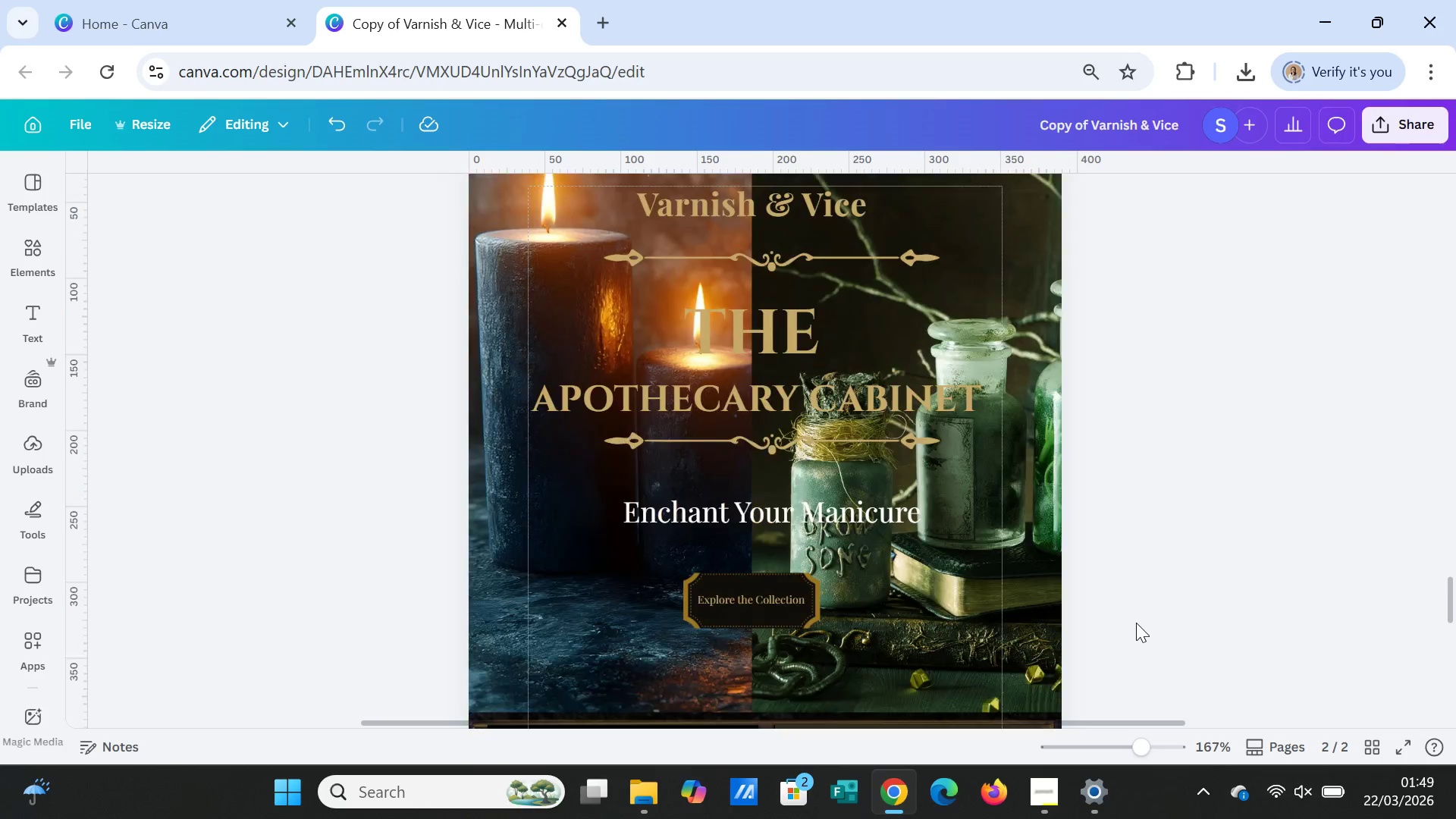 
scroll: coordinate [1136, 623], scroll_direction: down, amount: 2.0
 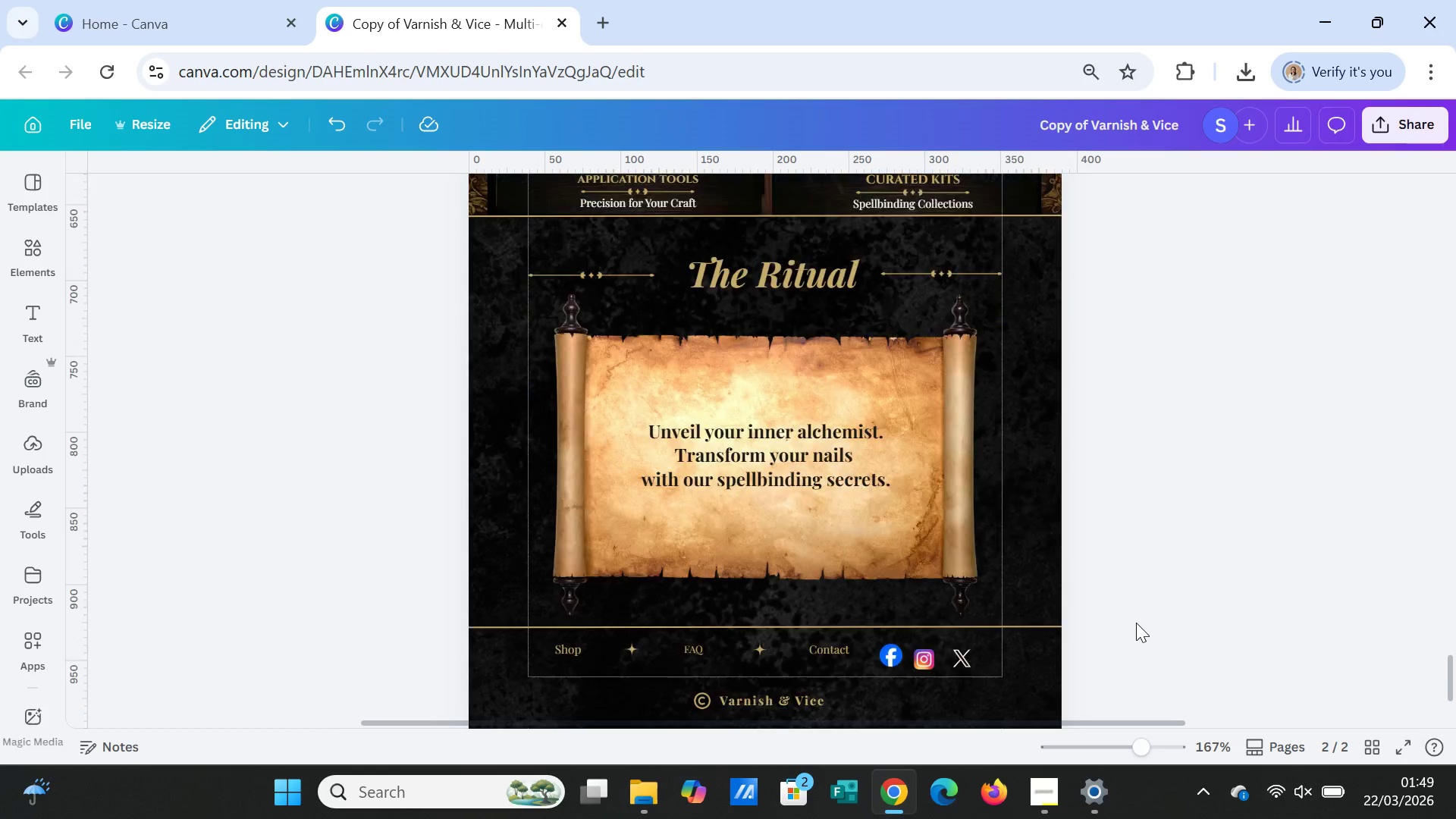 
scroll: coordinate [1136, 623], scroll_direction: up, amount: 6.0
 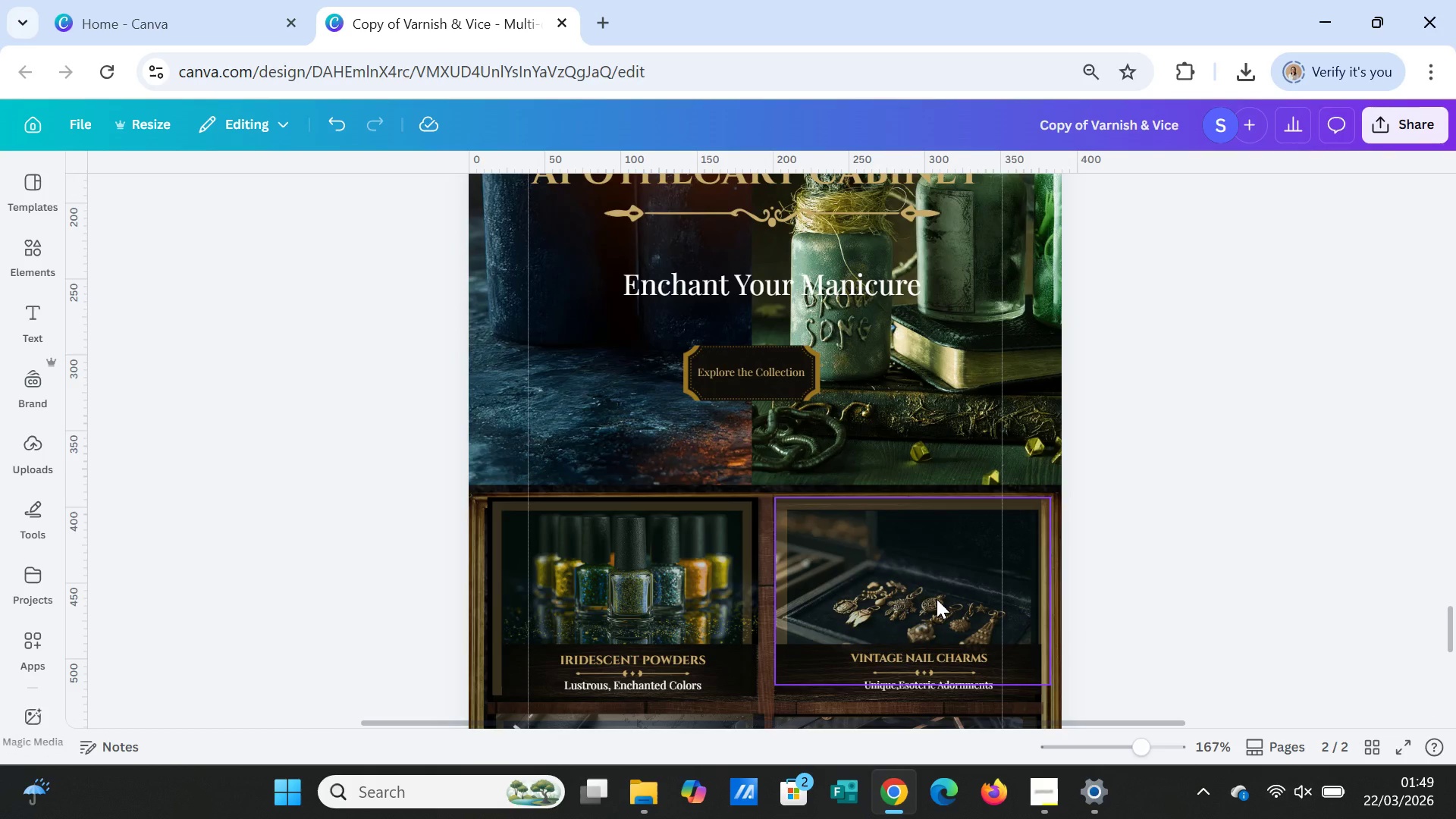 
left_click([937, 599])
 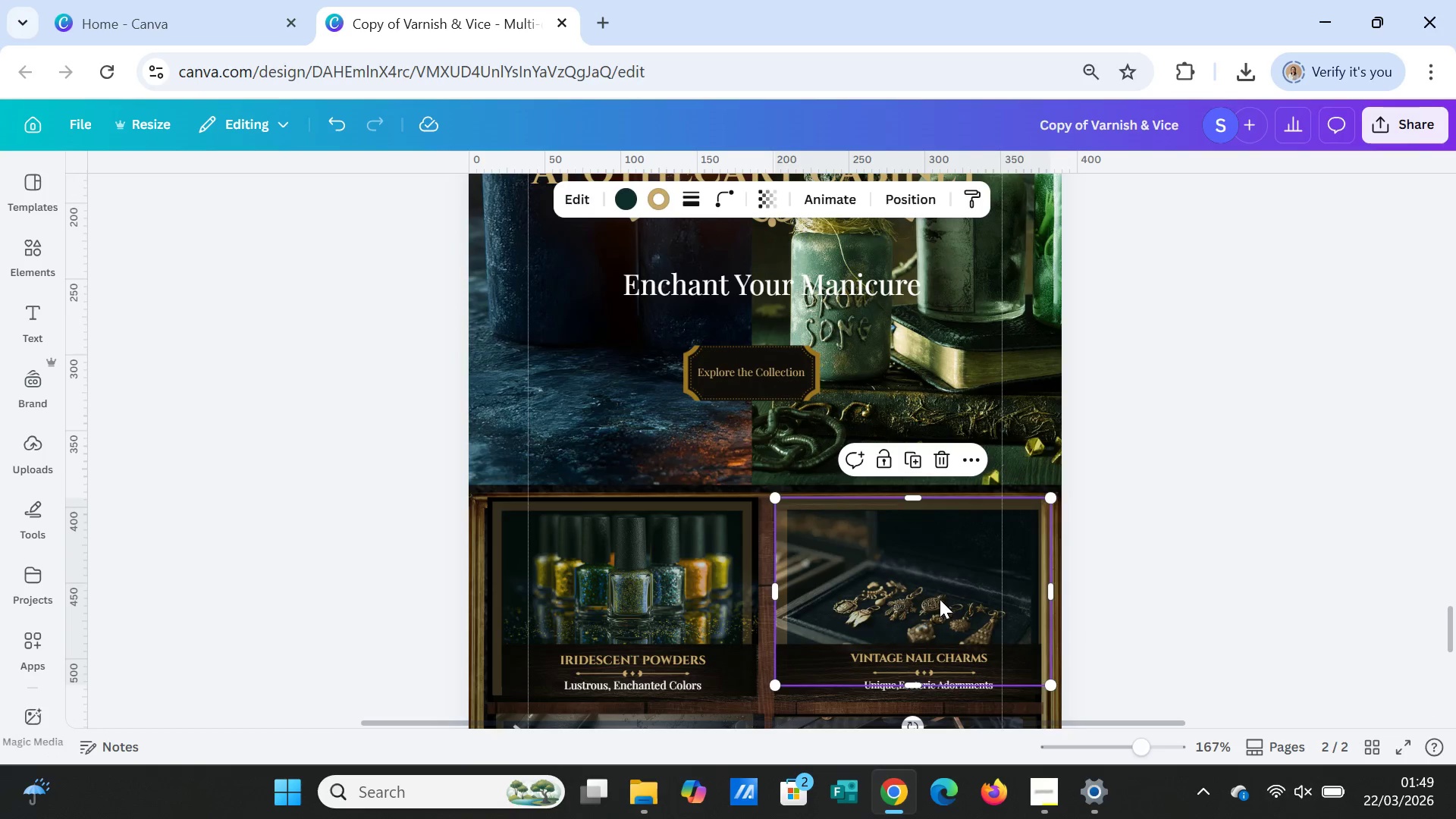 
key(Delete)
 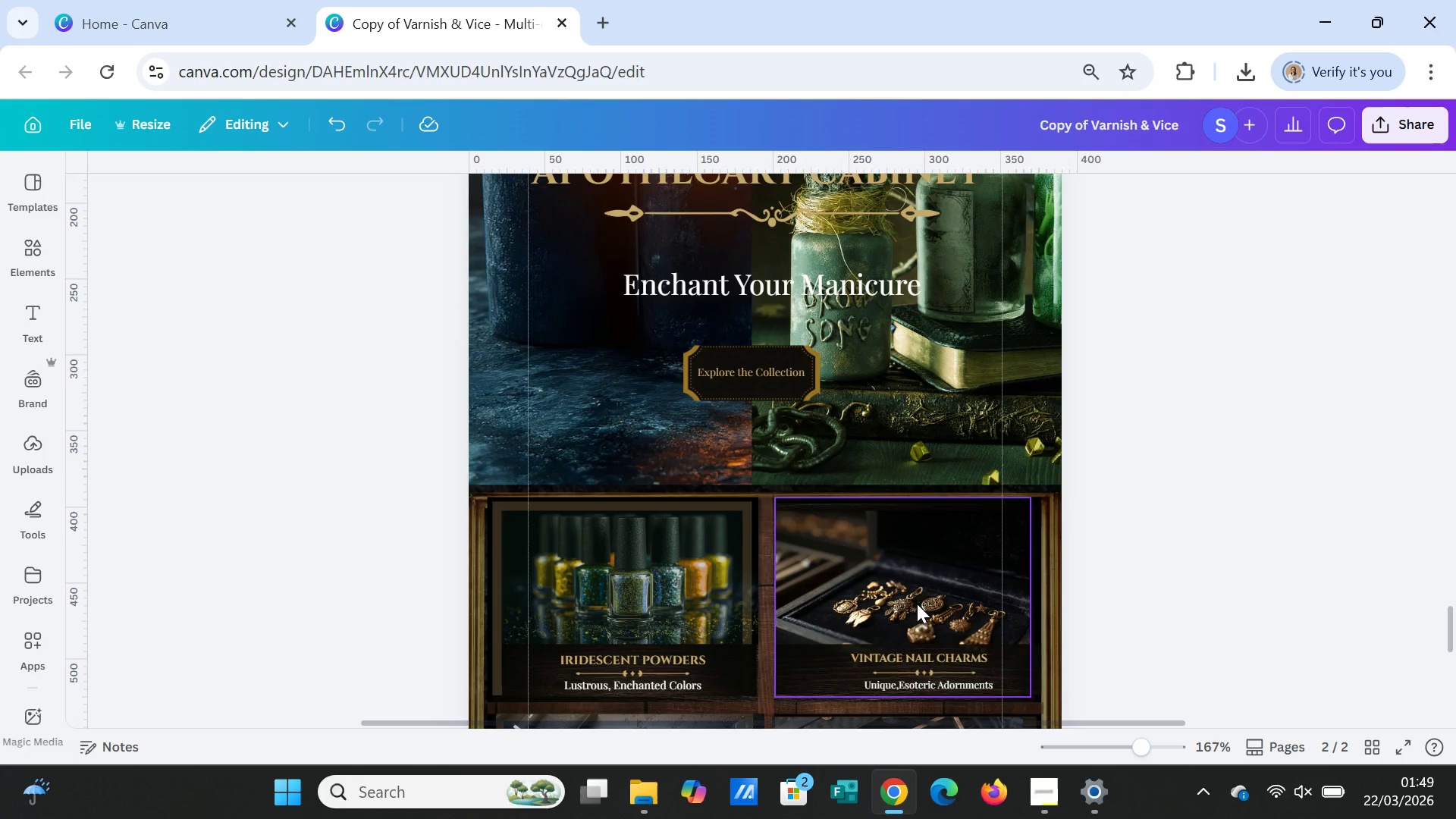 
left_click([917, 604])
 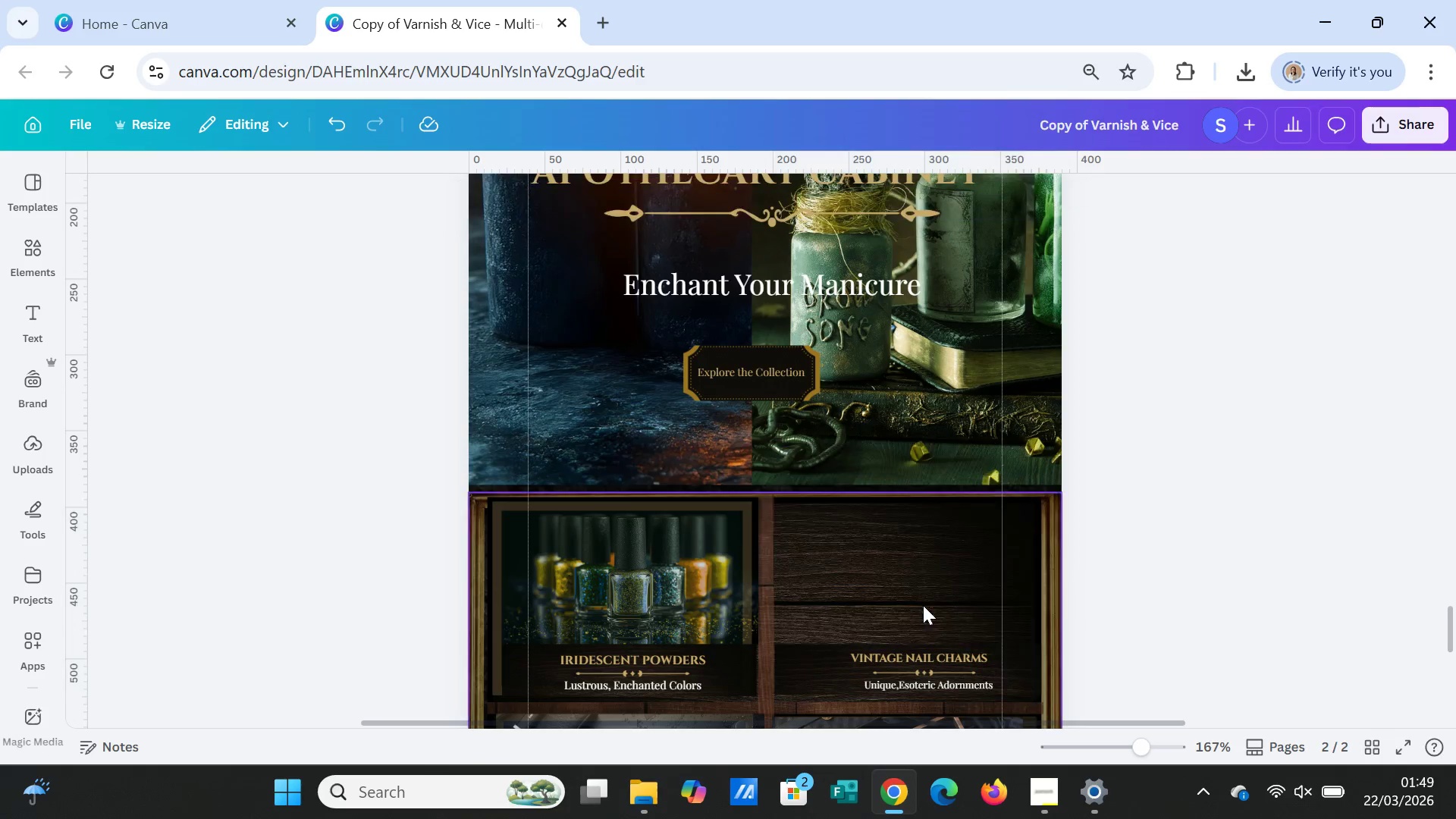 
key(Delete)
 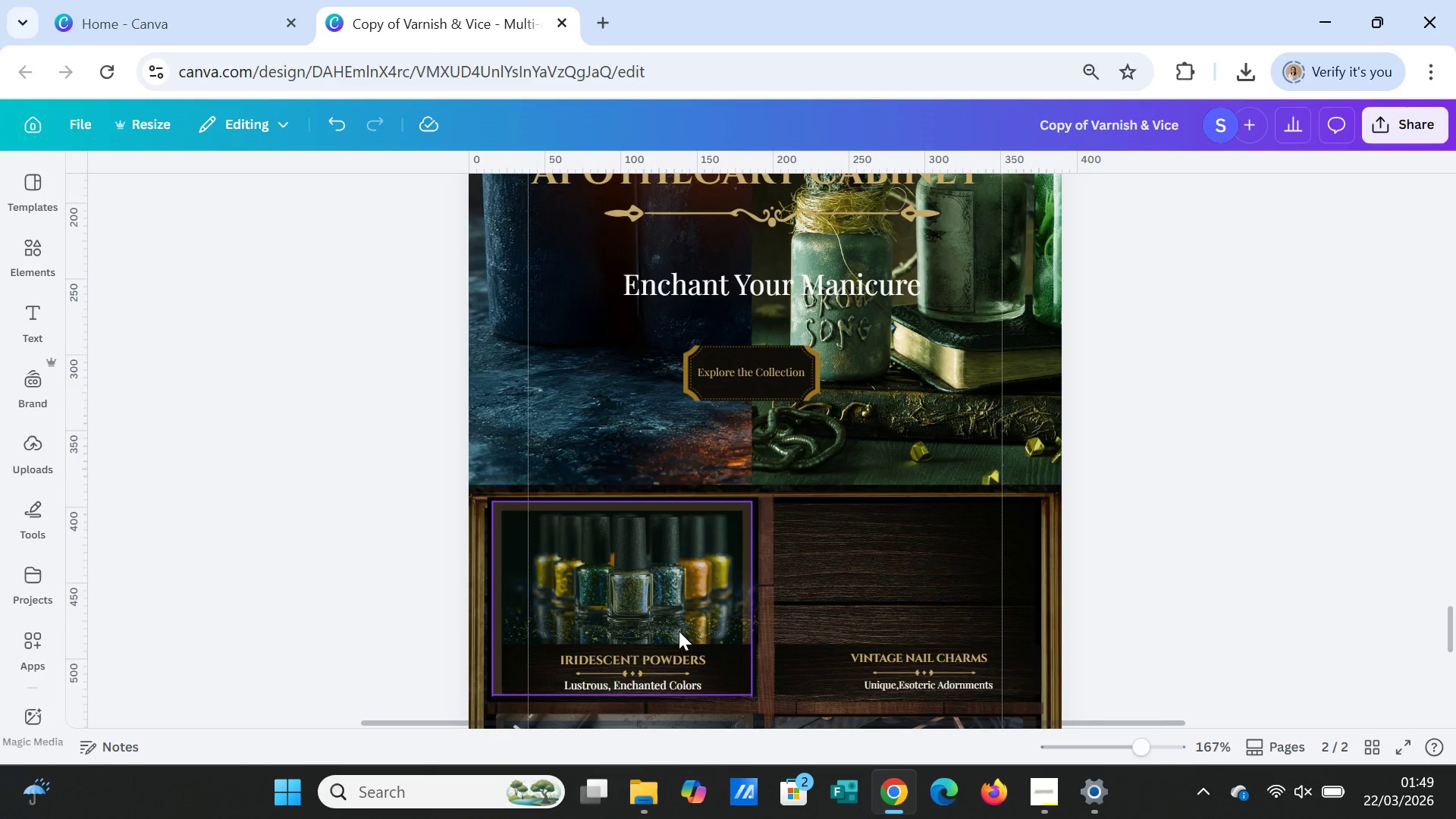 
left_click([679, 631])
 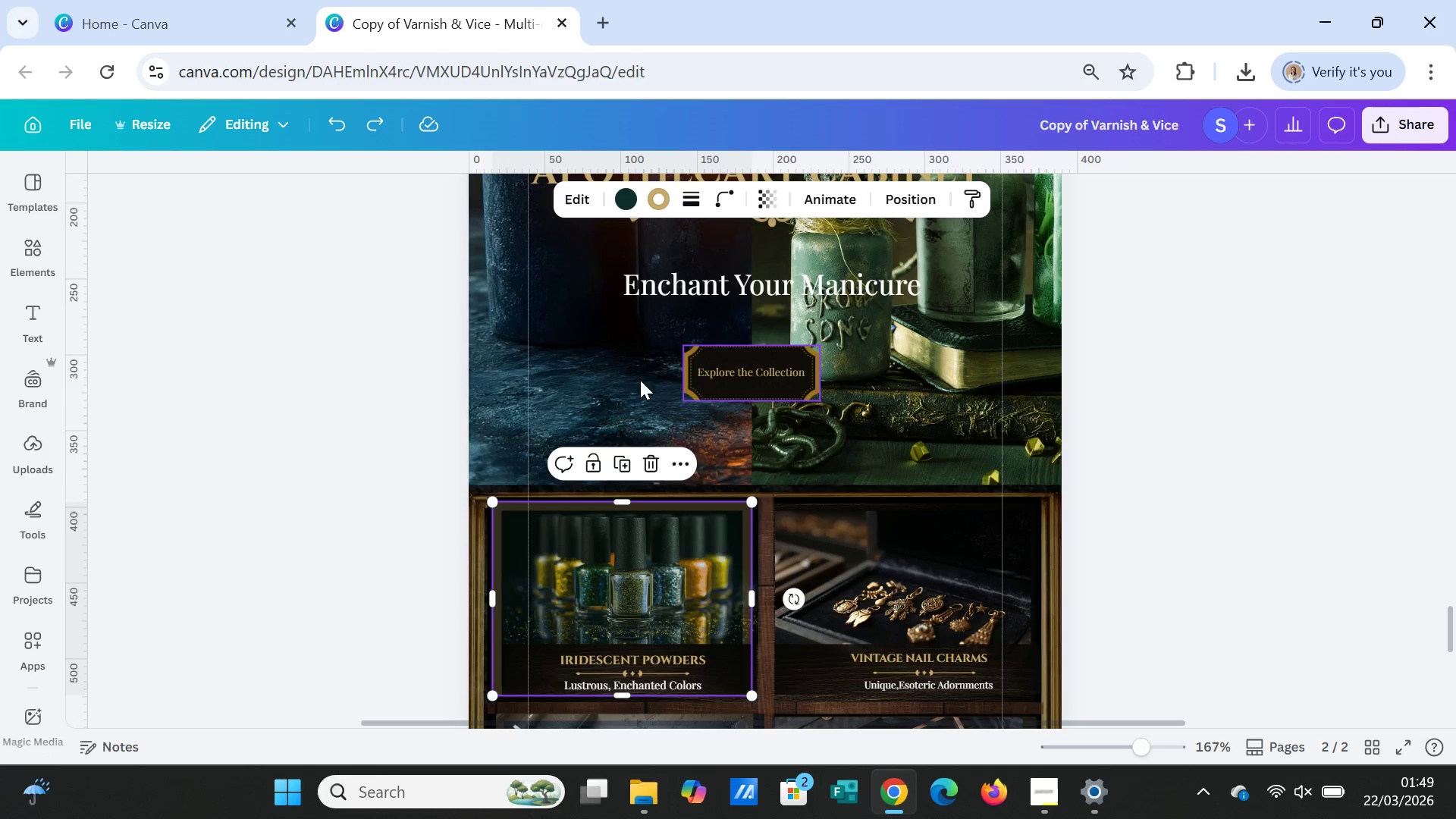 
left_click([337, 122])
 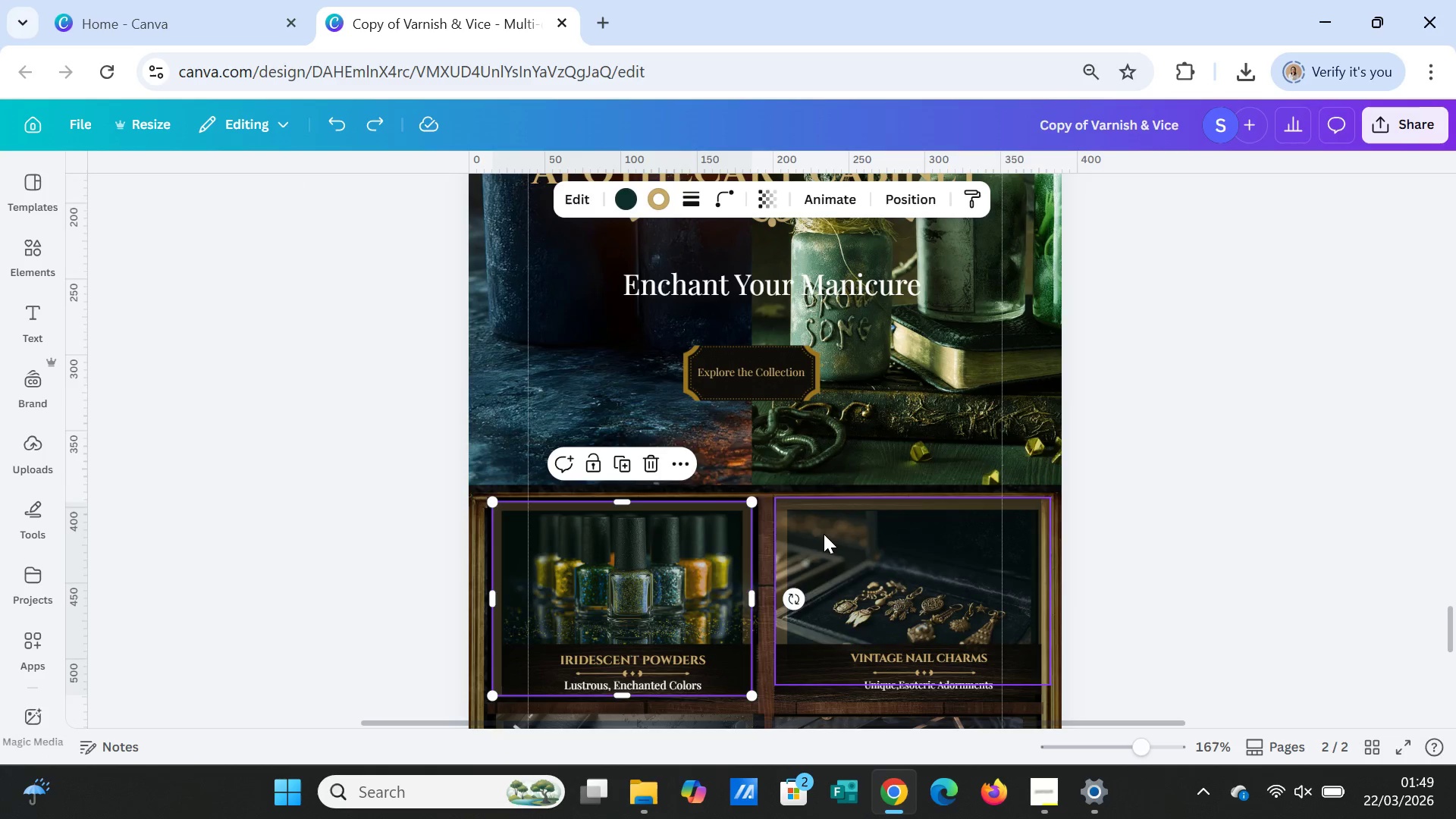 
left_click([824, 537])
 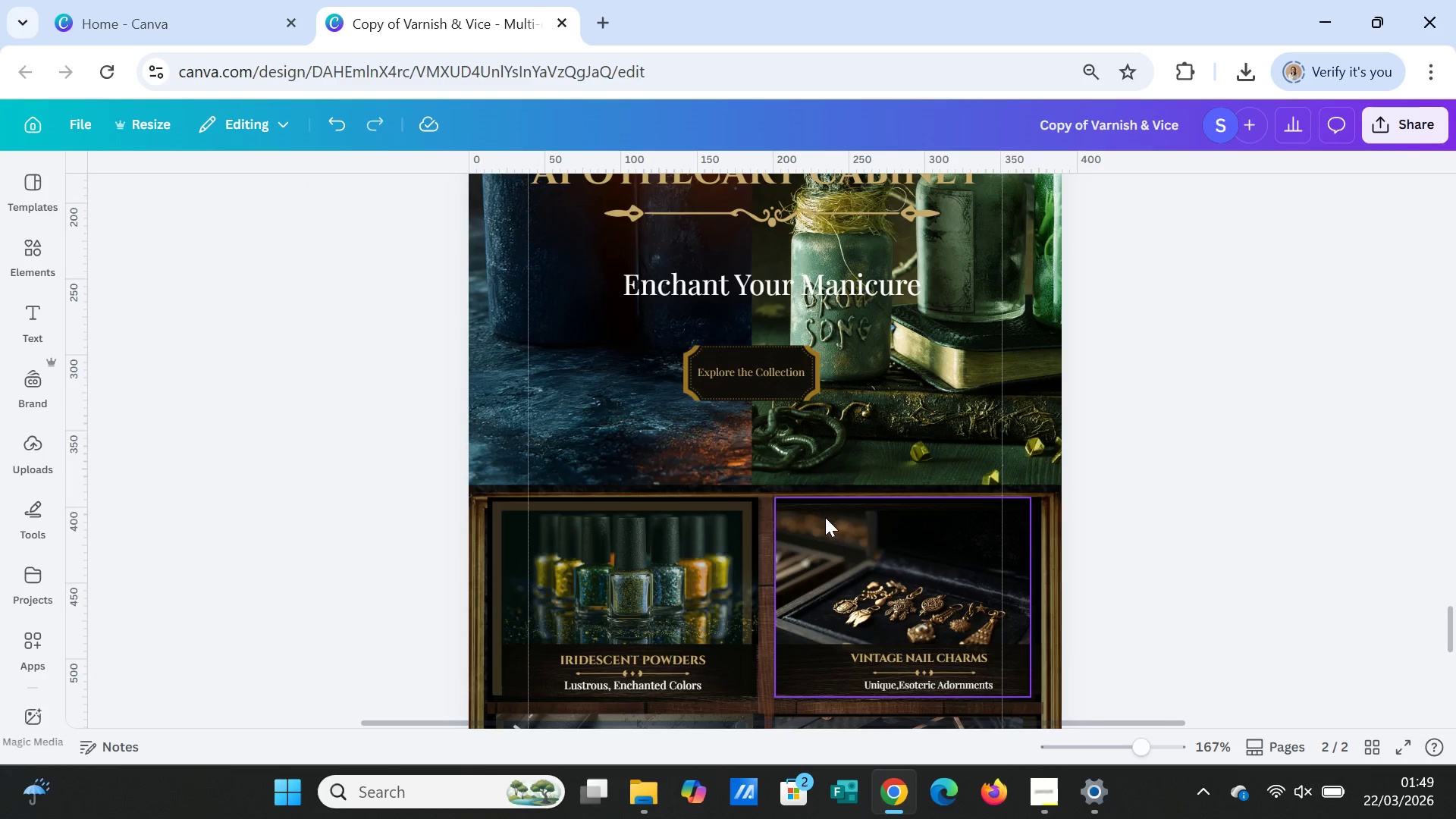 
key(Delete)
 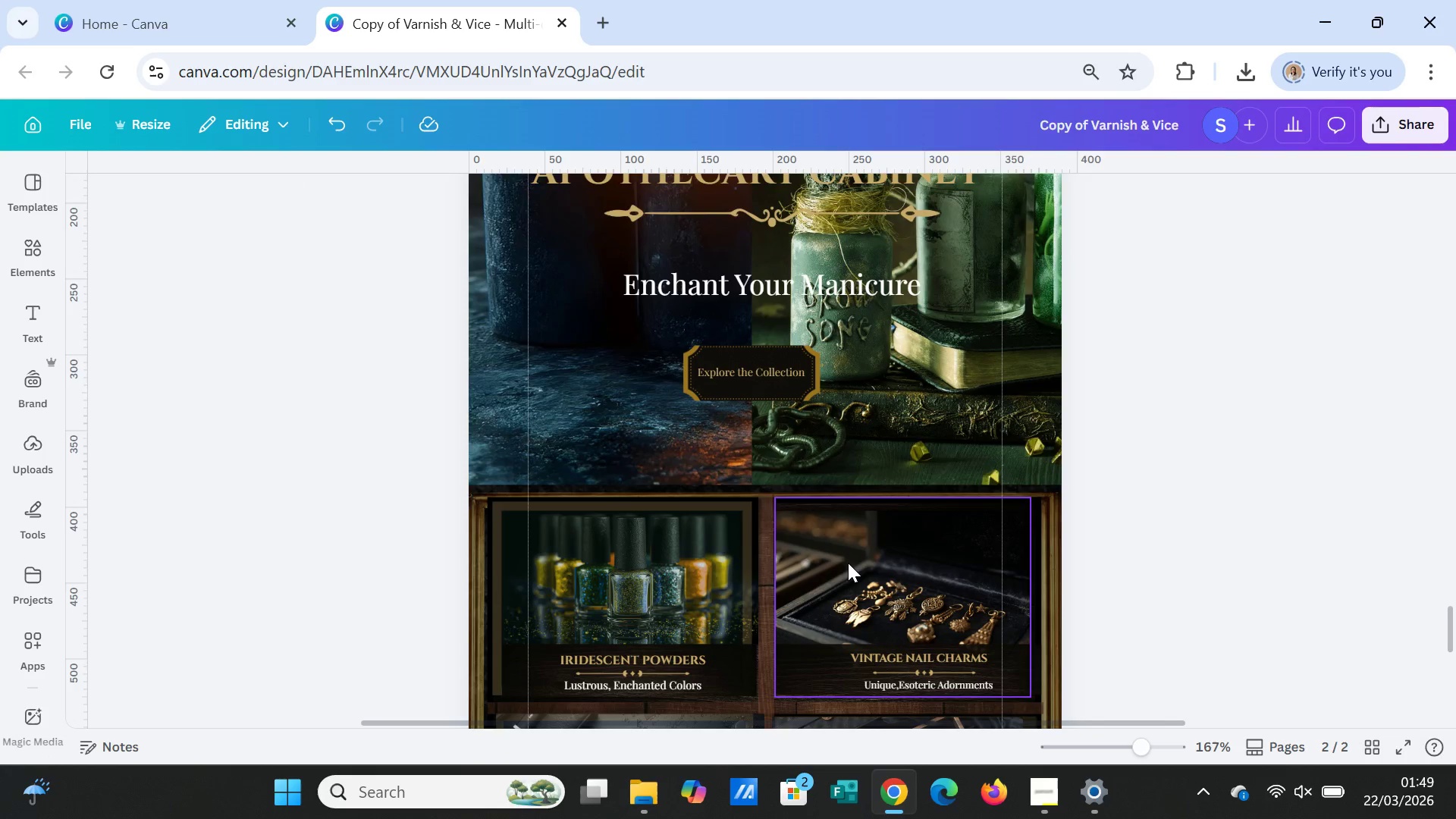 
left_click([848, 563])
 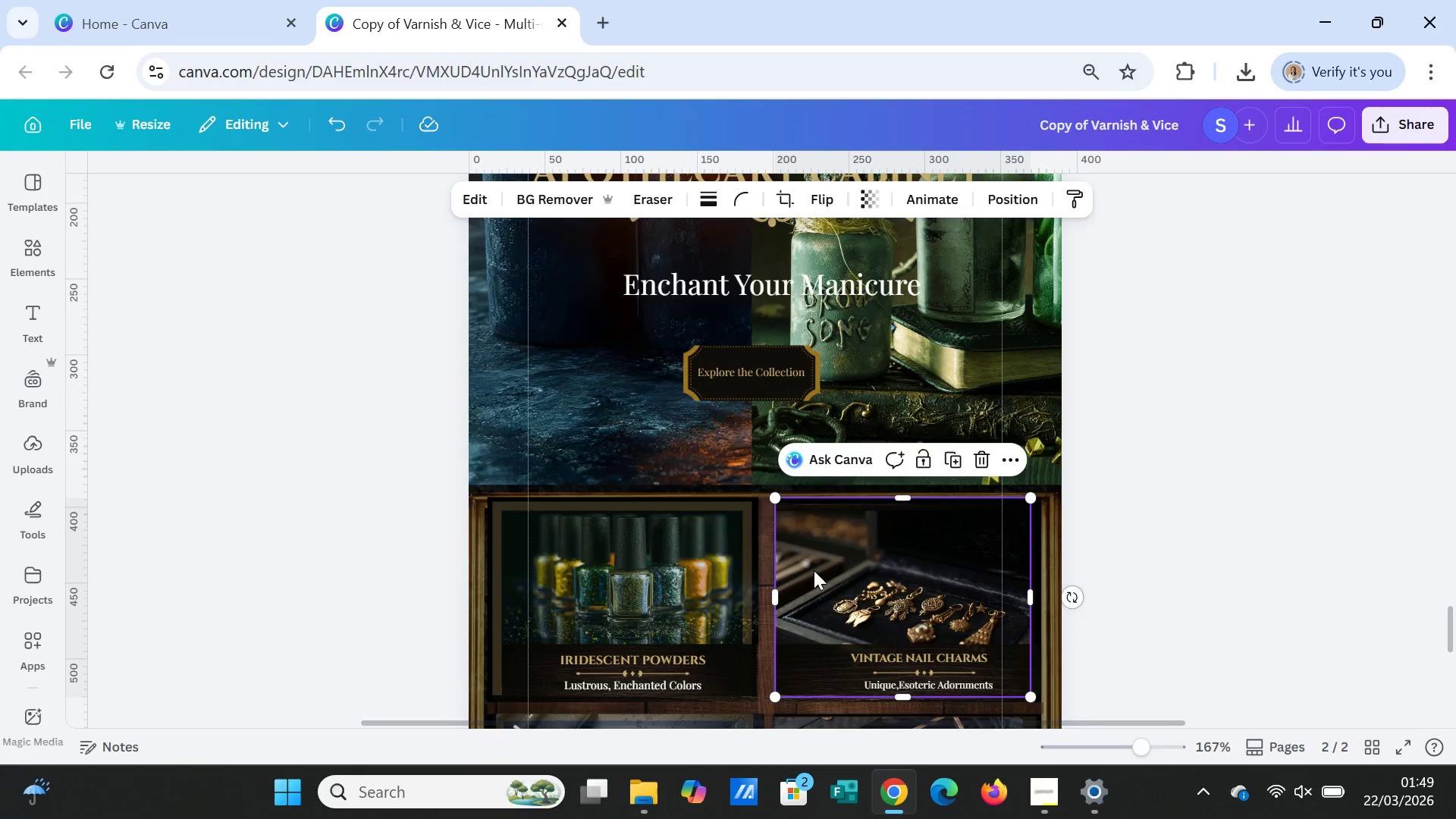 
key(Delete)
 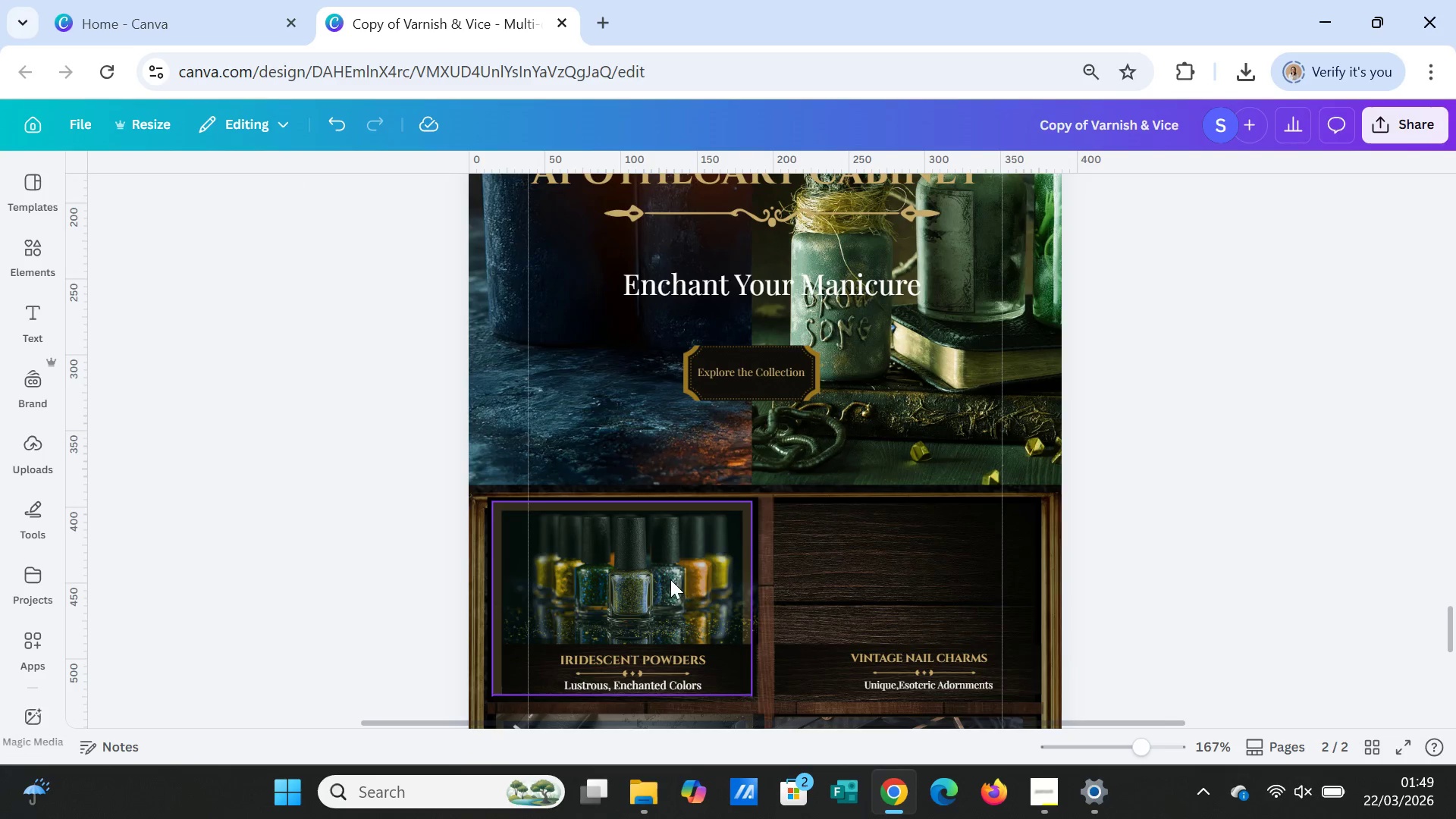 
left_click([669, 580])
 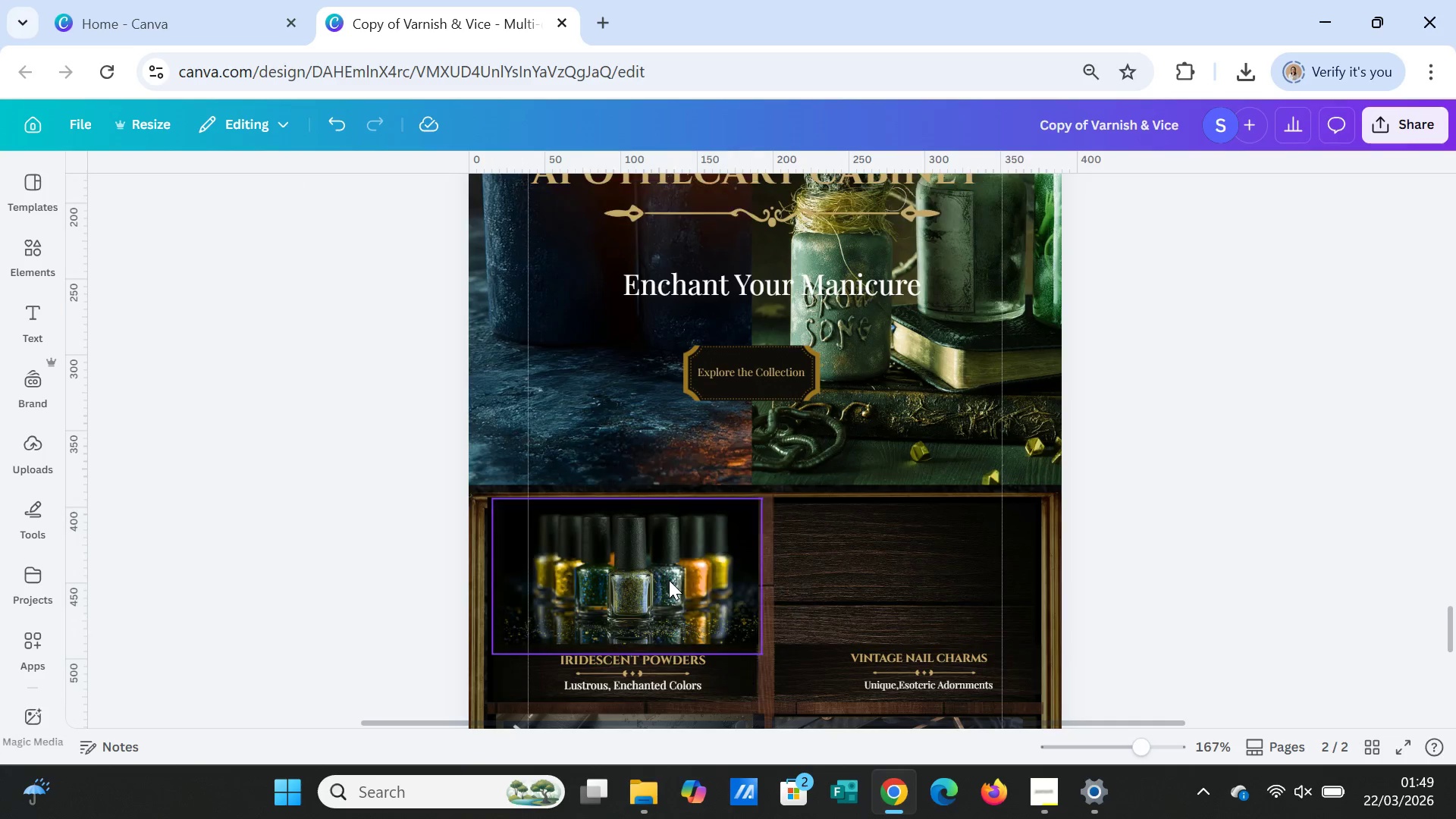 
key(Delete)
 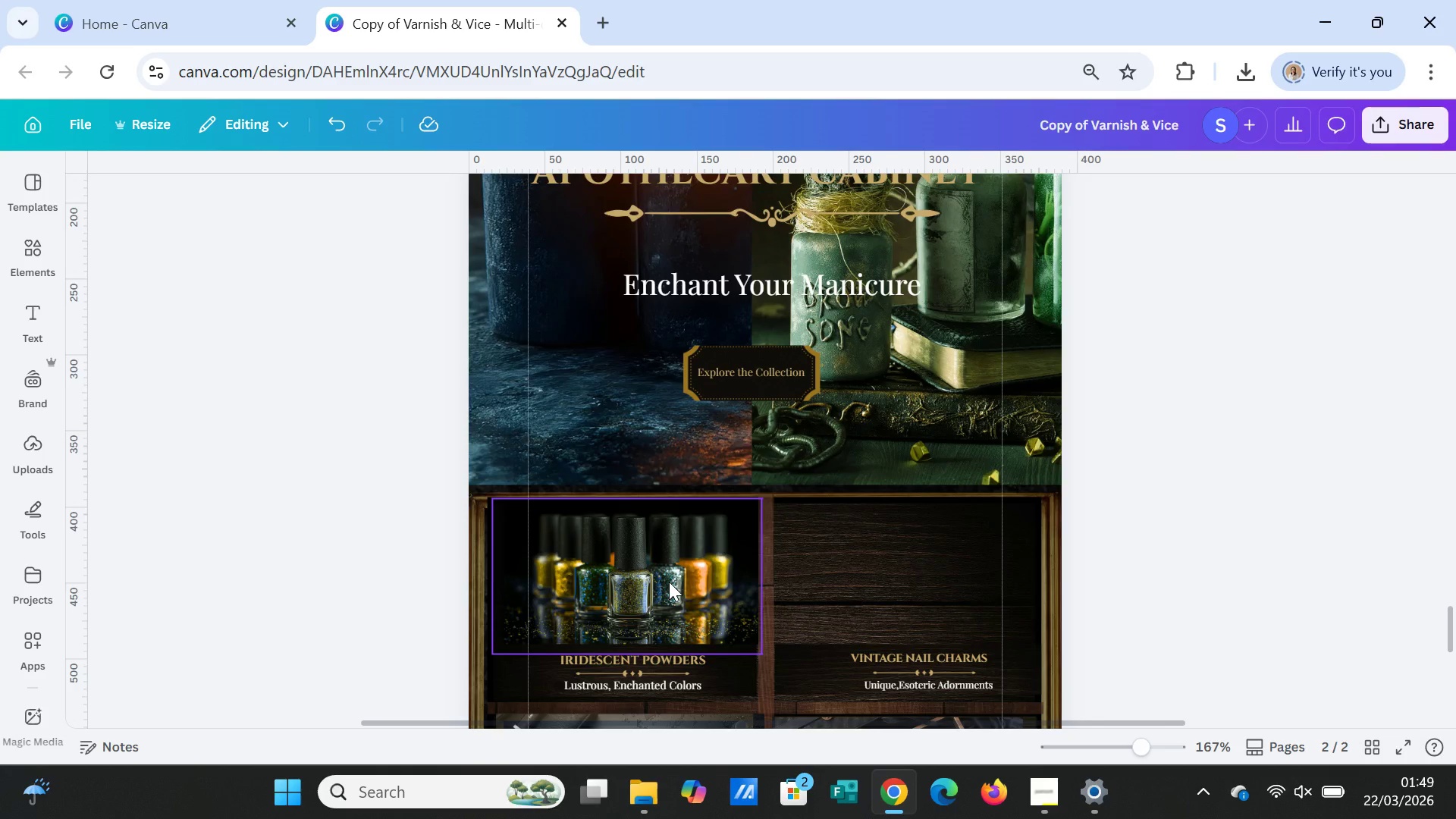 
left_click([669, 582])
 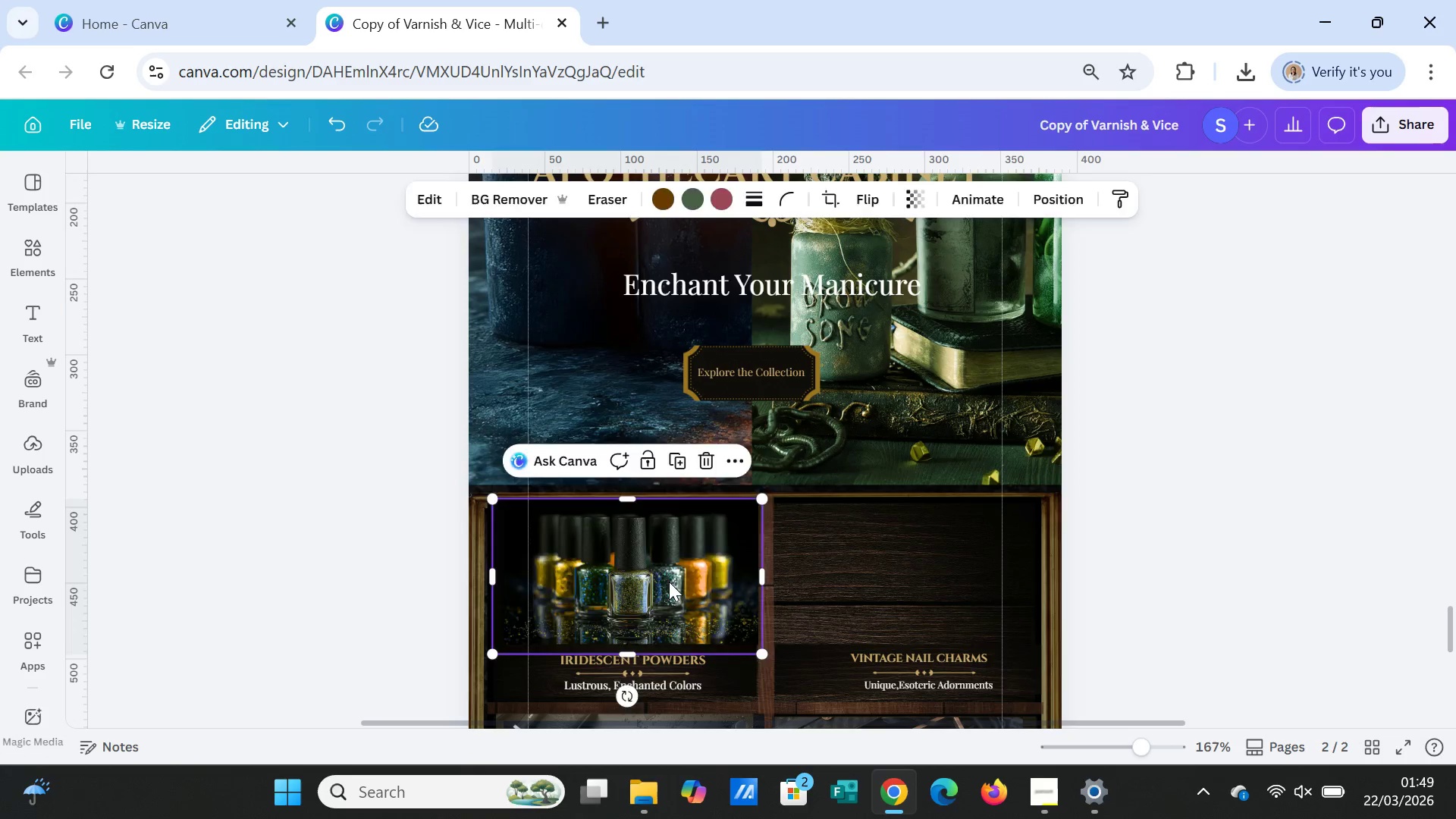 
key(Delete)
 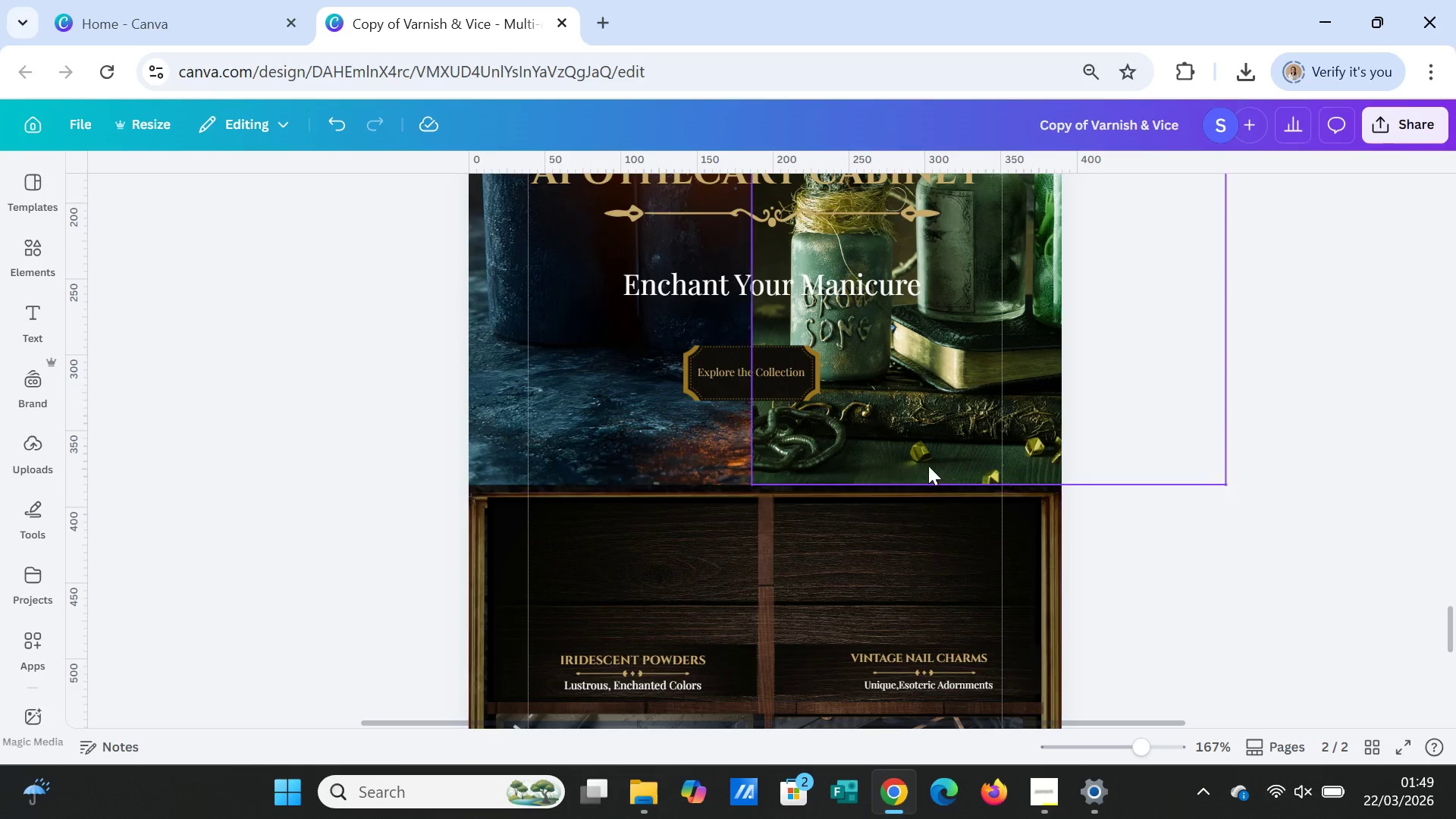 
left_click([923, 433])
 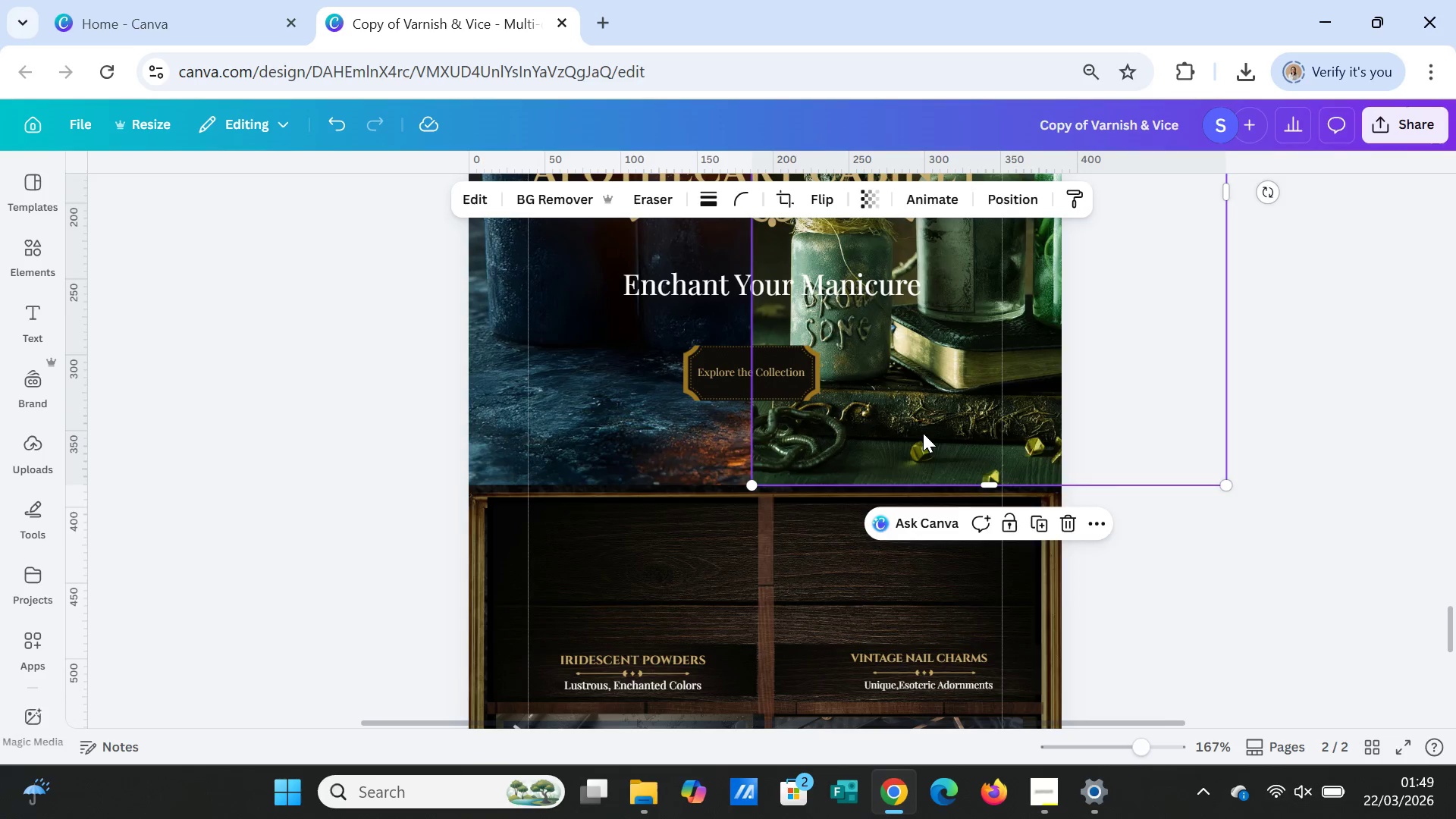 
key(Delete)
 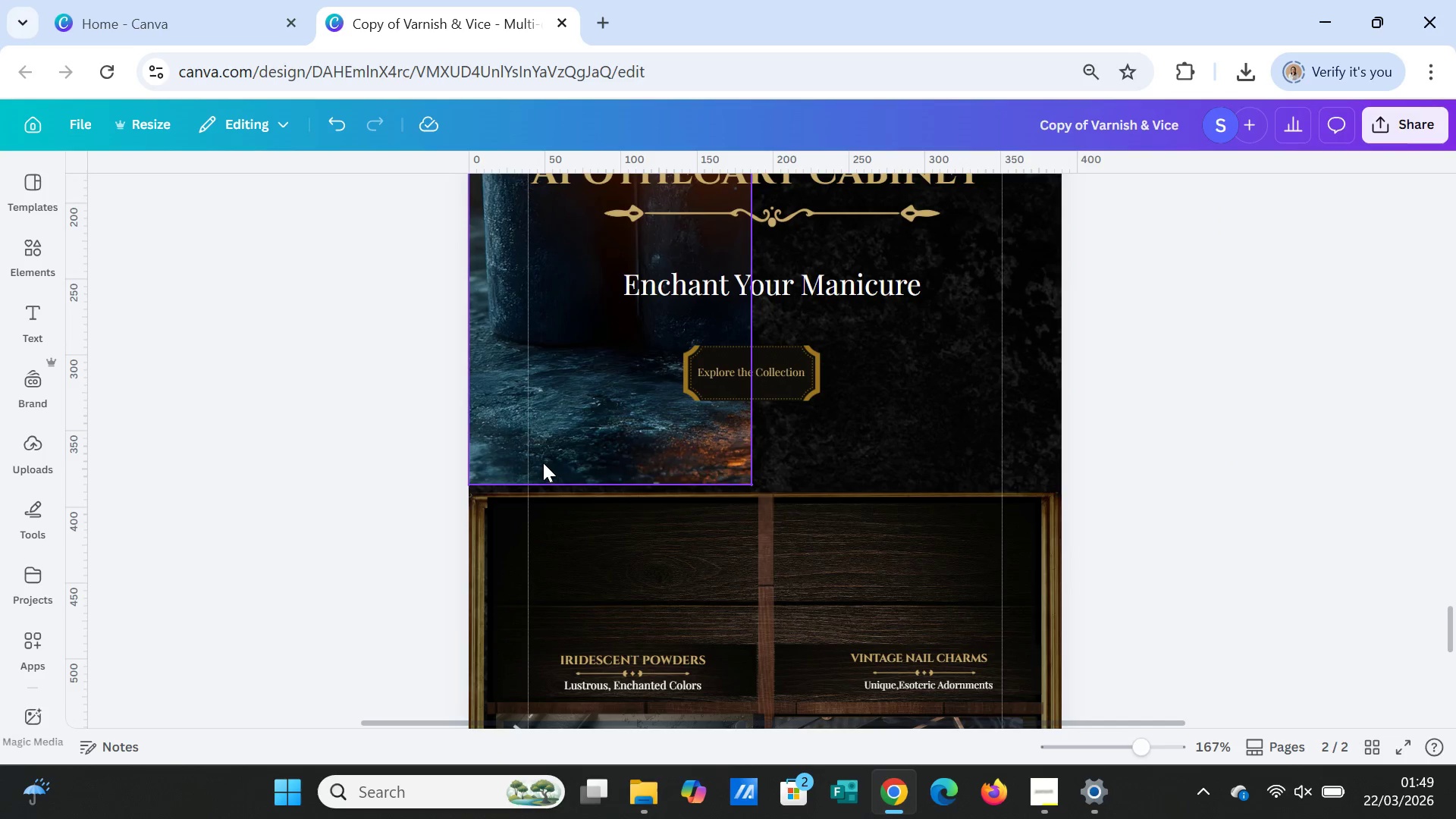 
left_click([543, 463])
 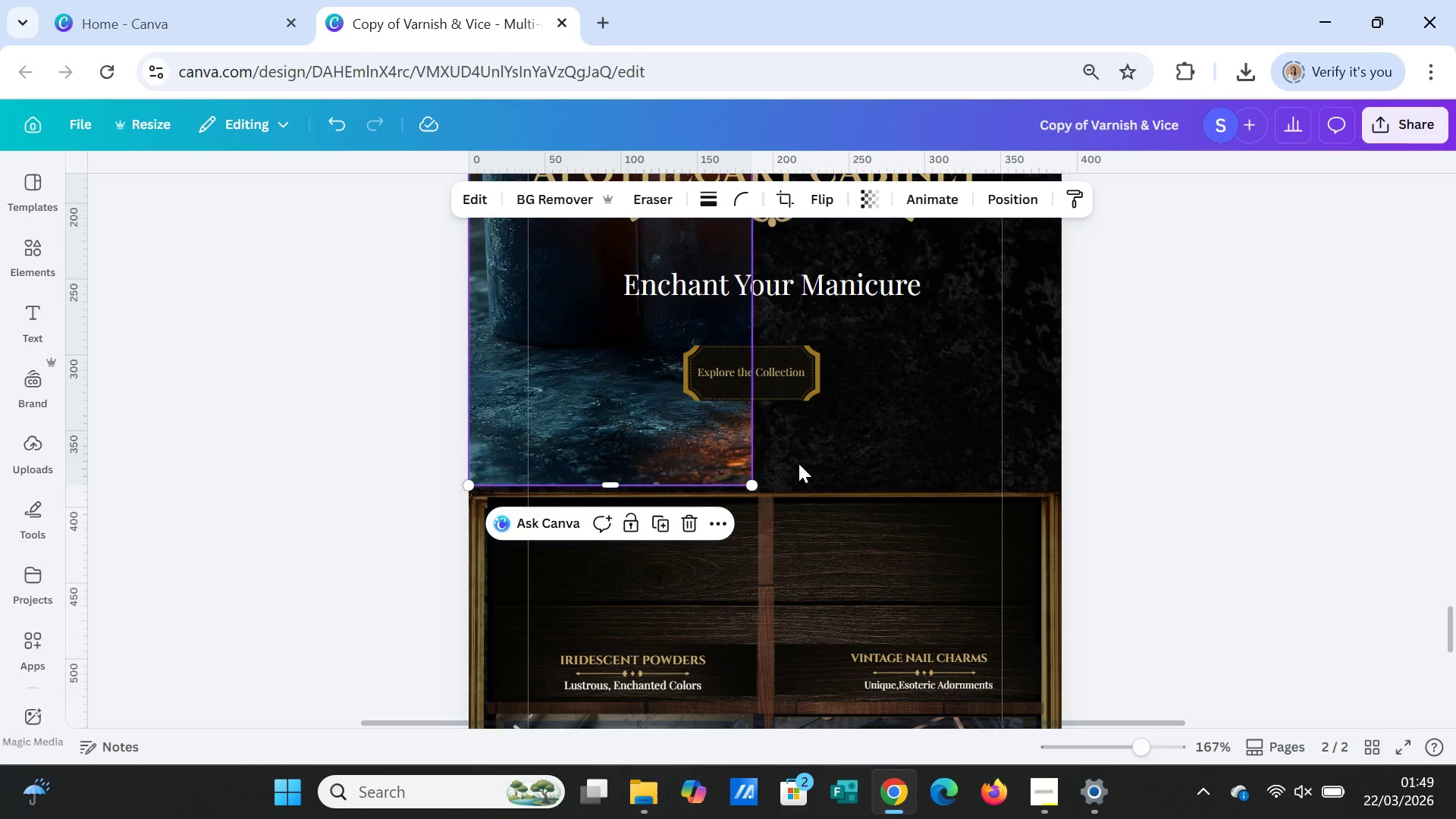 
key(Delete)
 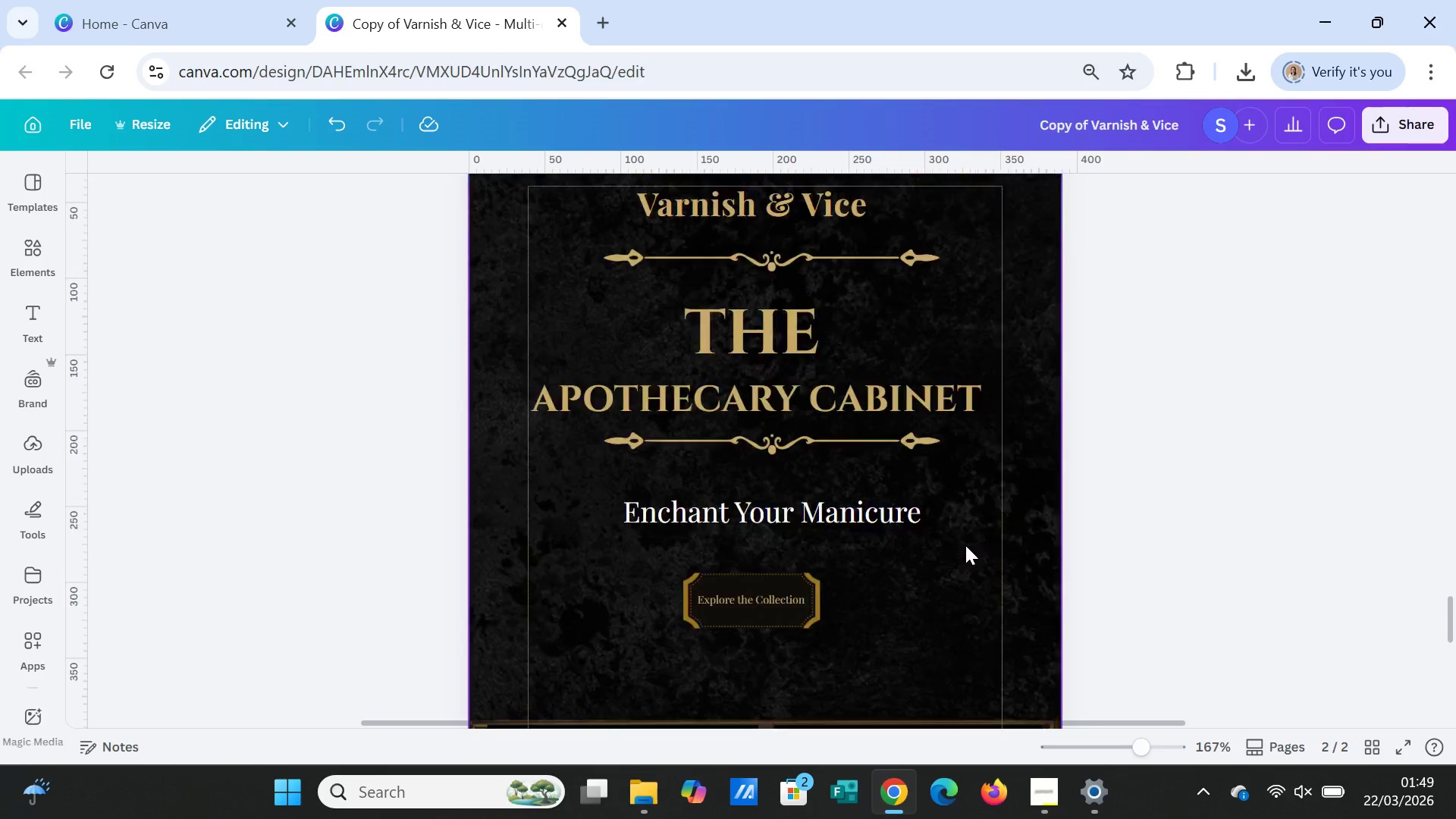 
scroll: coordinate [965, 545], scroll_direction: up, amount: 2.0
 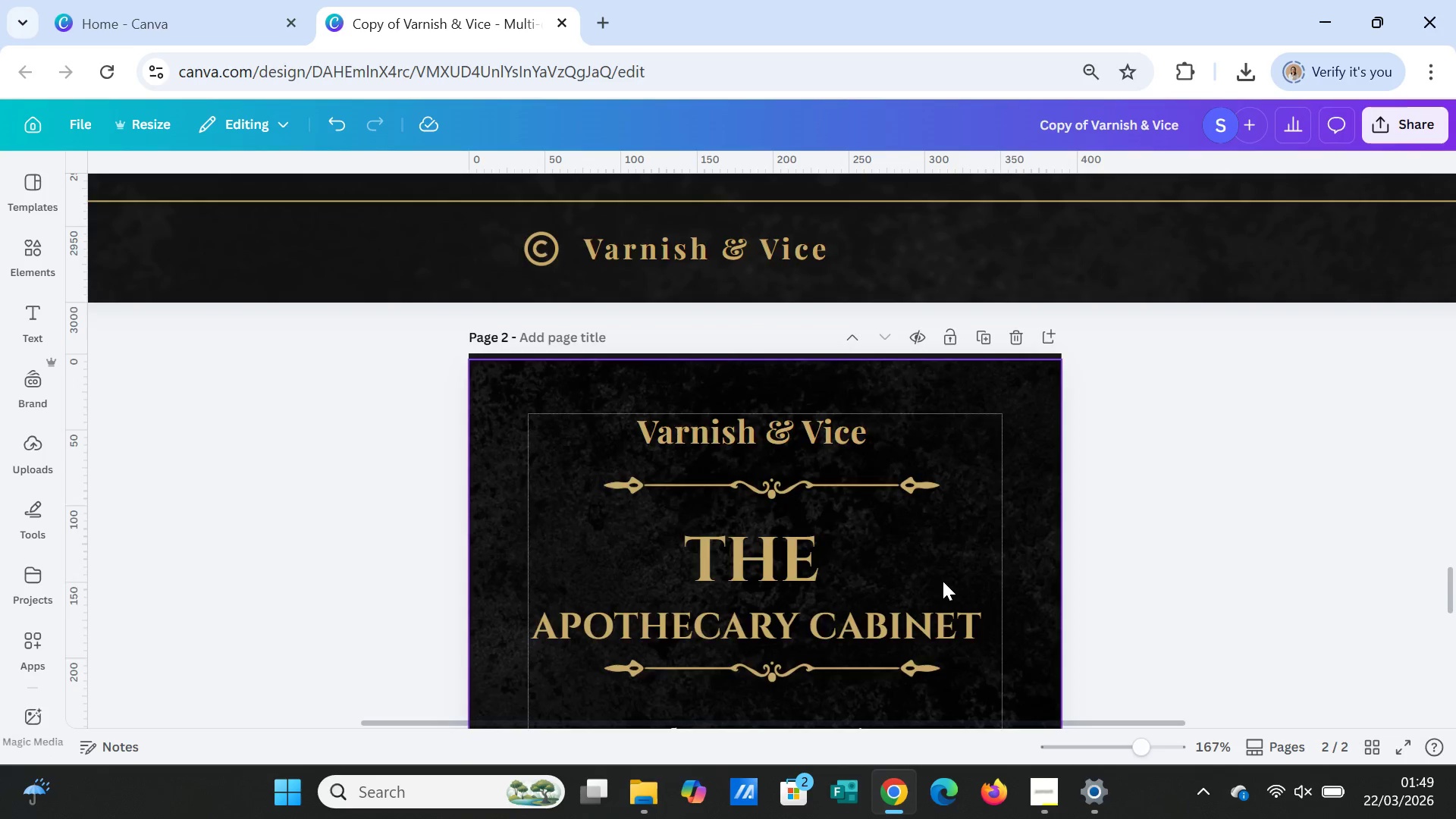 
scroll: coordinate [938, 580], scroll_direction: down, amount: 7.0
 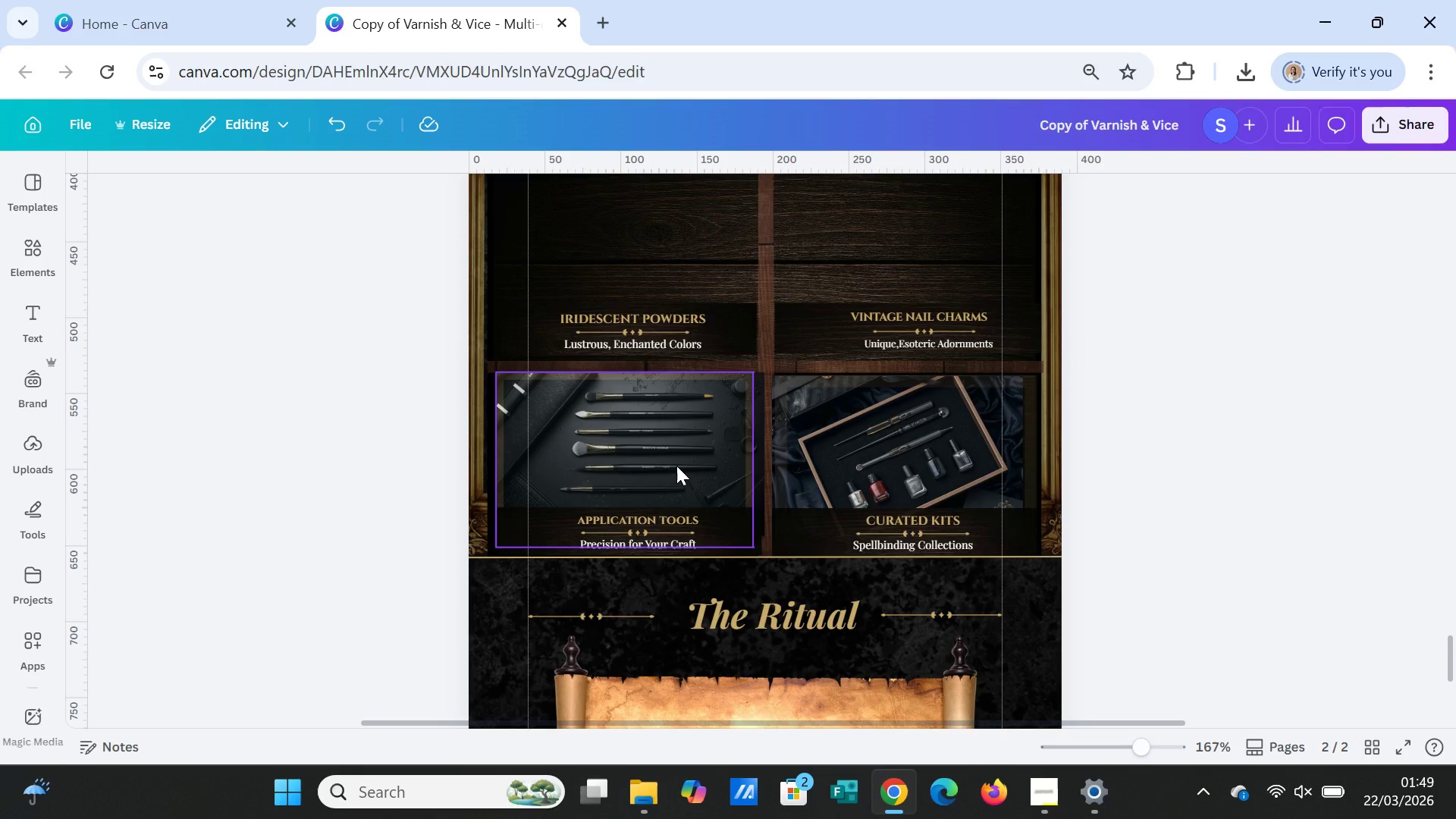 
left_click([676, 466])
 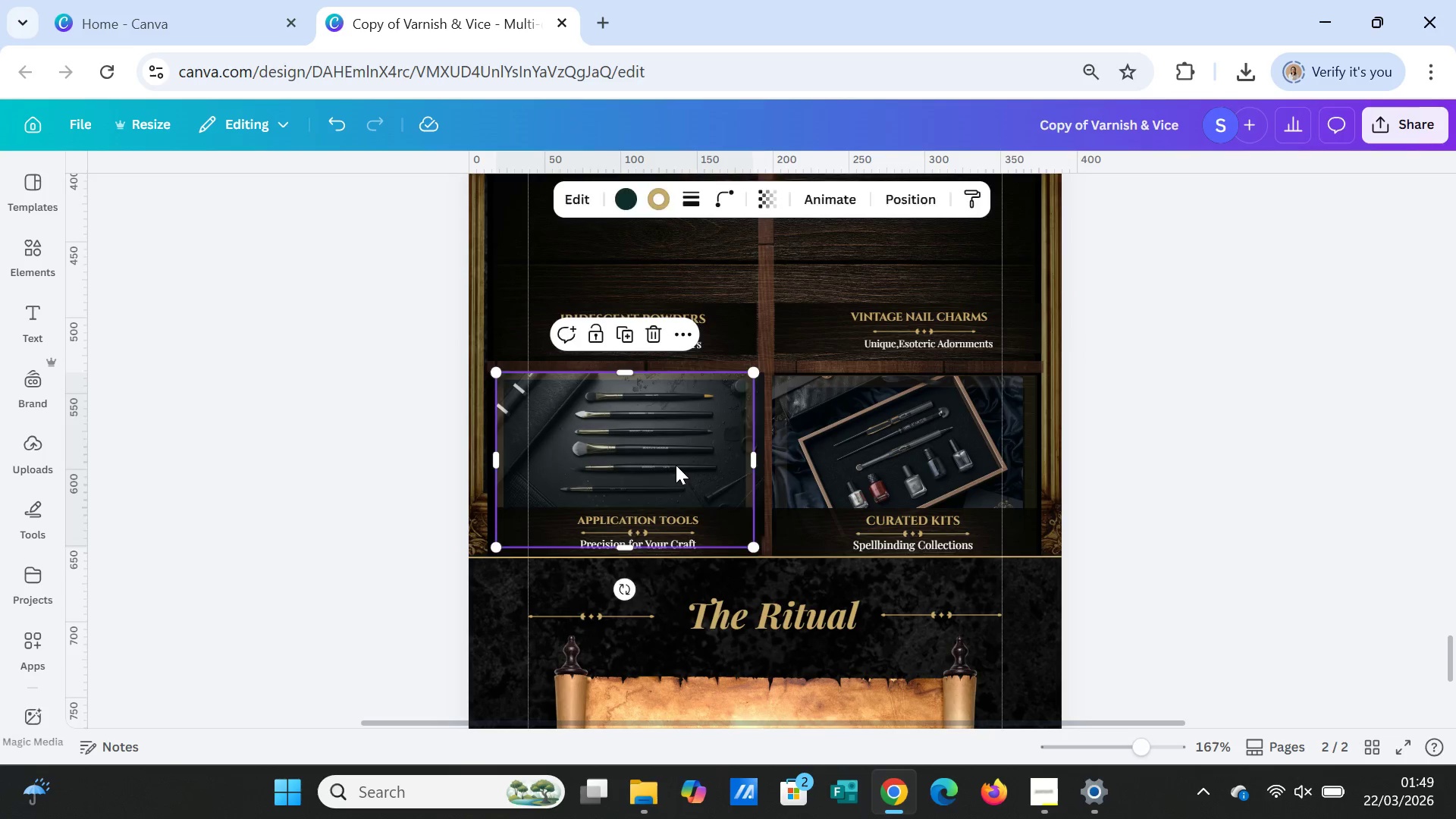 
key(Delete)
 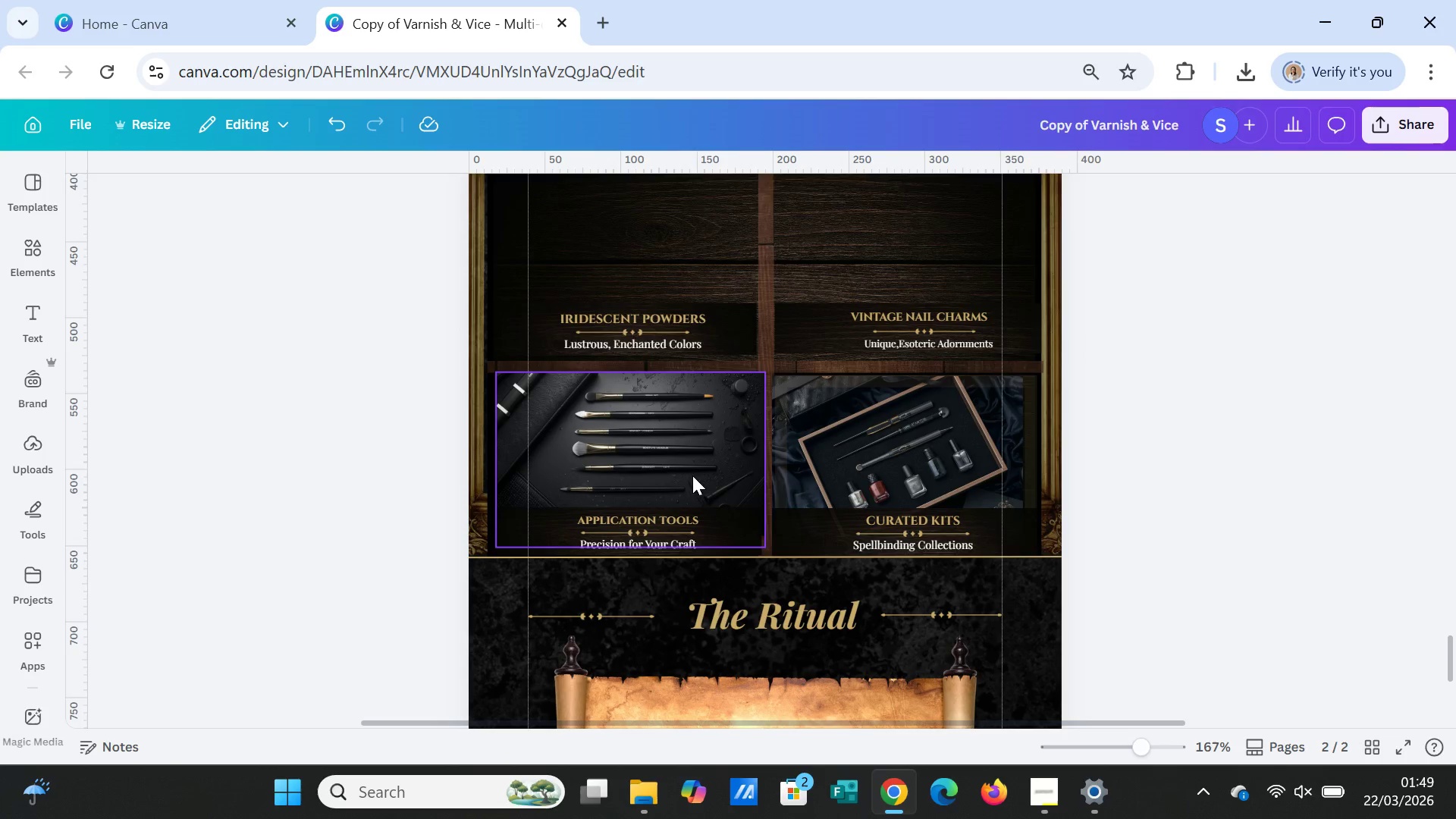 
left_click([692, 475])
 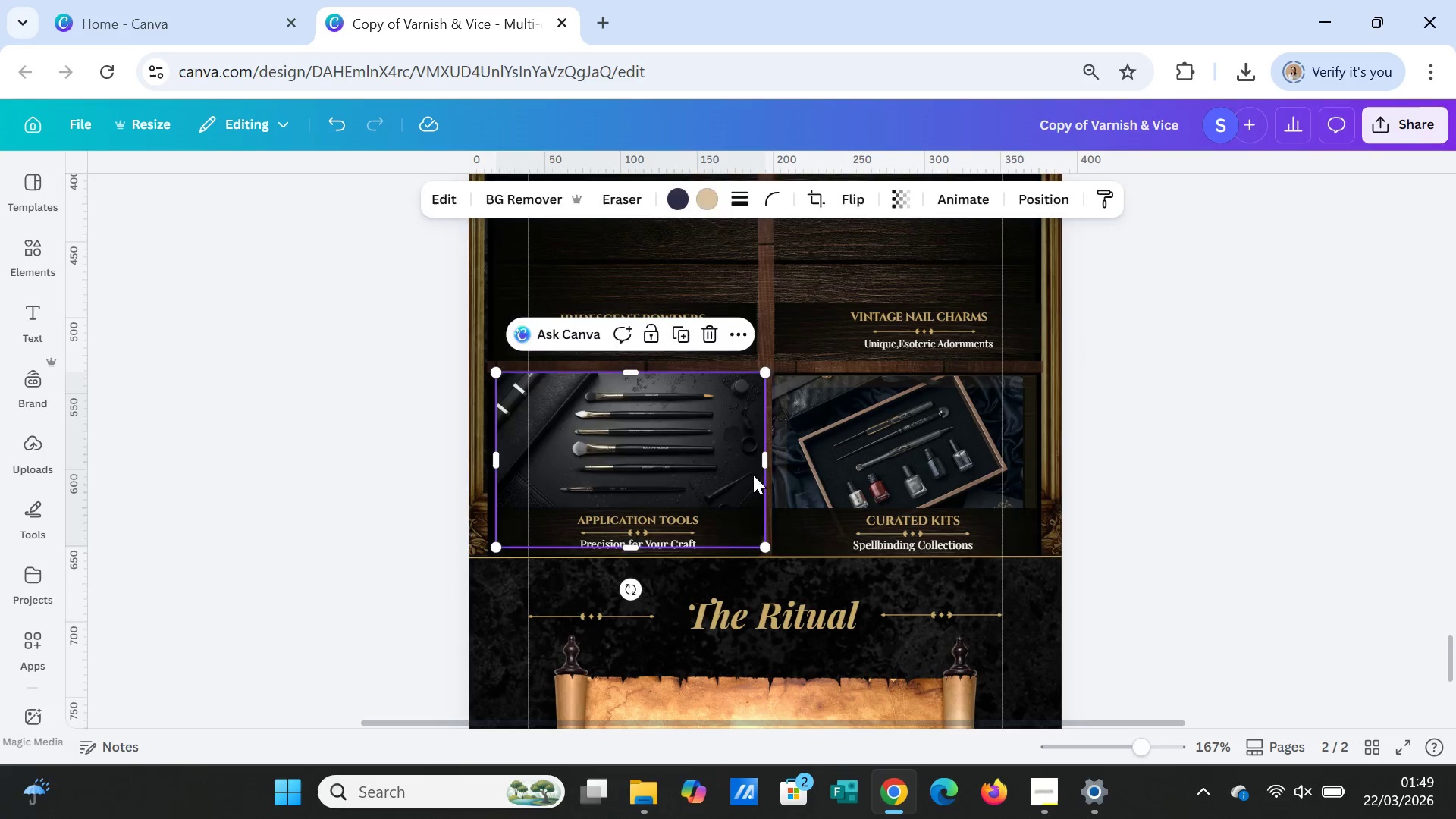 
key(Delete)
 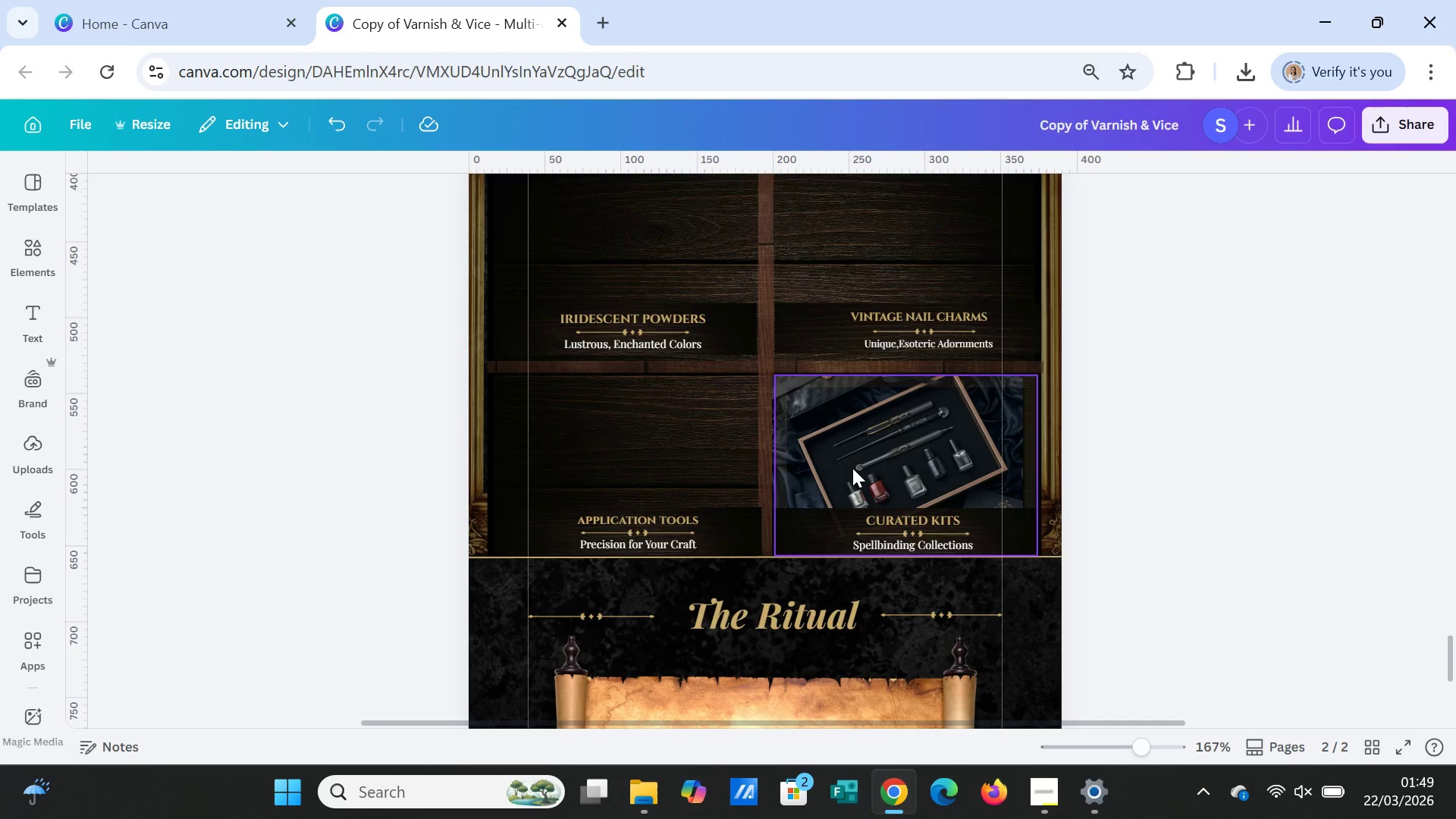 
left_click([852, 468])
 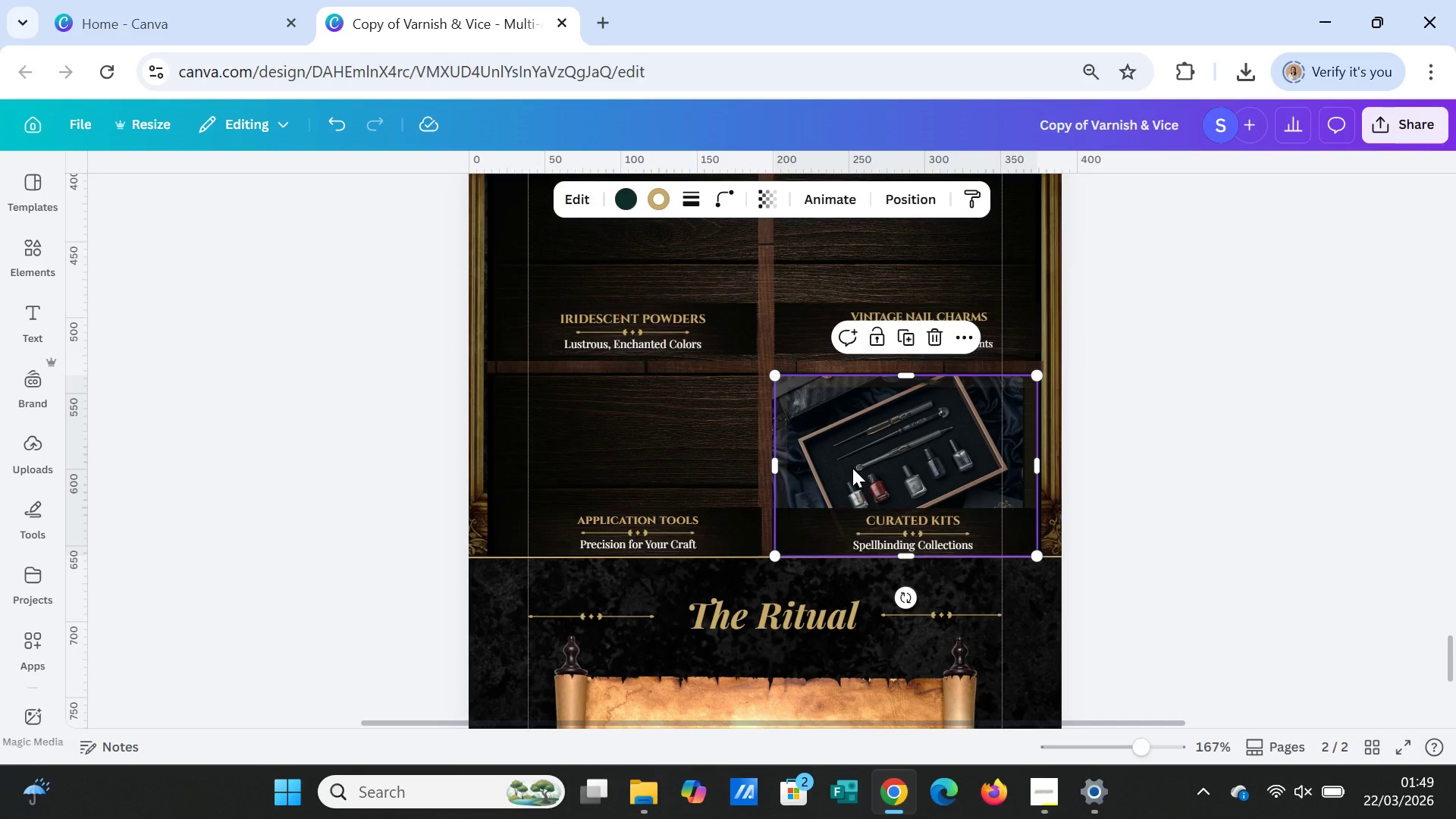 
key(Delete)
 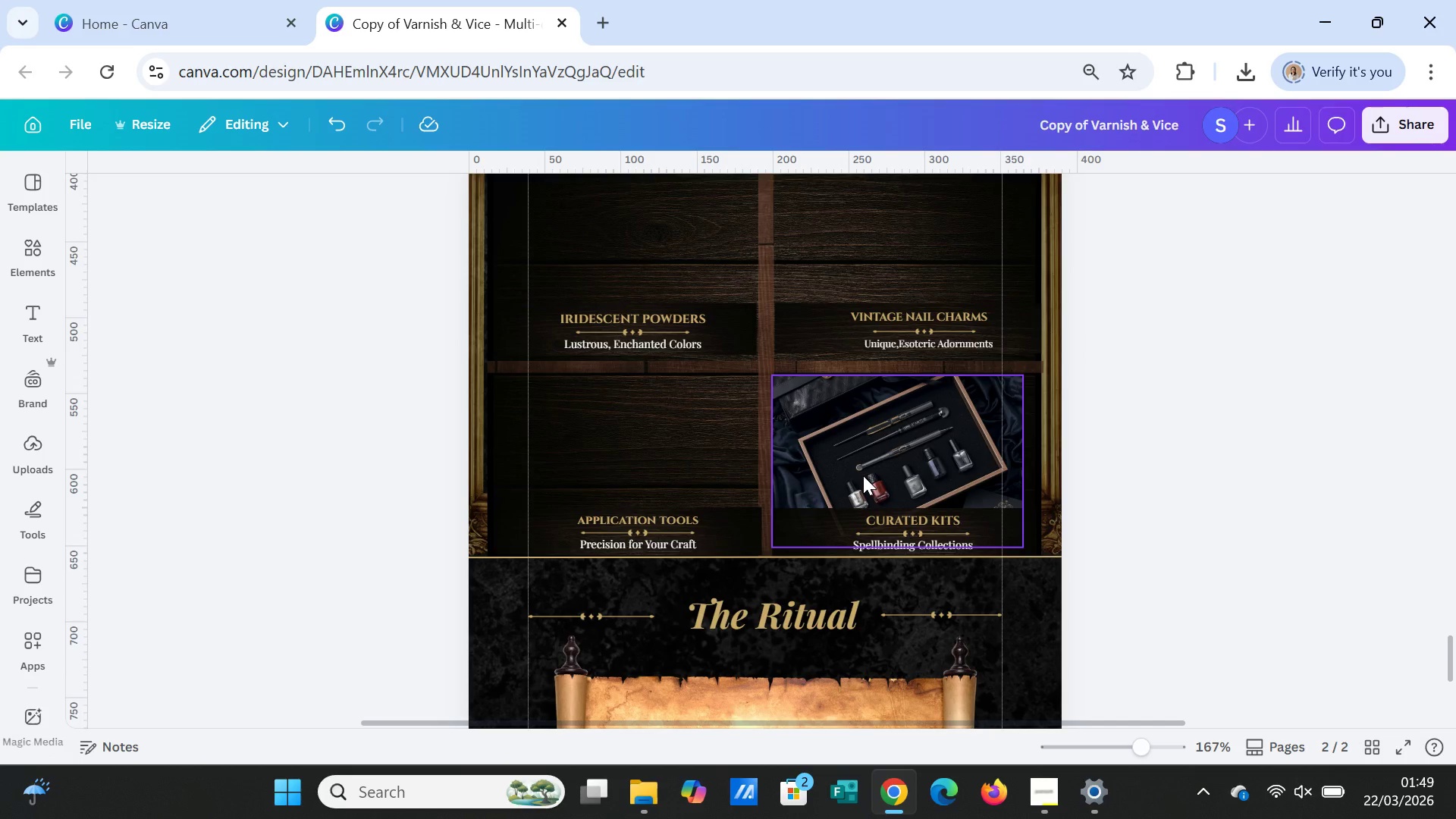 
left_click([863, 475])
 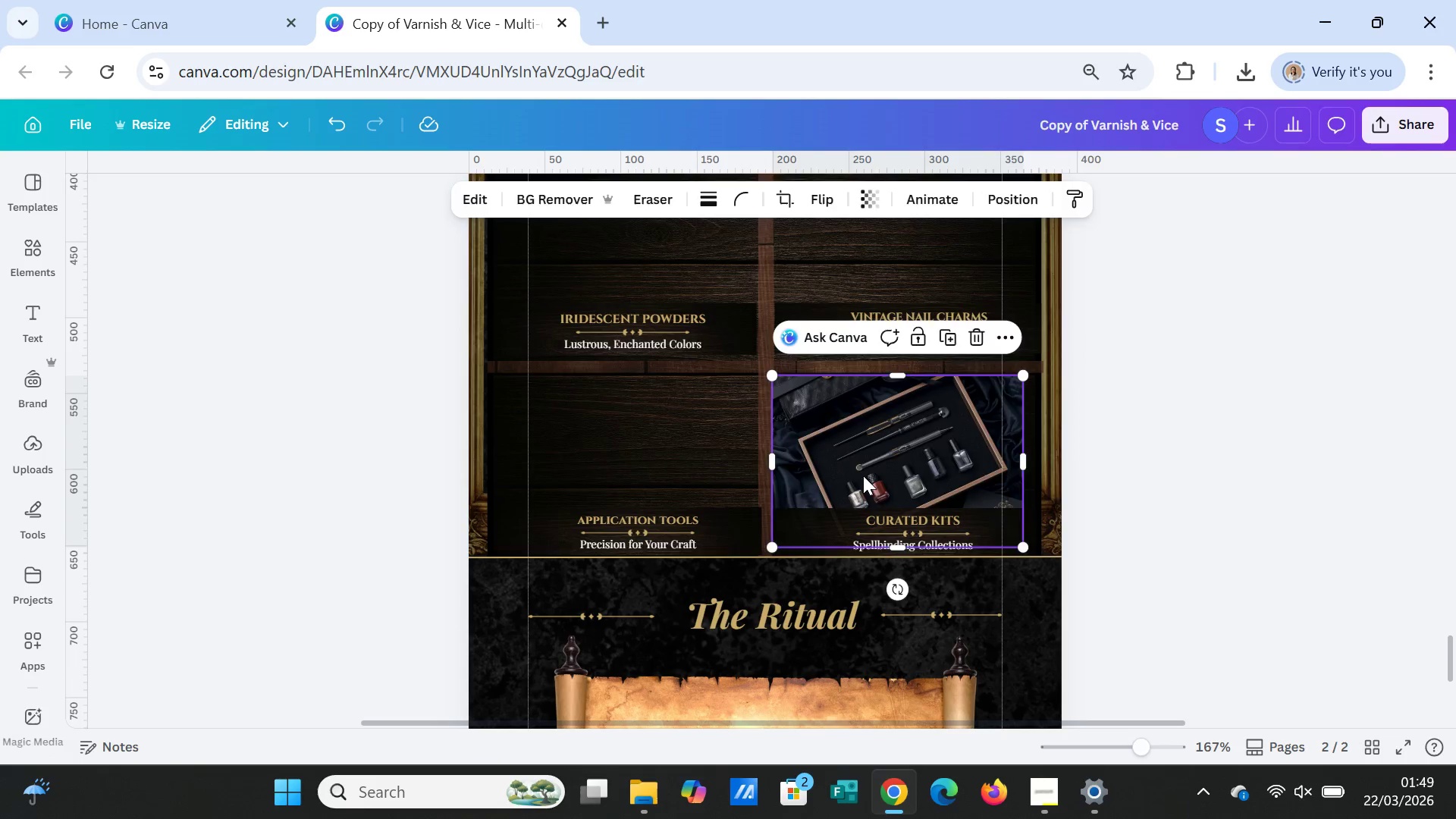 
key(Delete)
 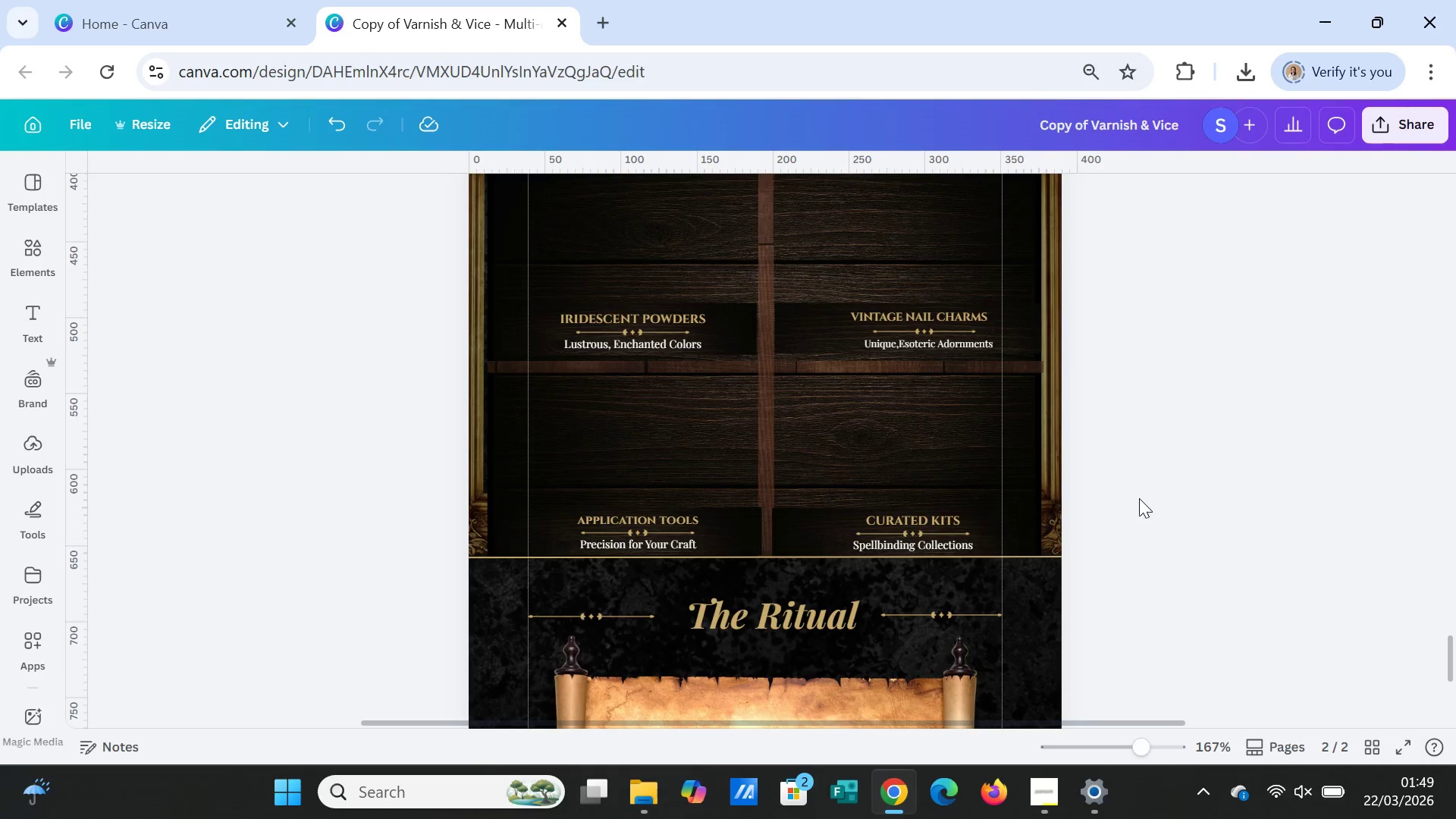 
scroll: coordinate [1096, 538], scroll_direction: down, amount: 5.0
 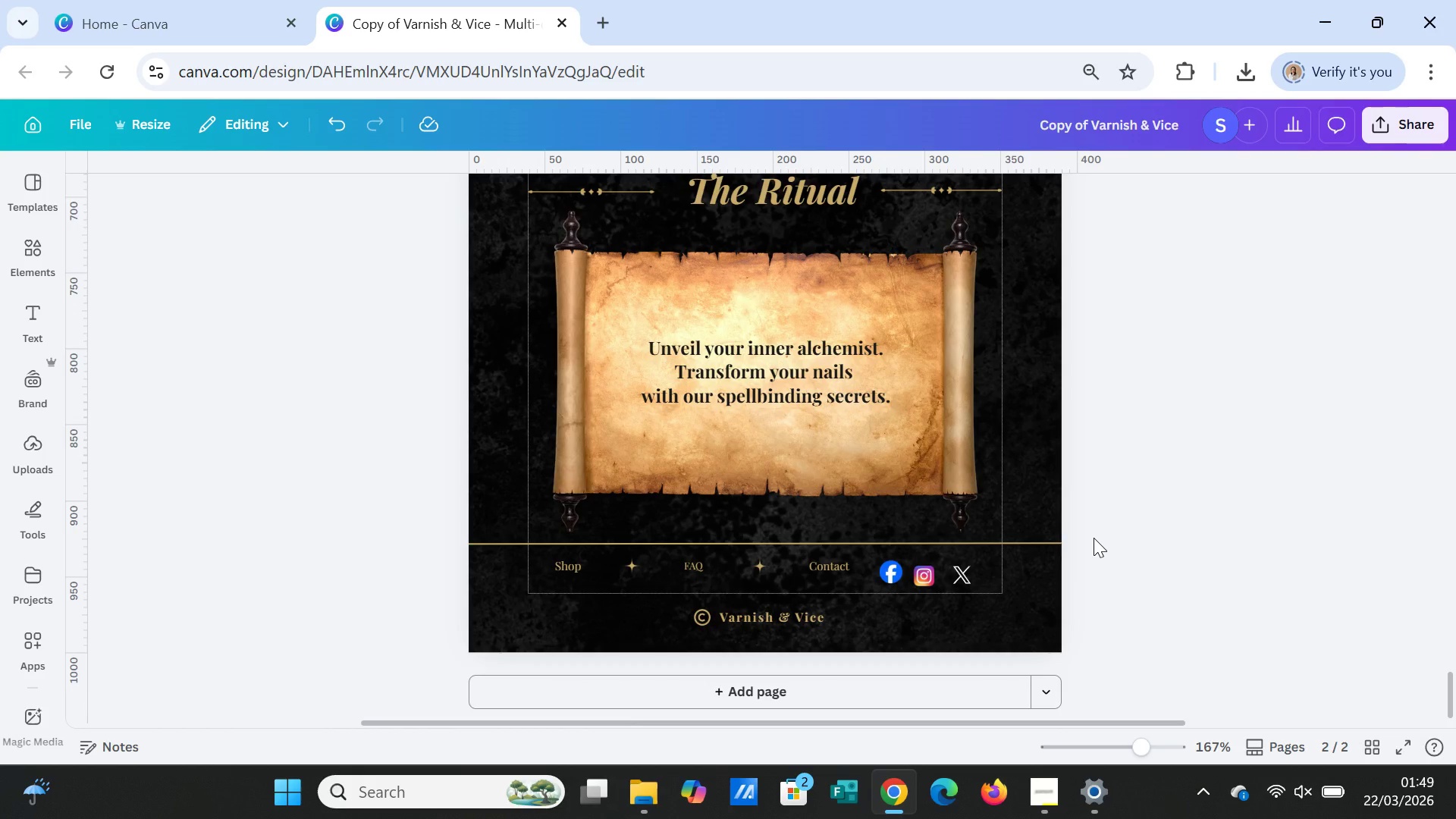 
scroll: coordinate [1093, 537], scroll_direction: up, amount: 1.0
 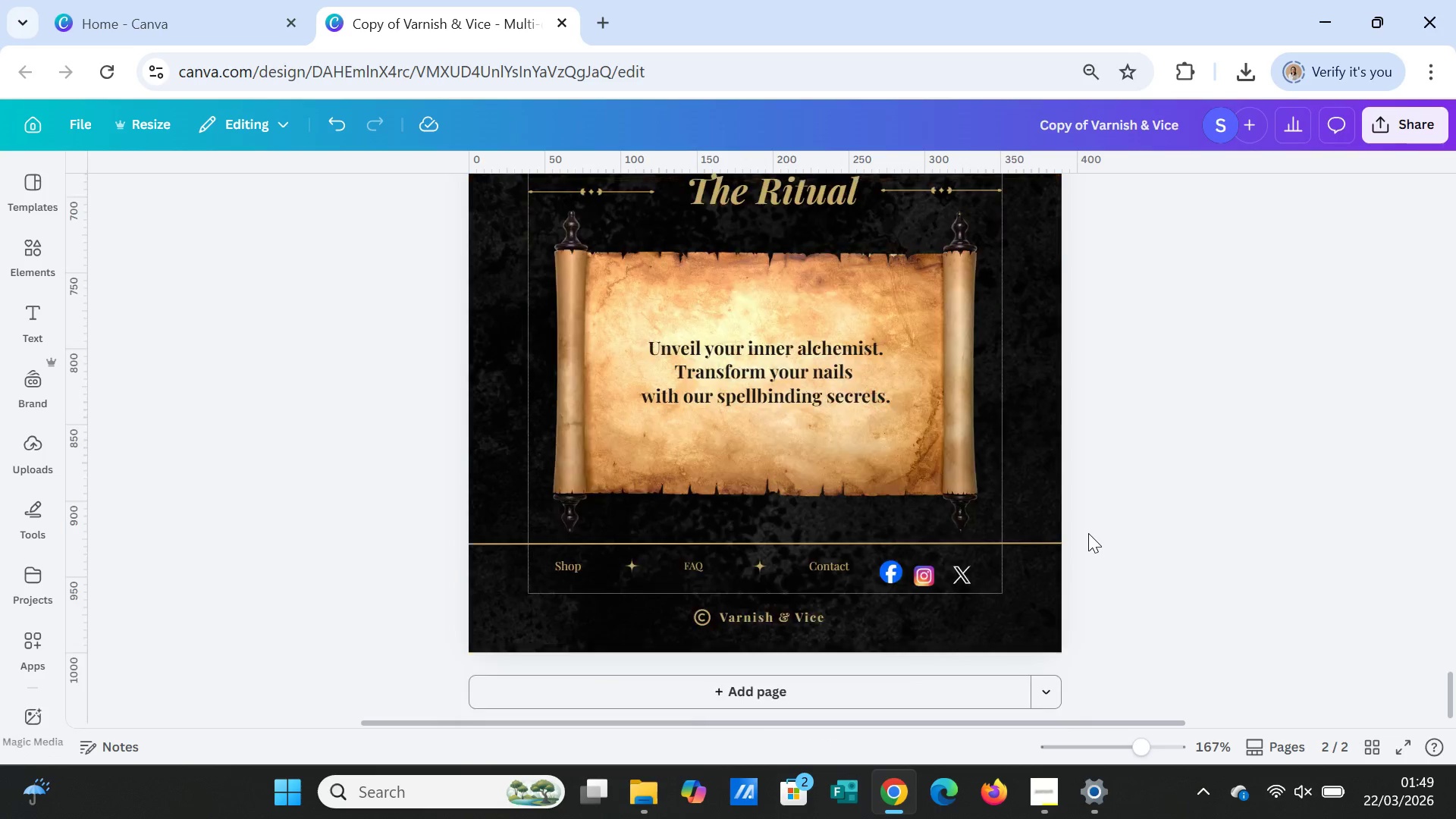 
scroll: coordinate [1088, 533], scroll_direction: down, amount: 2.0
 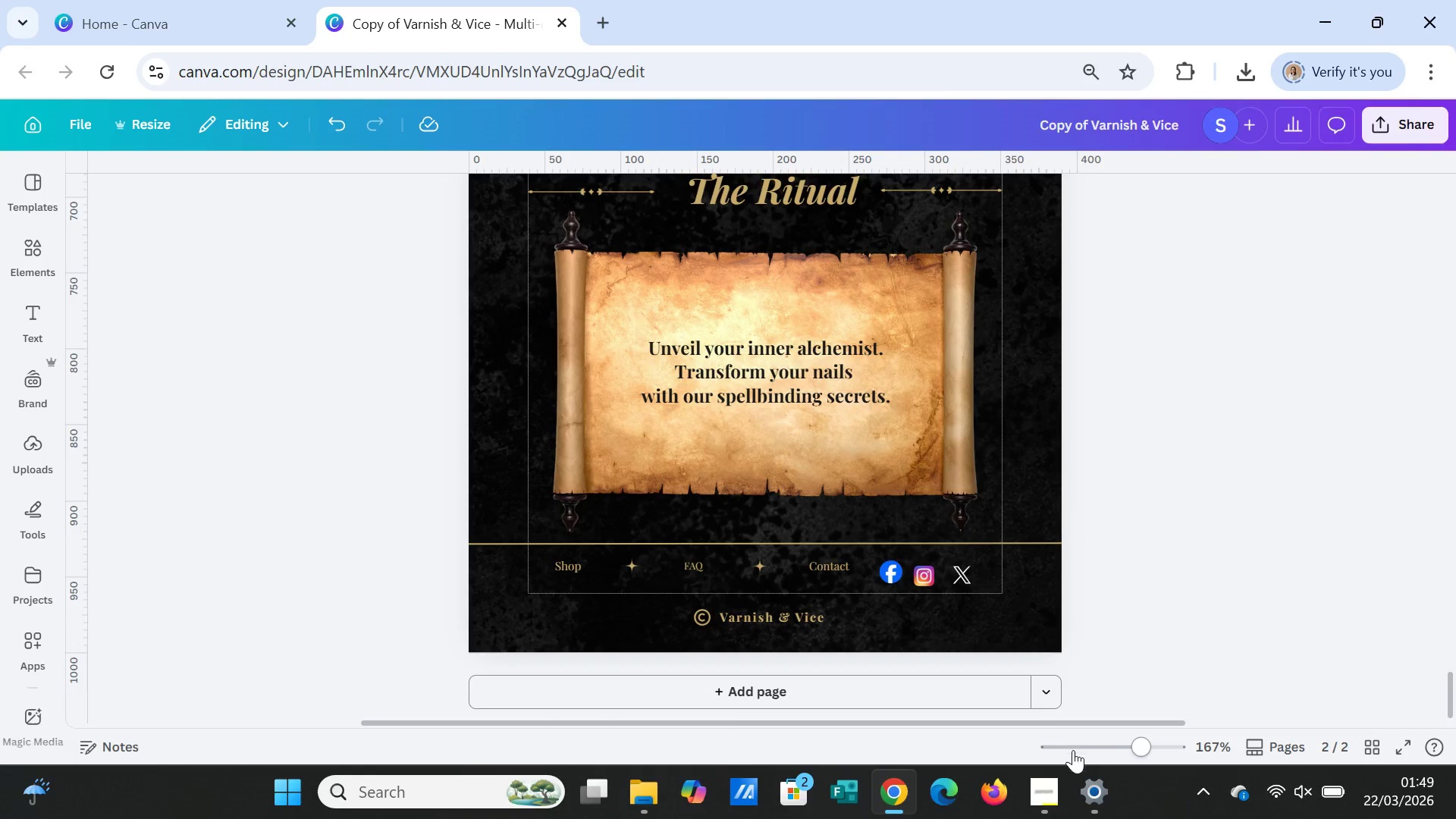 
left_click_drag(start_coordinate=[1141, 744], to_coordinate=[1151, 744])
 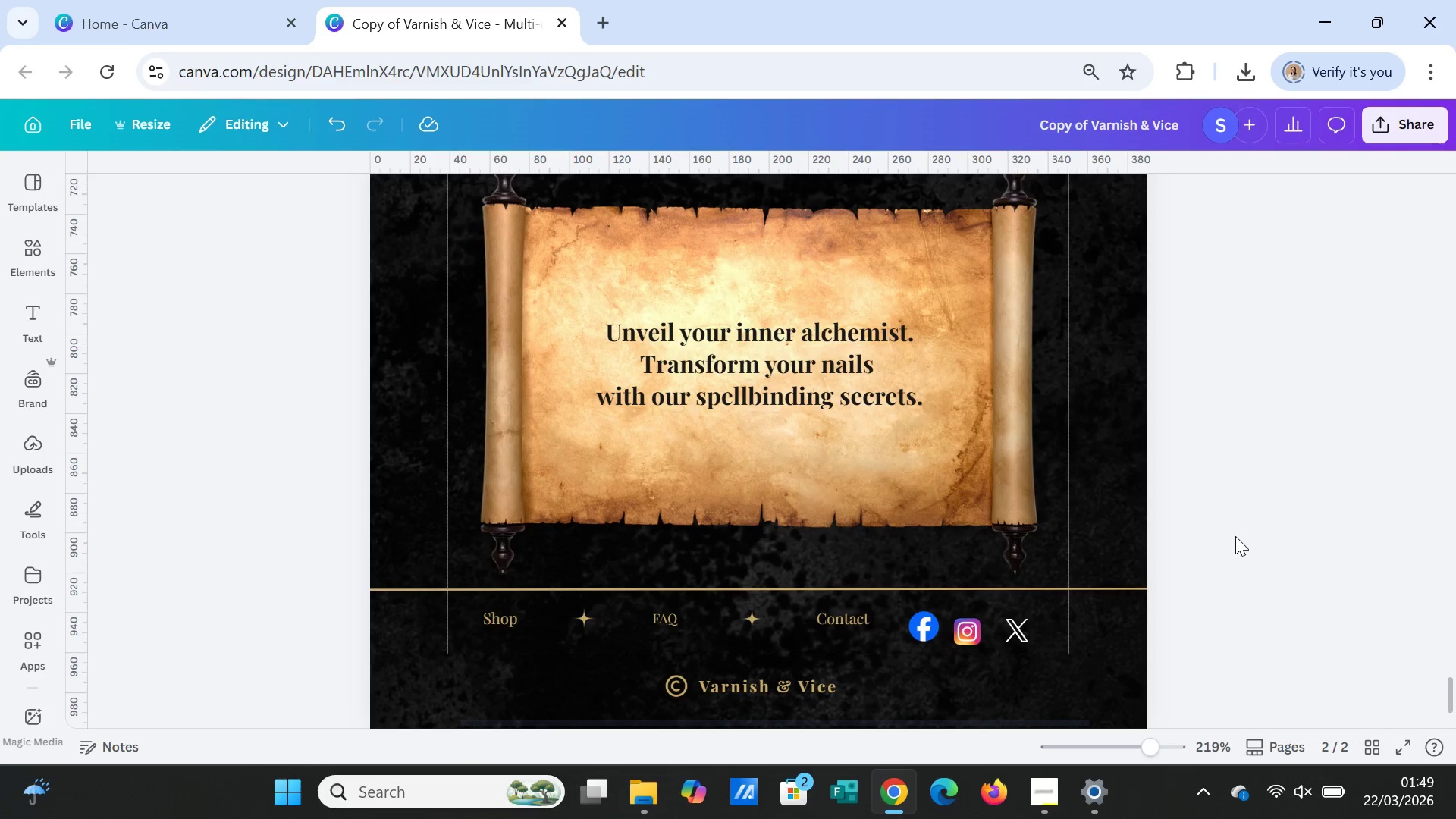 
scroll: coordinate [1269, 537], scroll_direction: up, amount: 24.0
 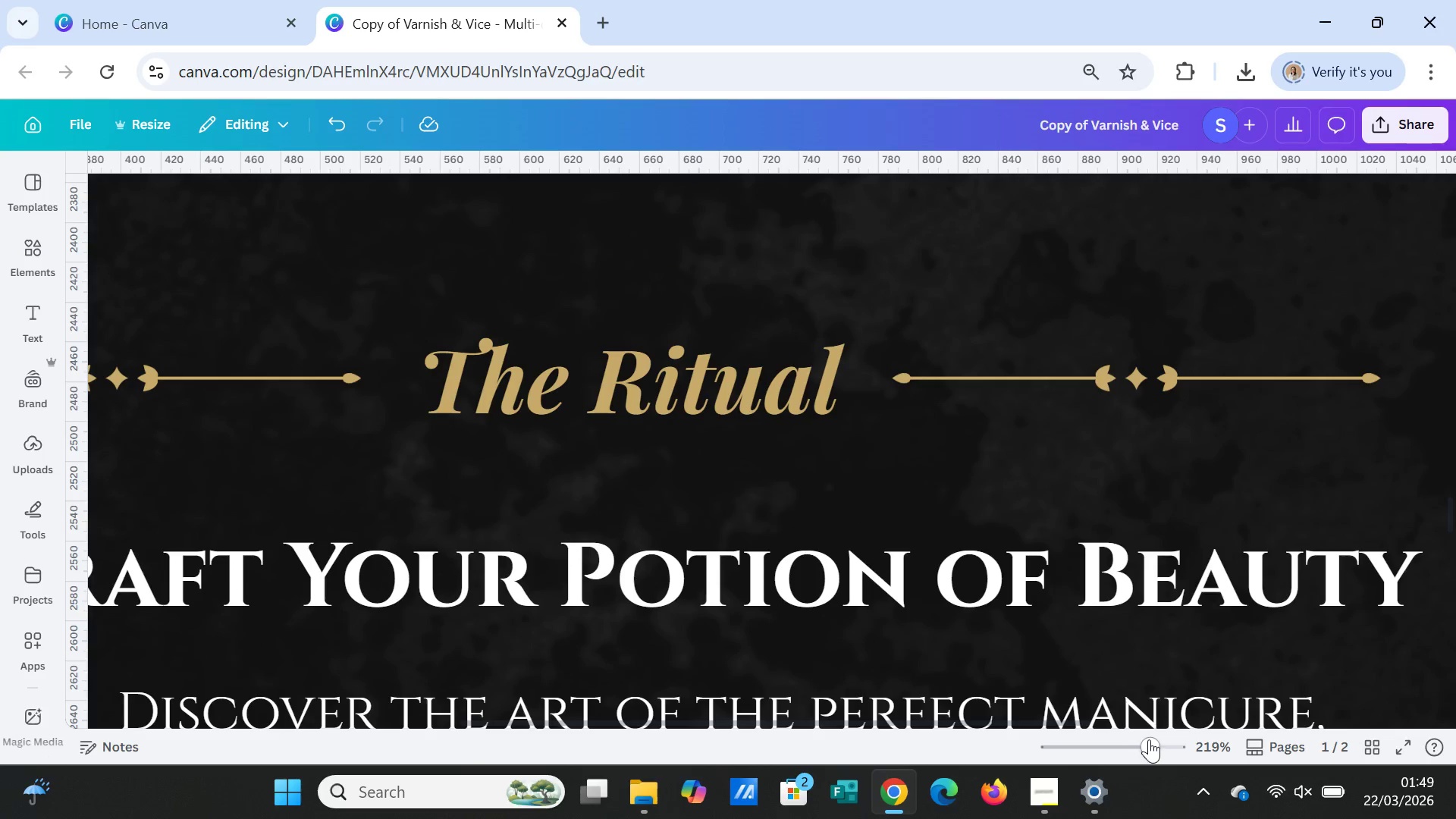 
left_click_drag(start_coordinate=[1141, 741], to_coordinate=[1109, 739])
 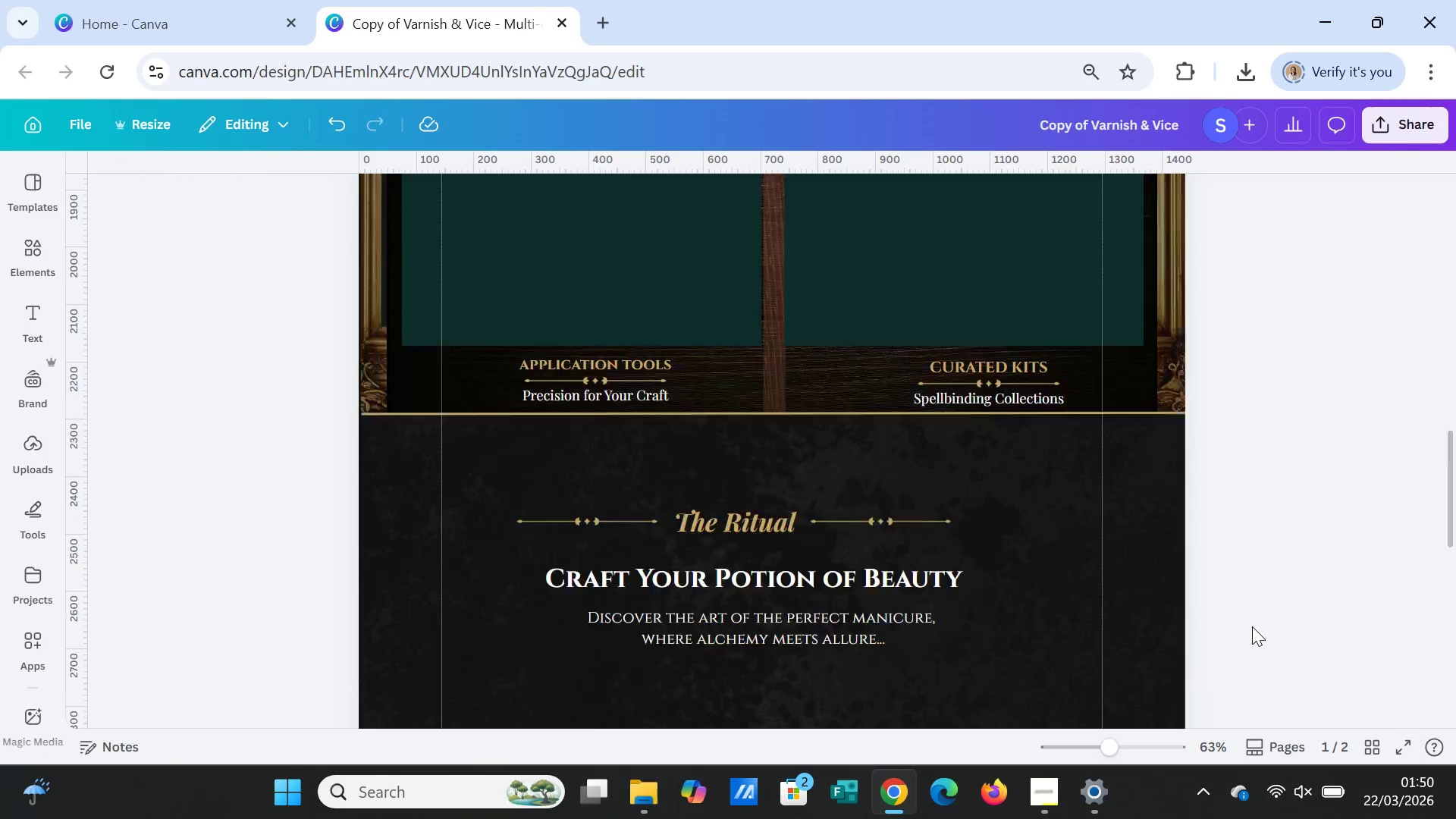 
scroll: coordinate [1252, 626], scroll_direction: up, amount: 14.0
 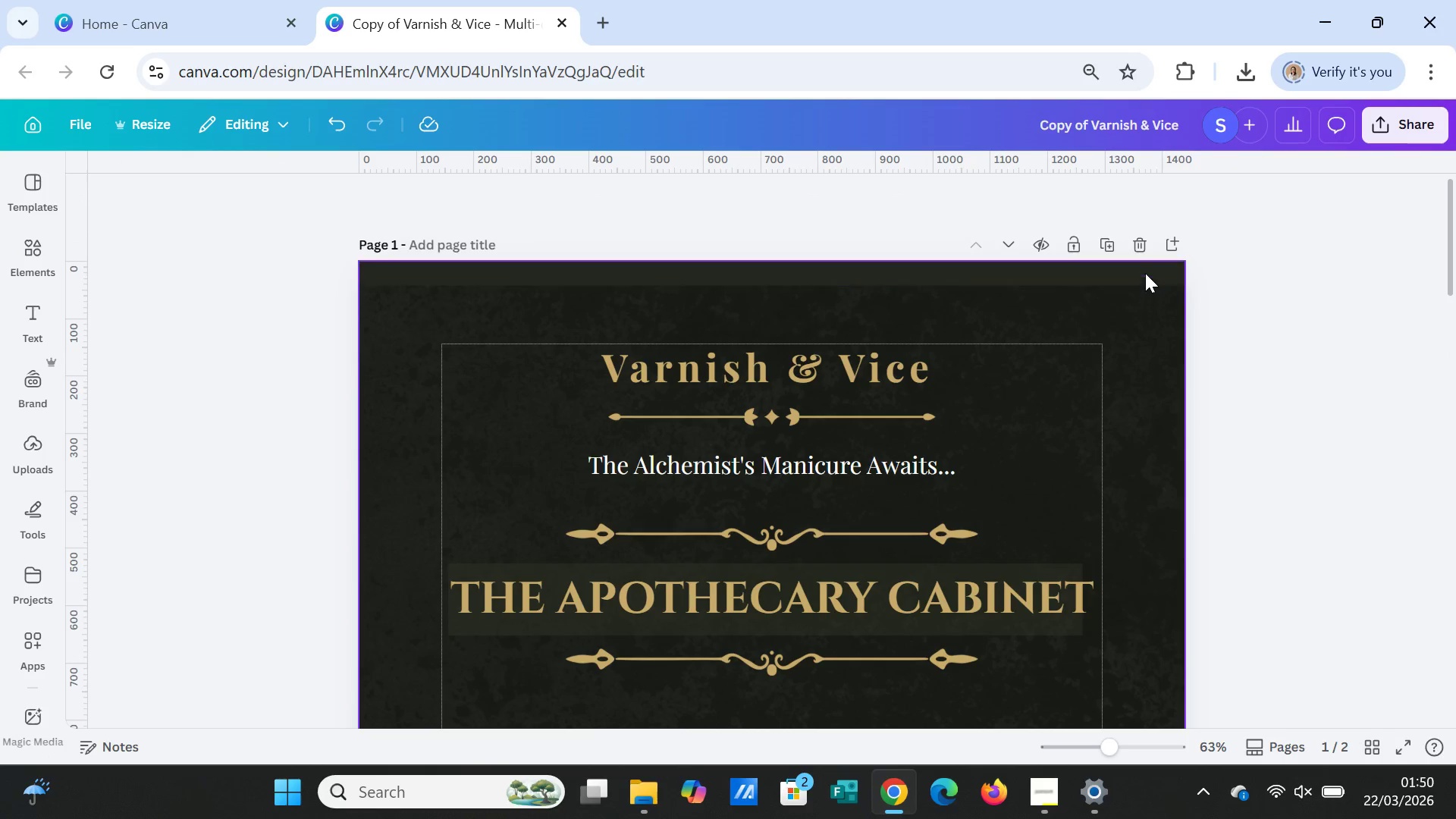 
left_click([1145, 273])
 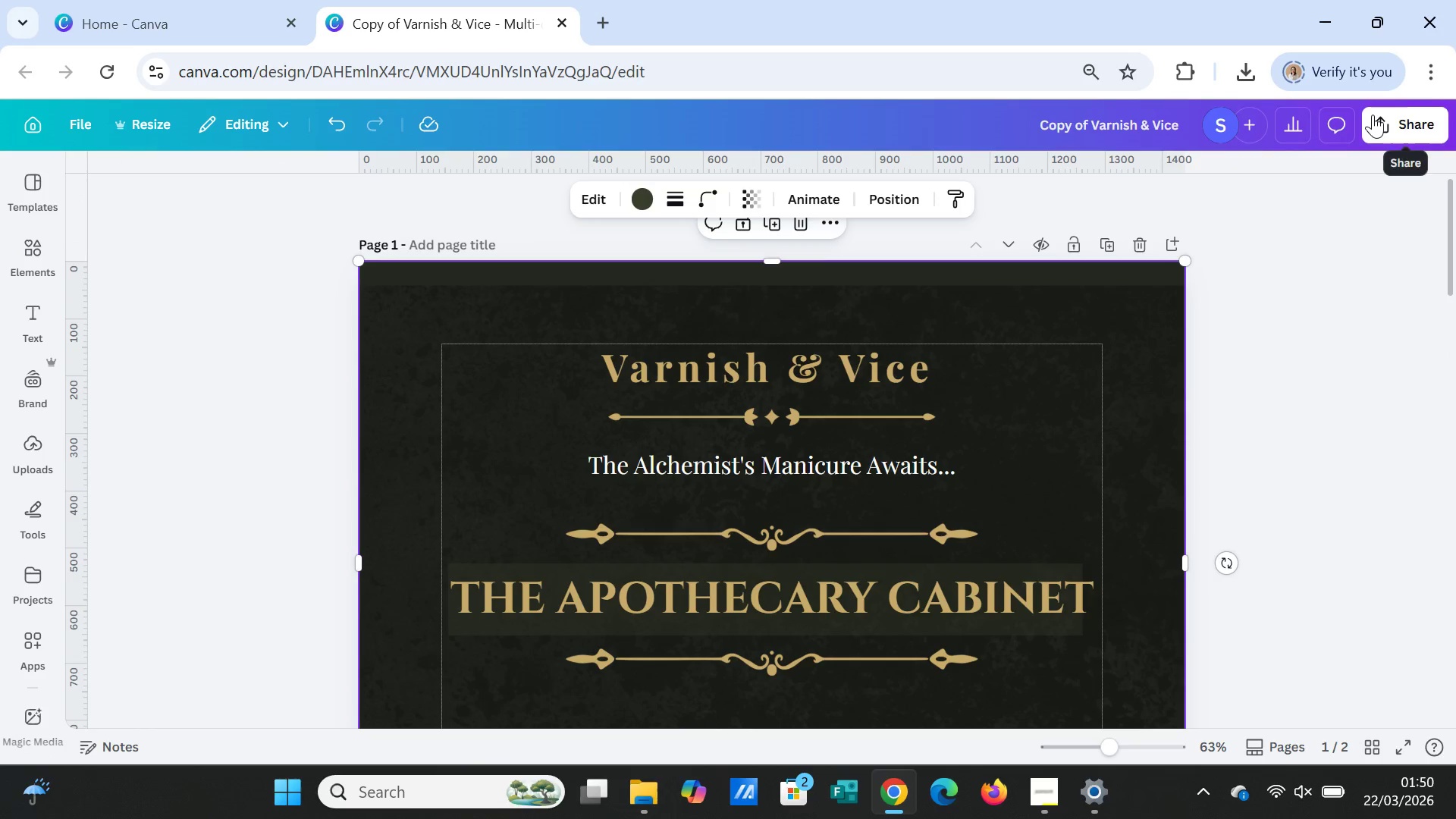 
left_click([1373, 115])
 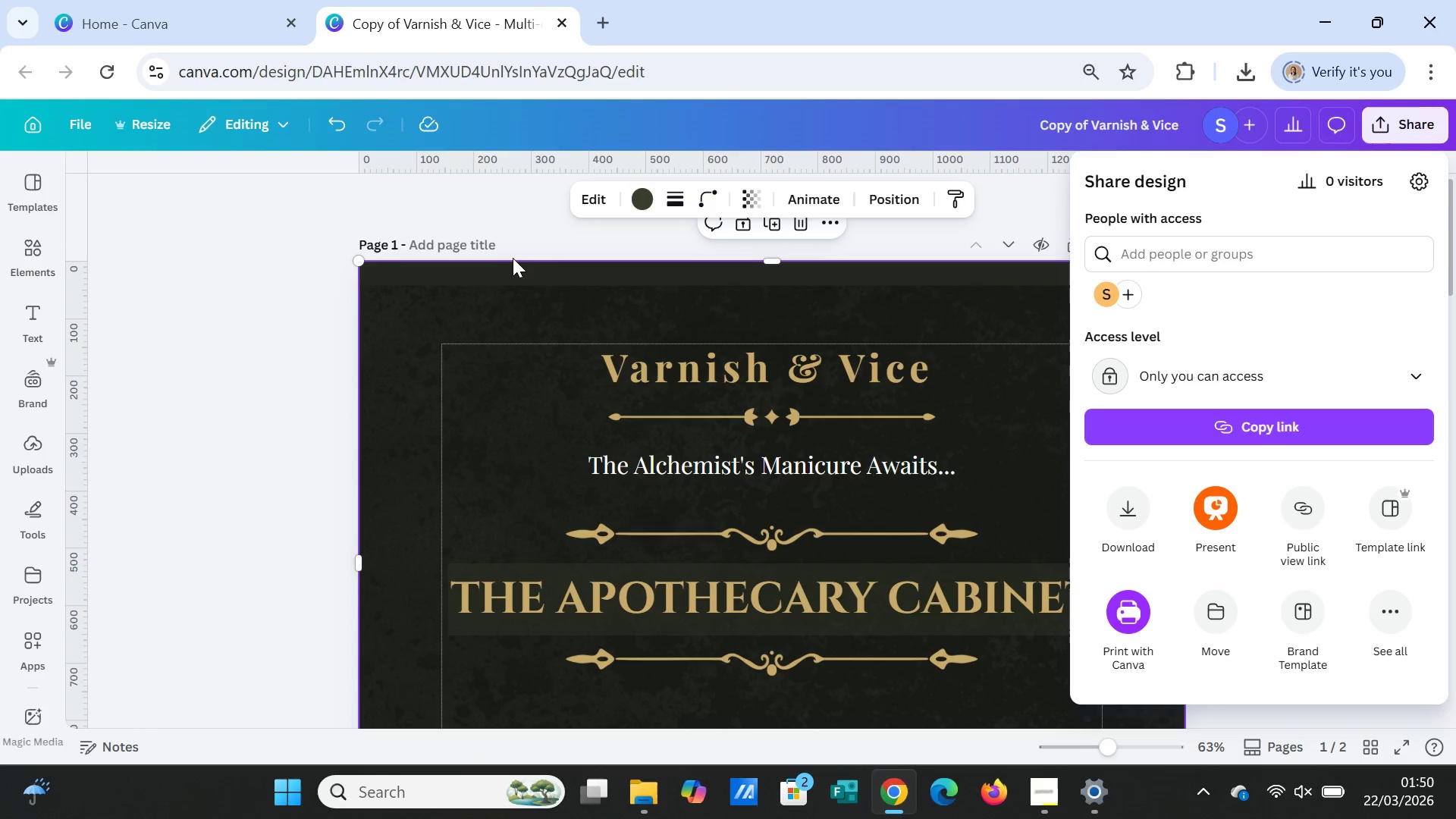 
left_click([500, 242])
 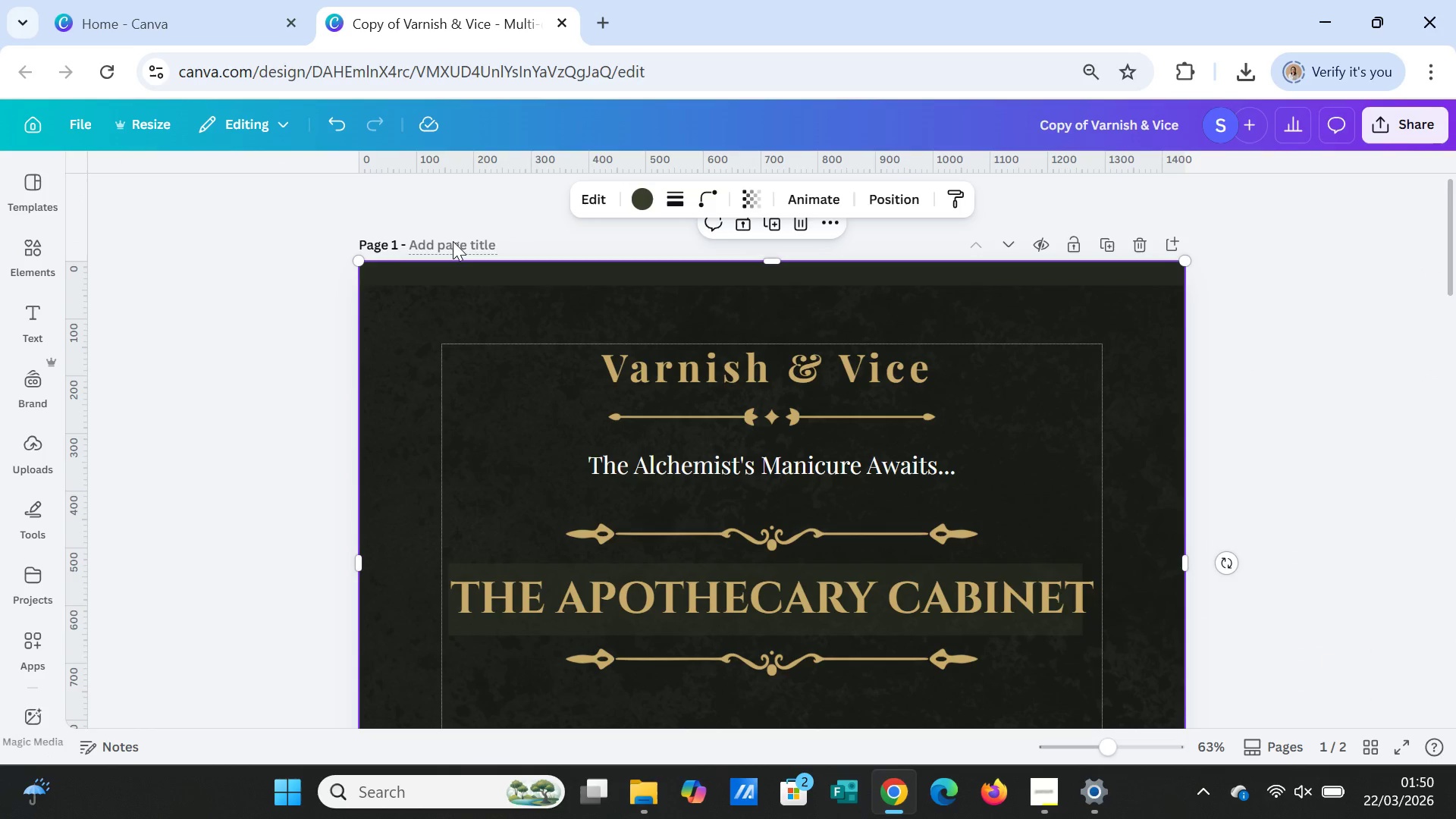 
left_click([453, 241])
 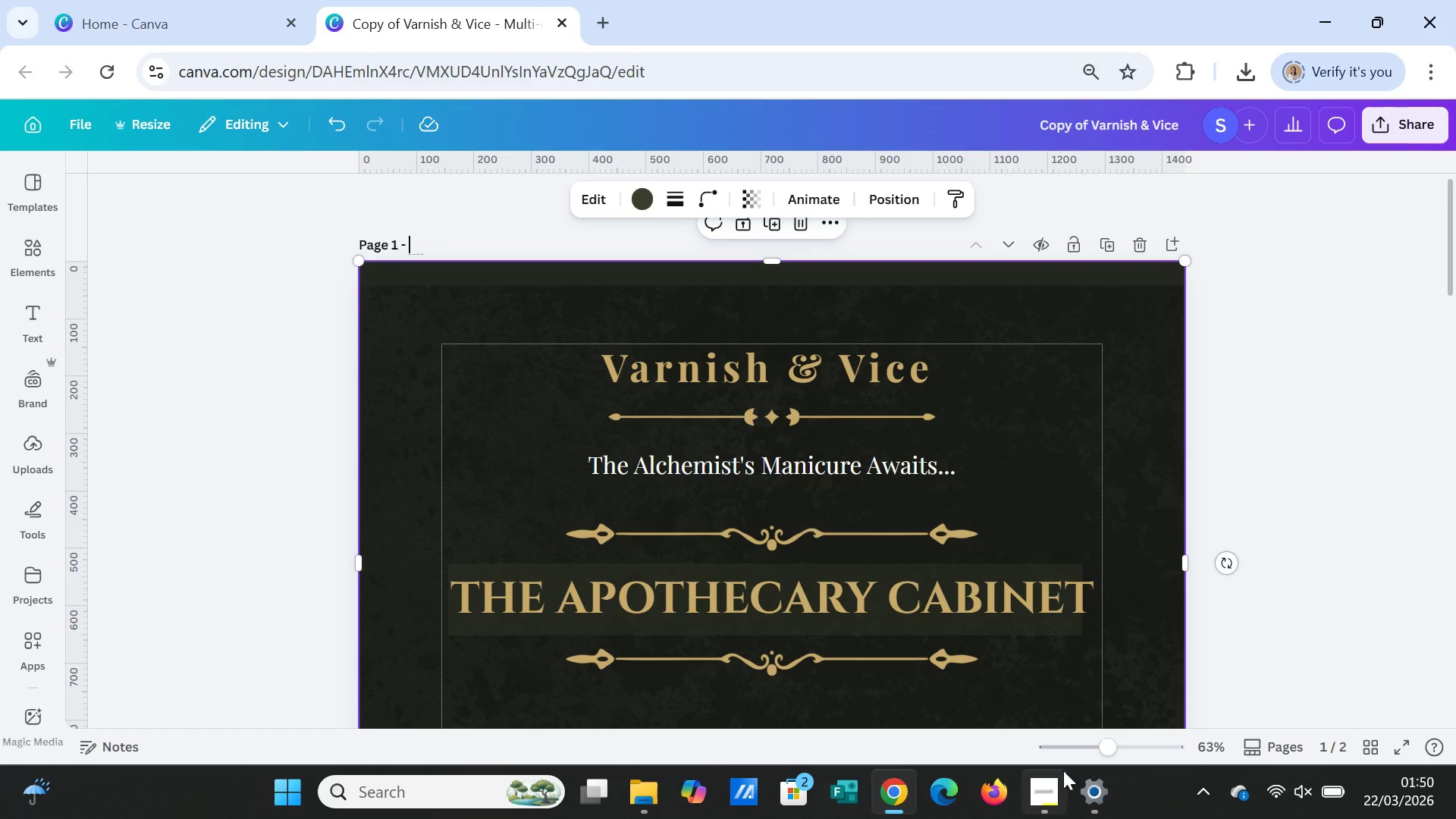 
left_click([1046, 777])